 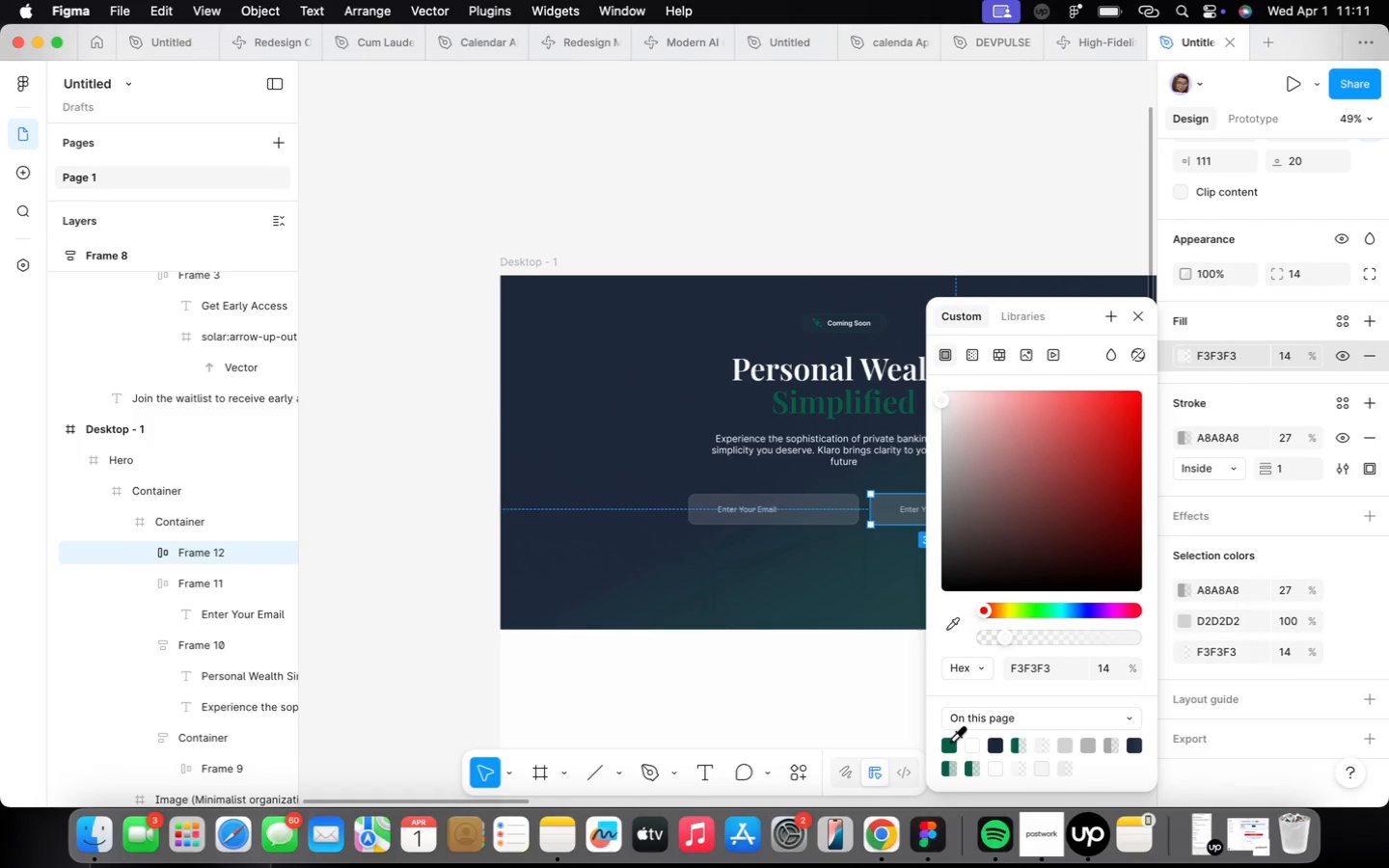 
double_click([782, 561])
 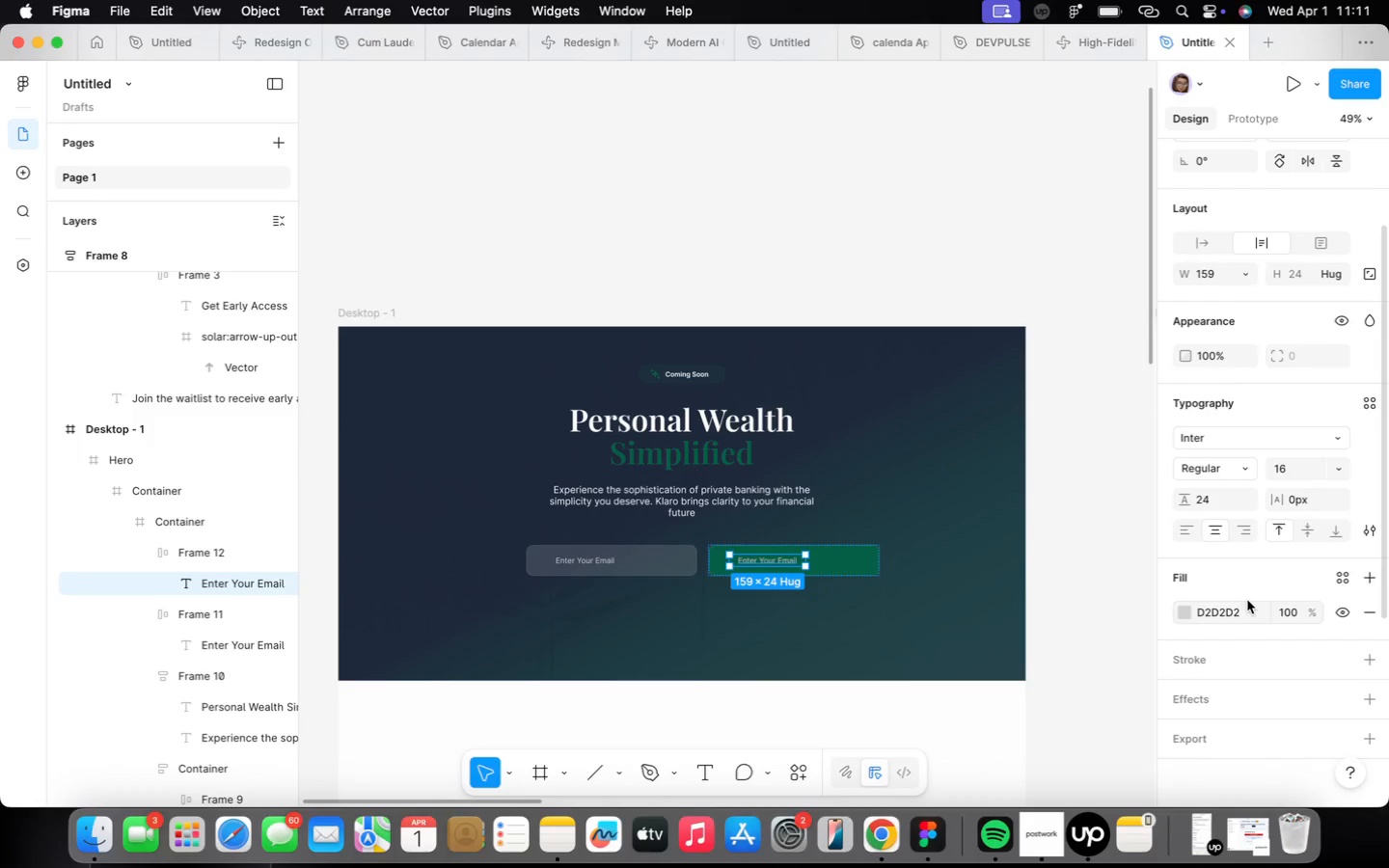 
left_click([1251, 604])
 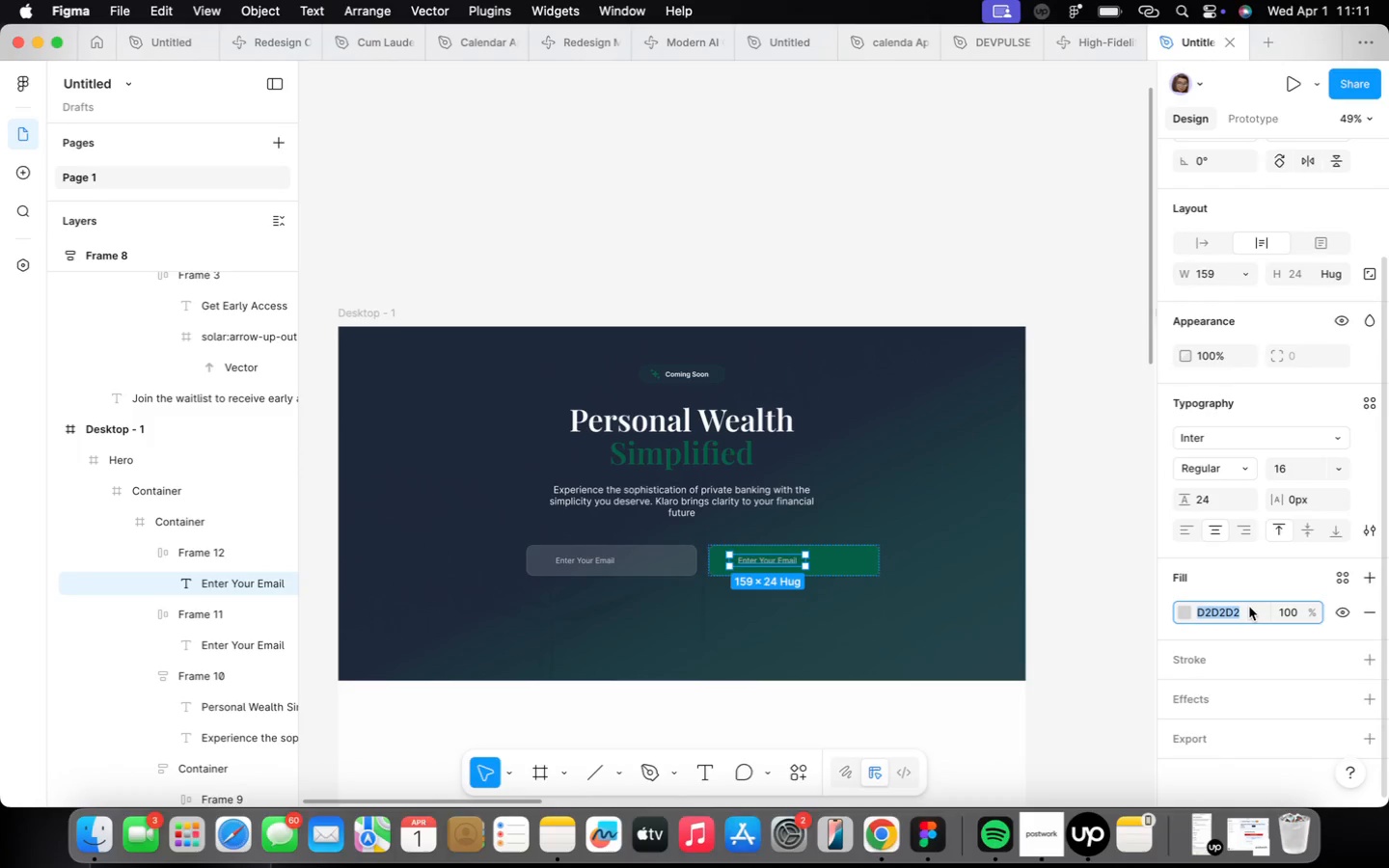 
type(ffffff)
 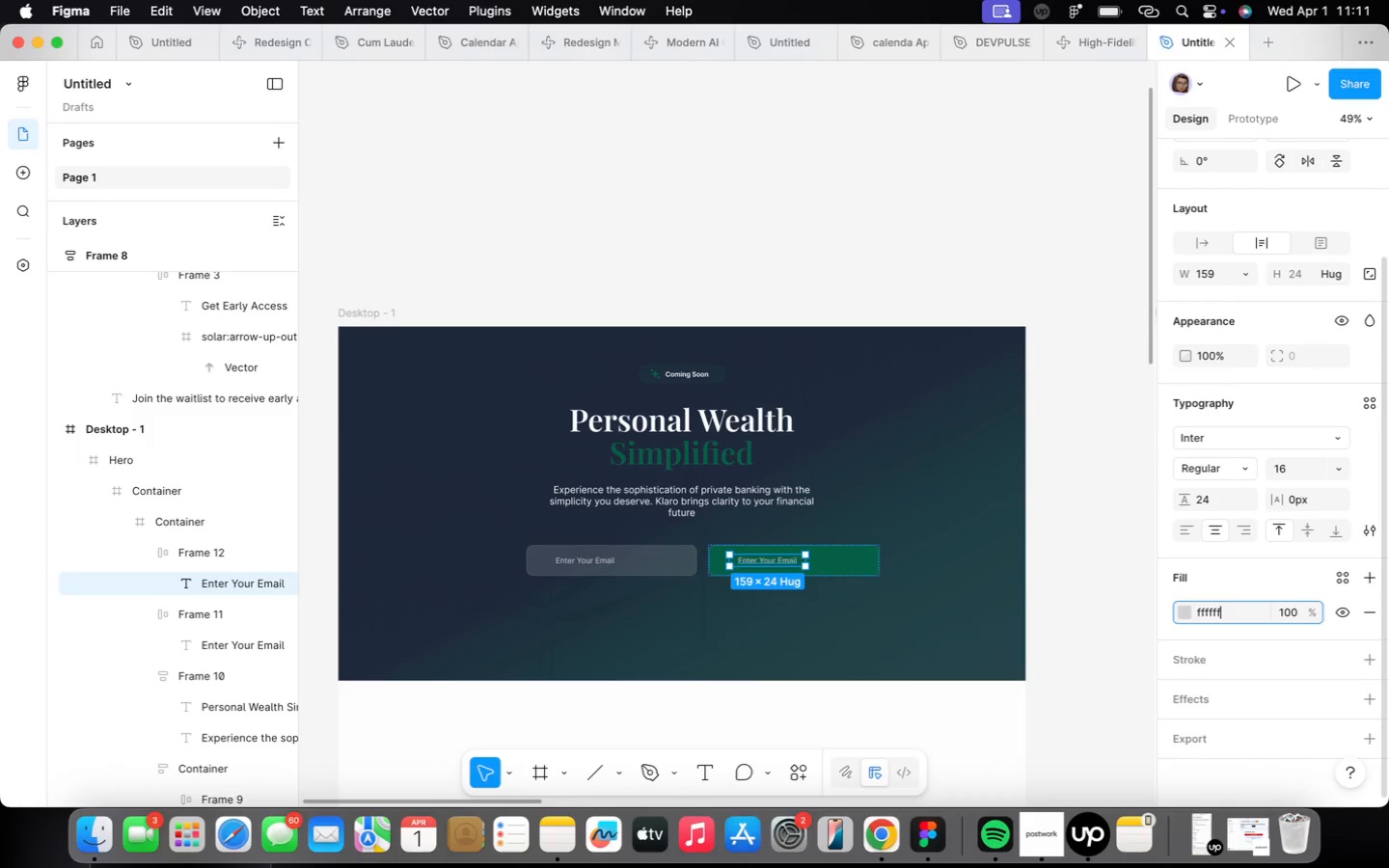 
key(Enter)
 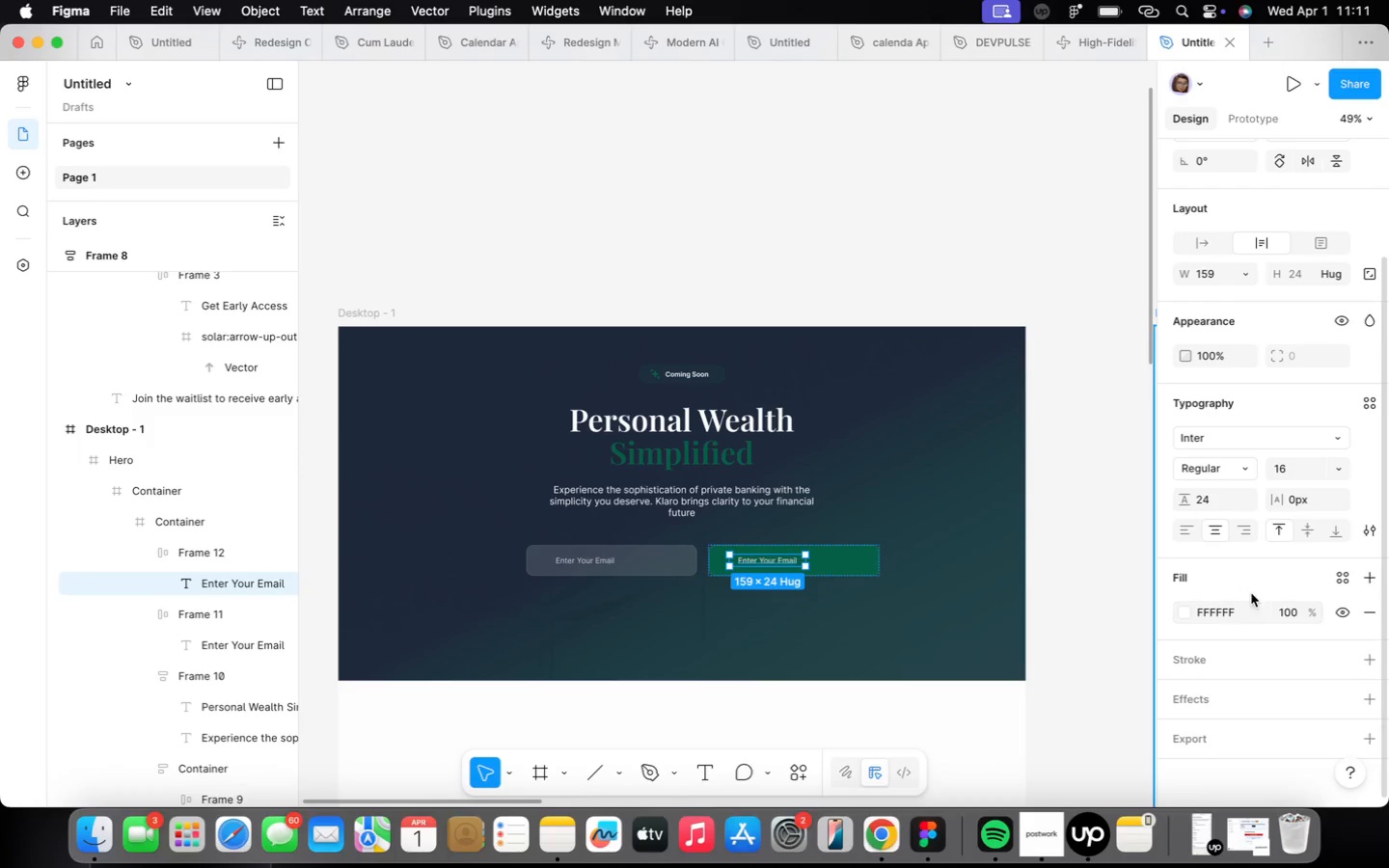 
left_click([1031, 573])
 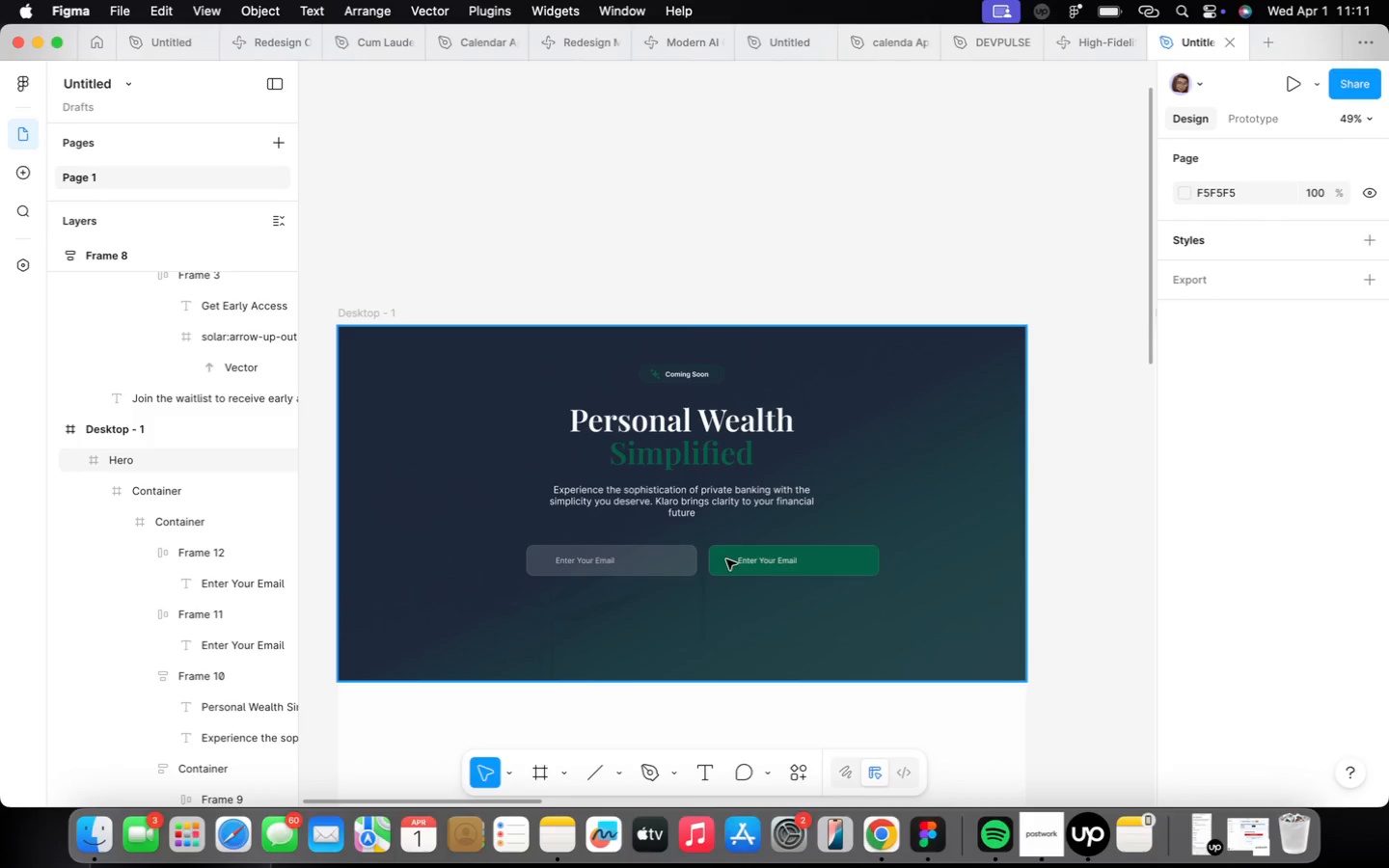 
left_click([825, 562])
 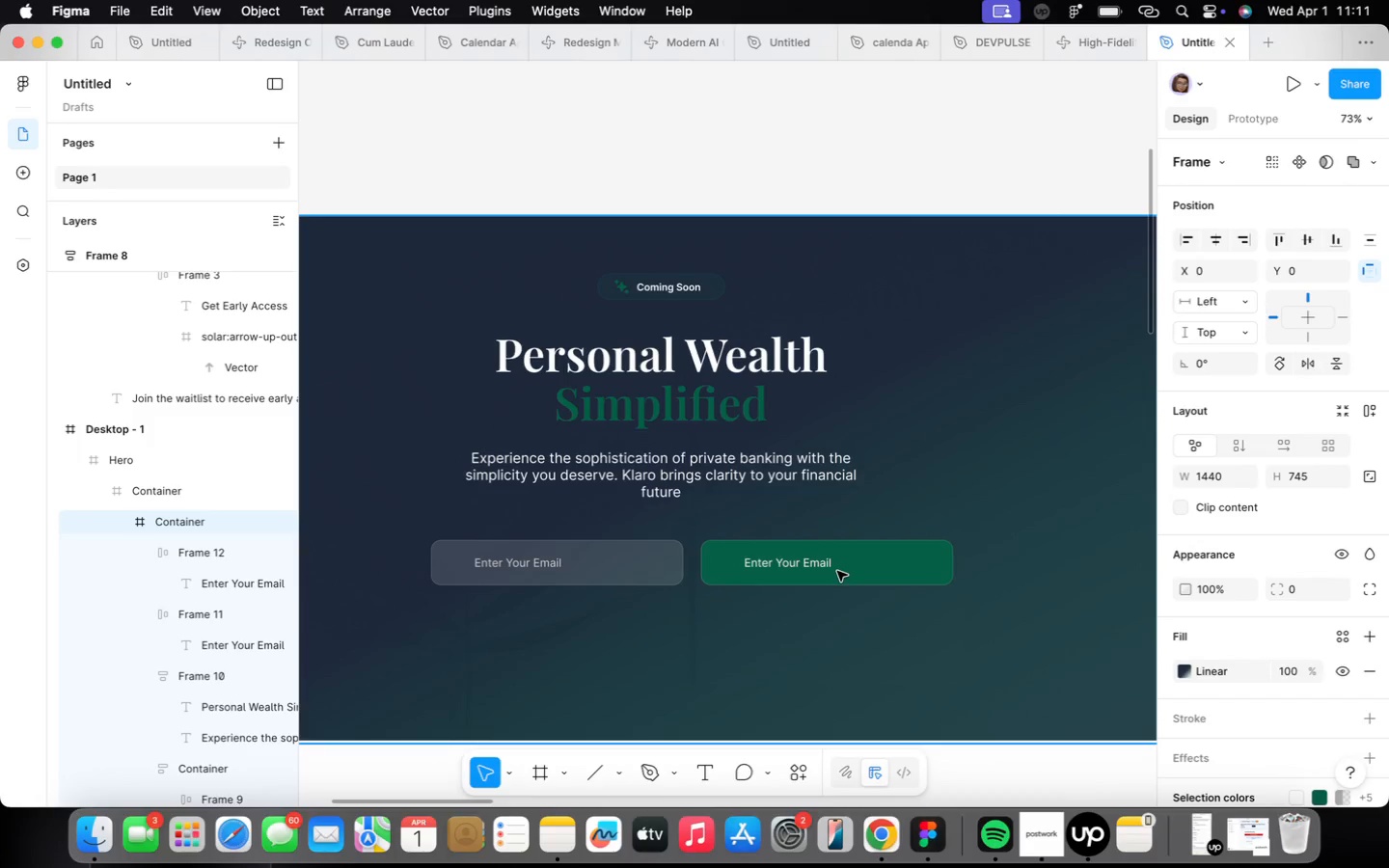 
scroll: coordinate [726, 557], scroll_direction: up, amount: 4.0
 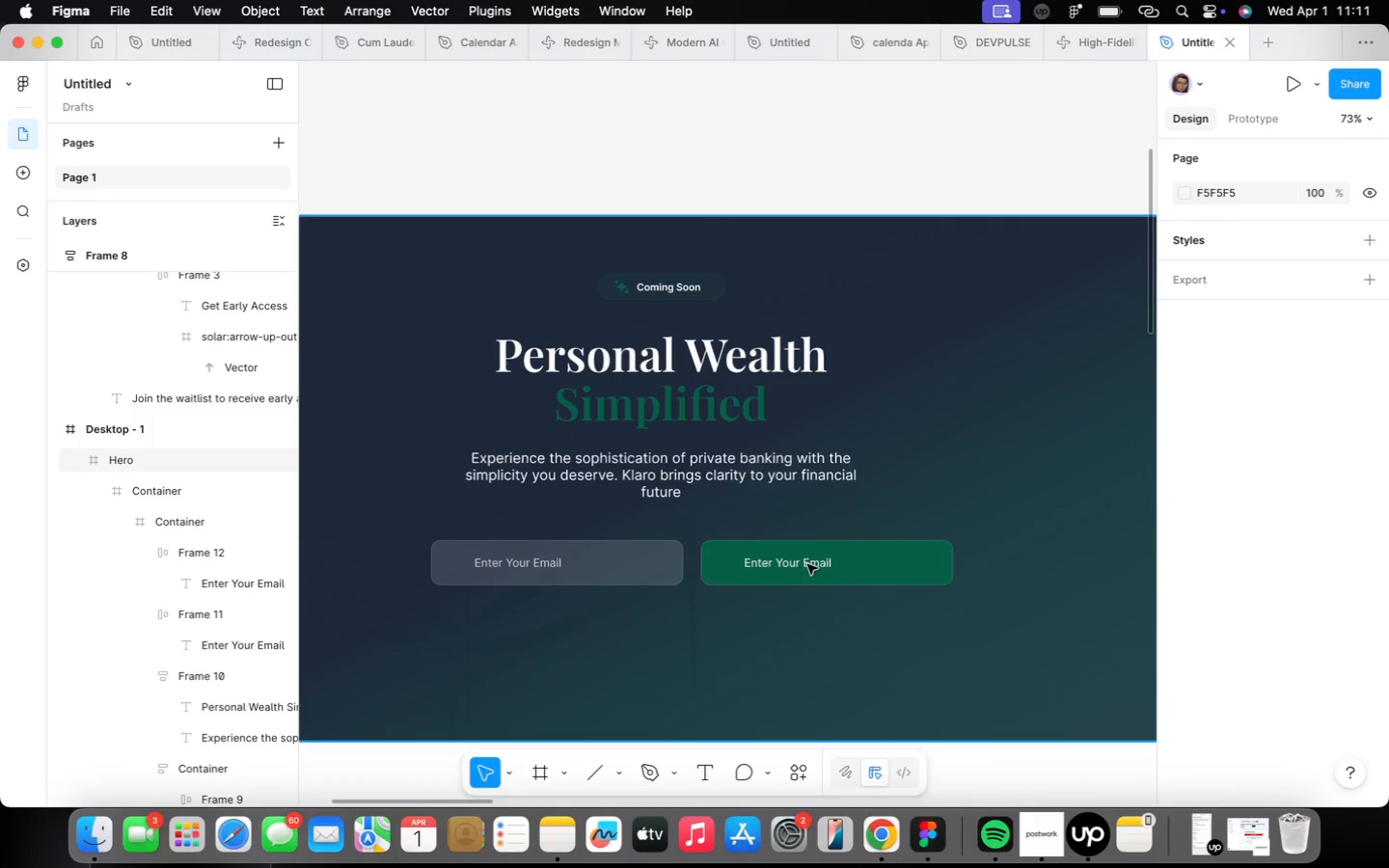 
left_click_drag(start_coordinate=[849, 575], to_coordinate=[854, 577])
 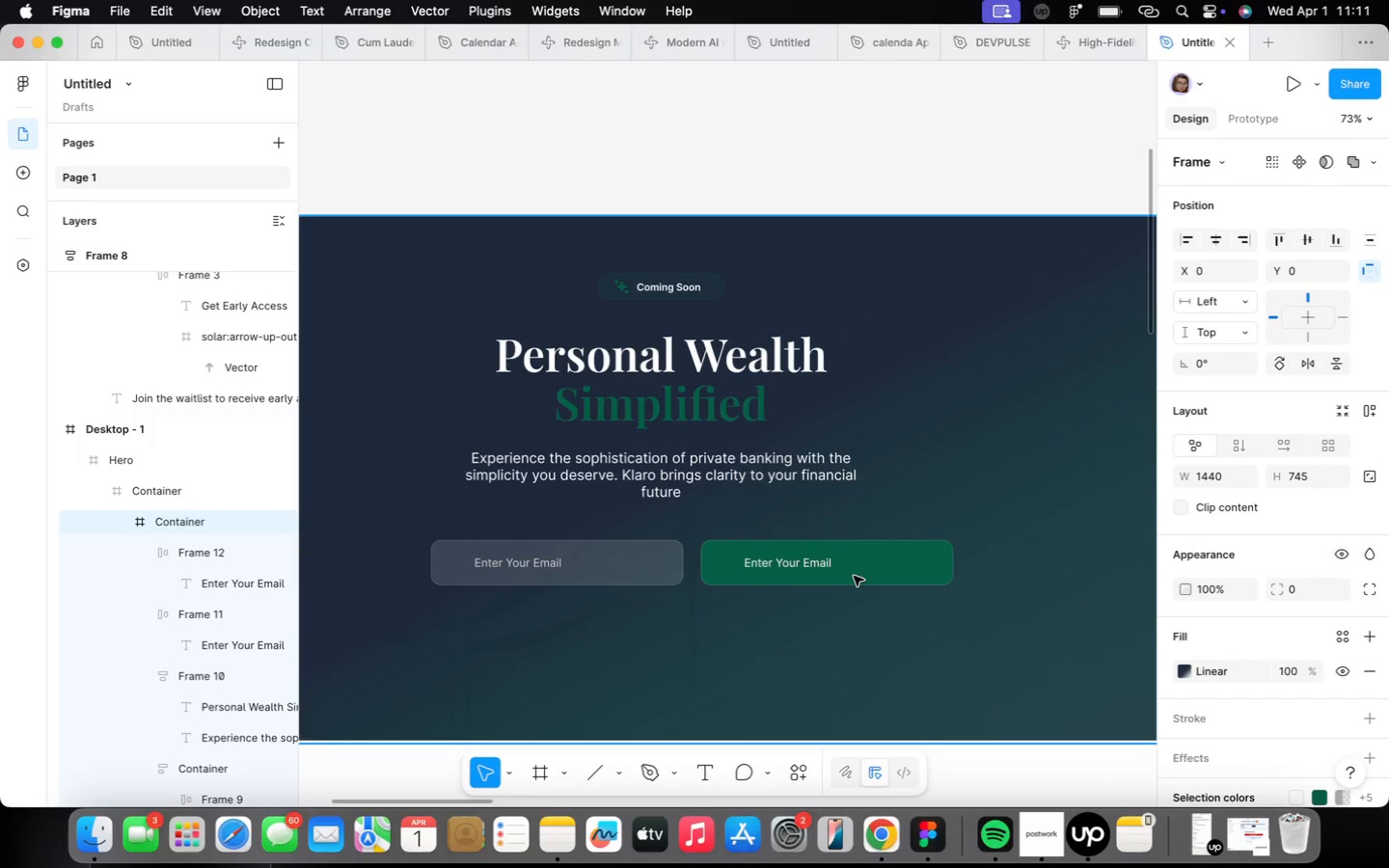 
double_click([854, 576])
 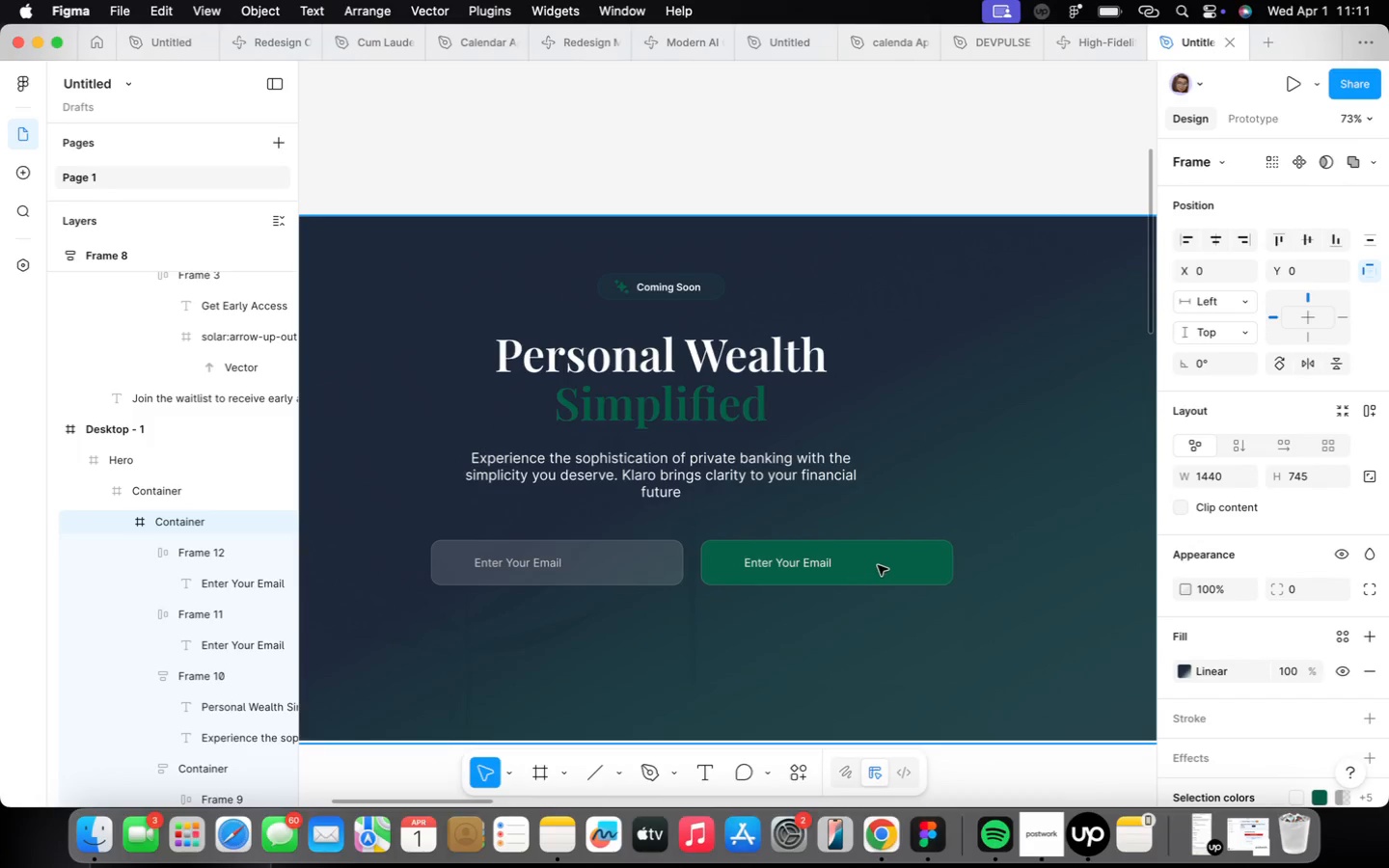 
triple_click([878, 565])
 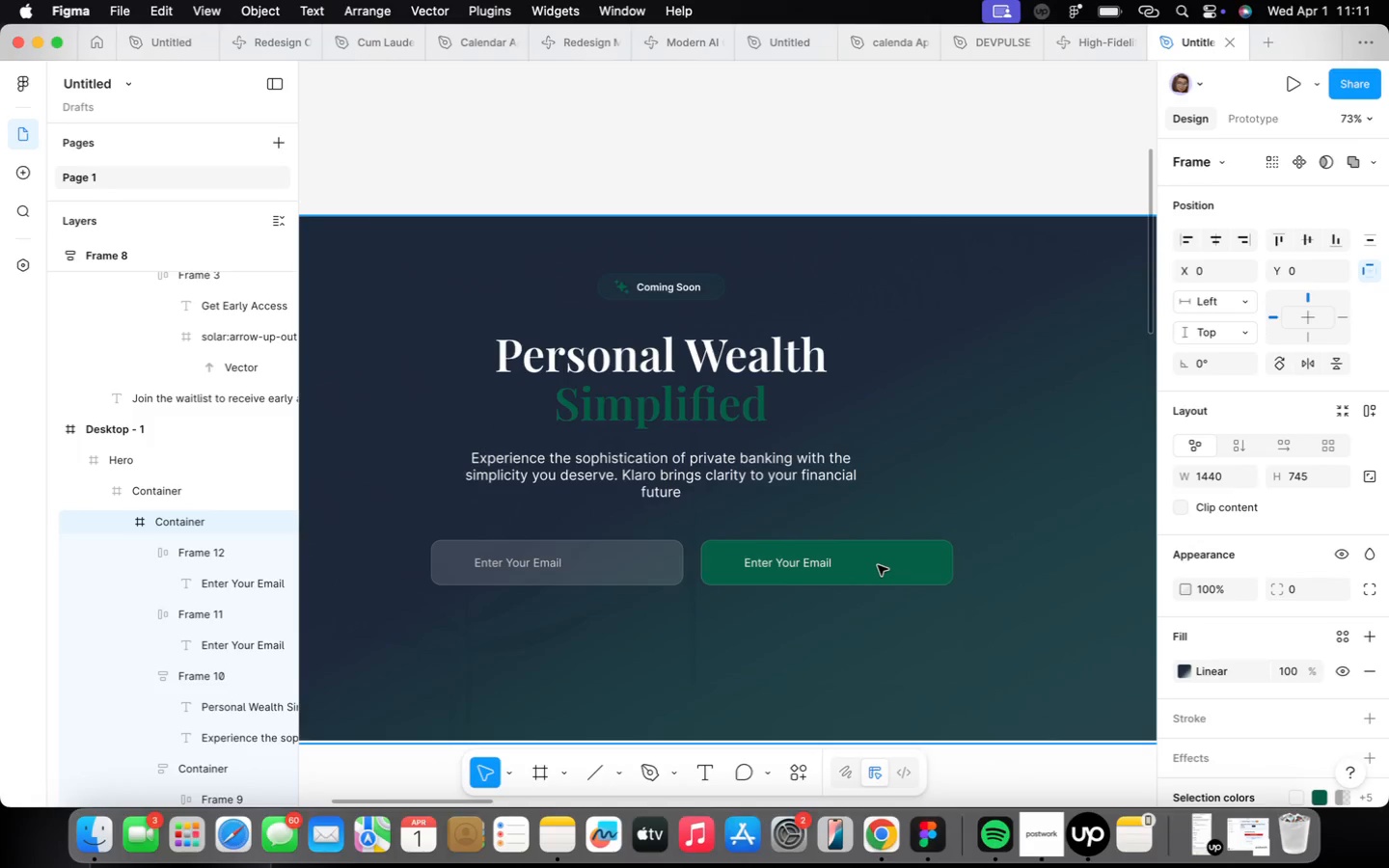 
triple_click([878, 565])
 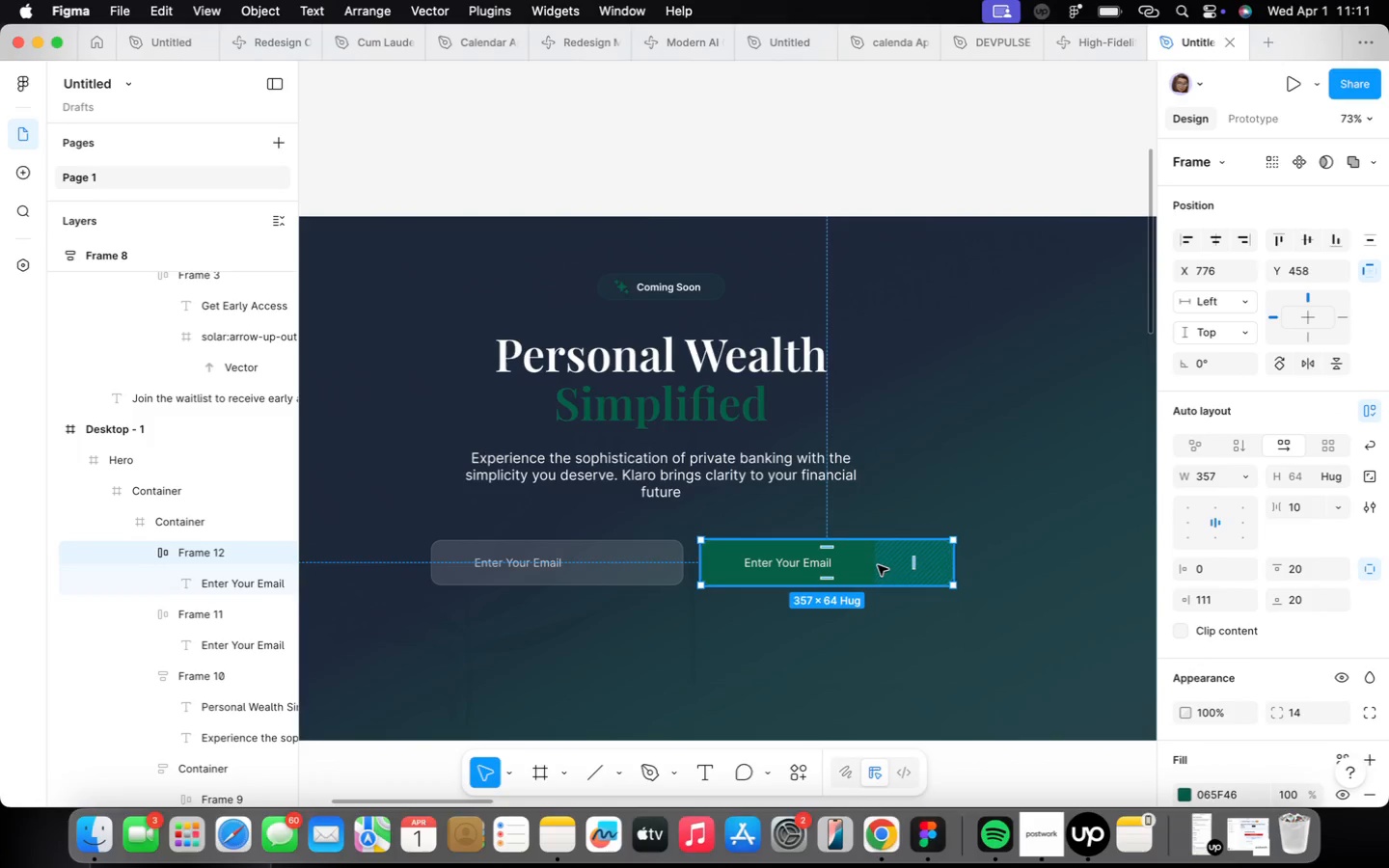 
left_click([878, 565])
 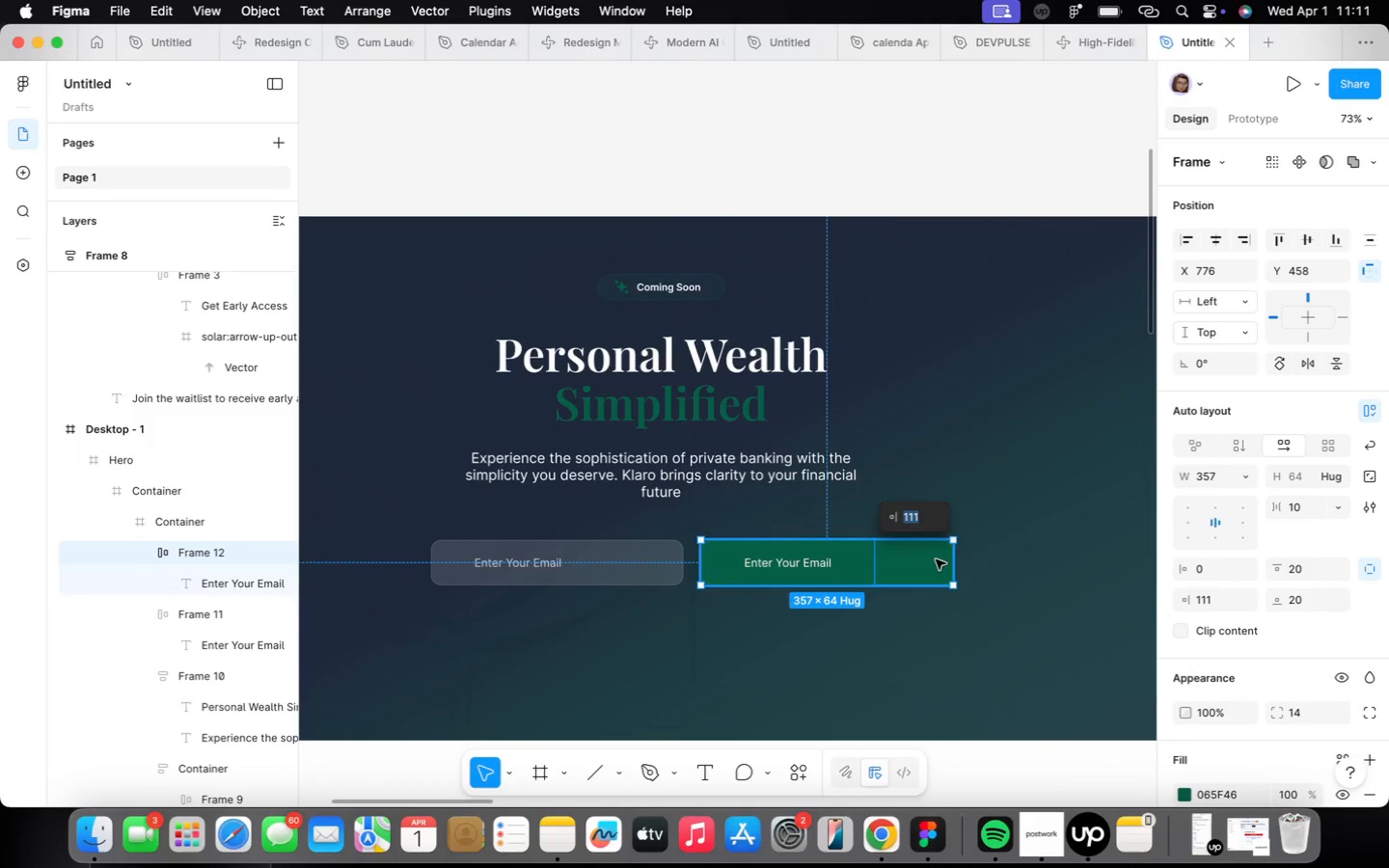 
left_click_drag(start_coordinate=[954, 561], to_coordinate=[873, 552])
 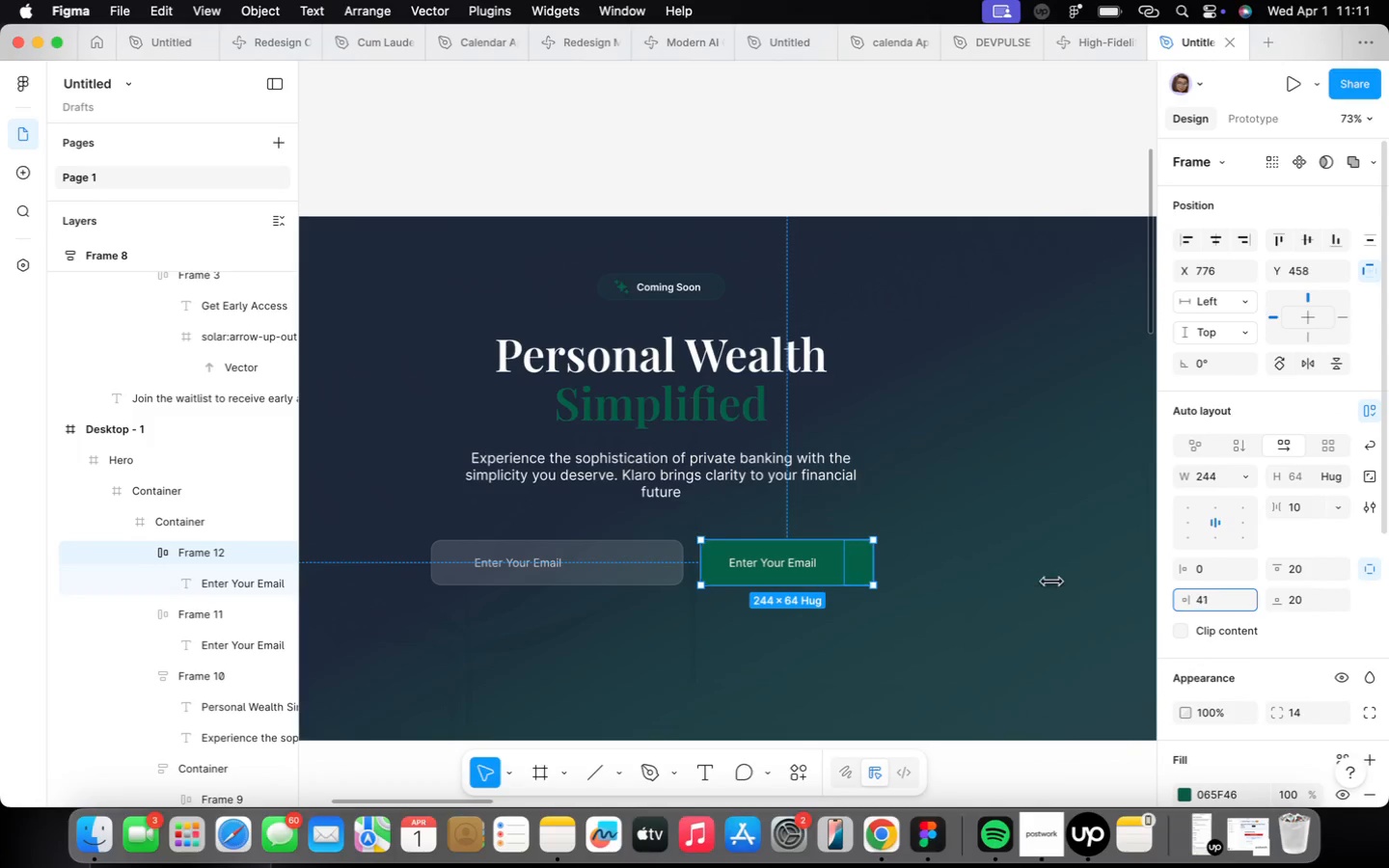 
wait(7.43)
 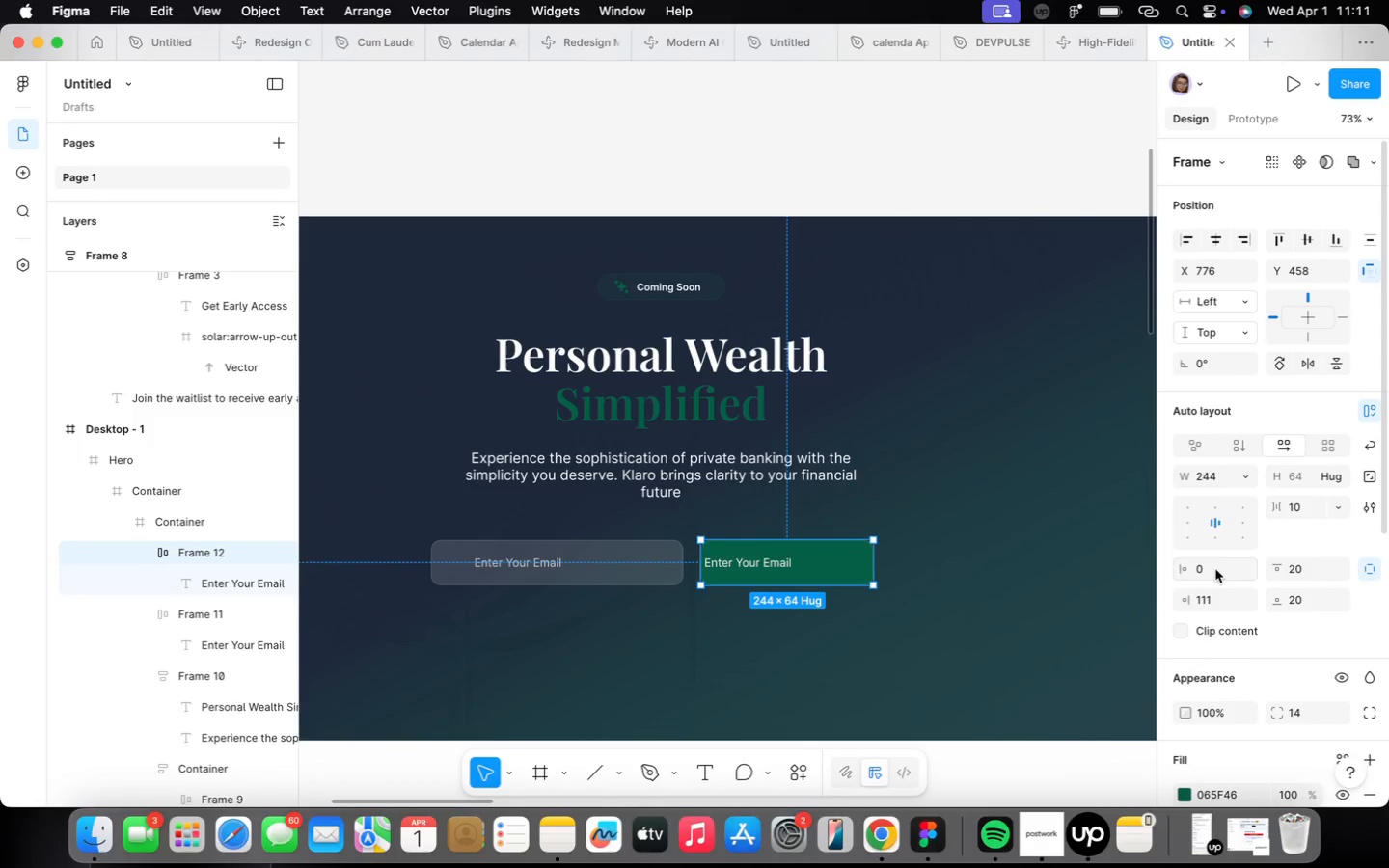 
left_click([897, 557])
 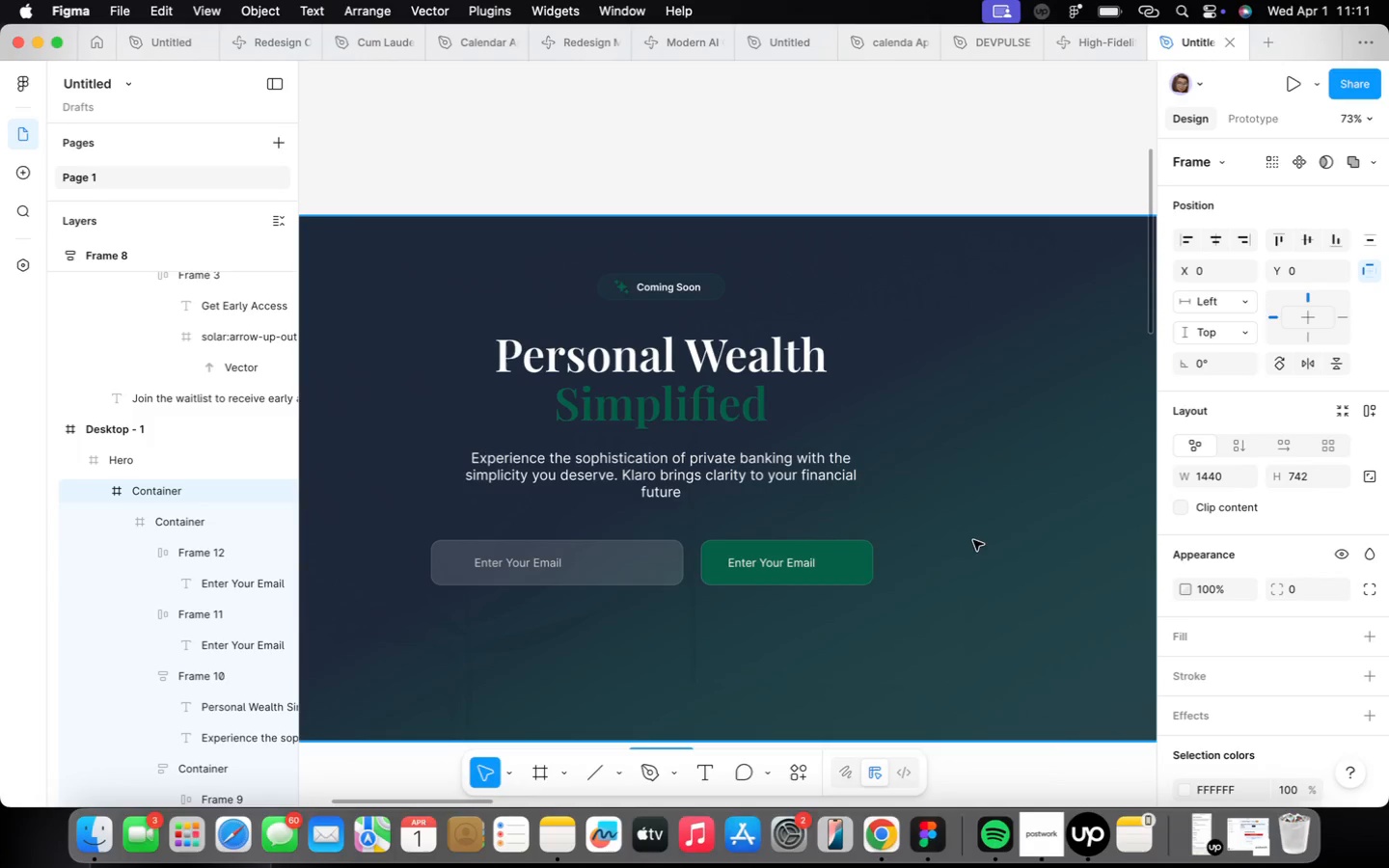 
scroll: coordinate [987, 547], scroll_direction: down, amount: 5.0
 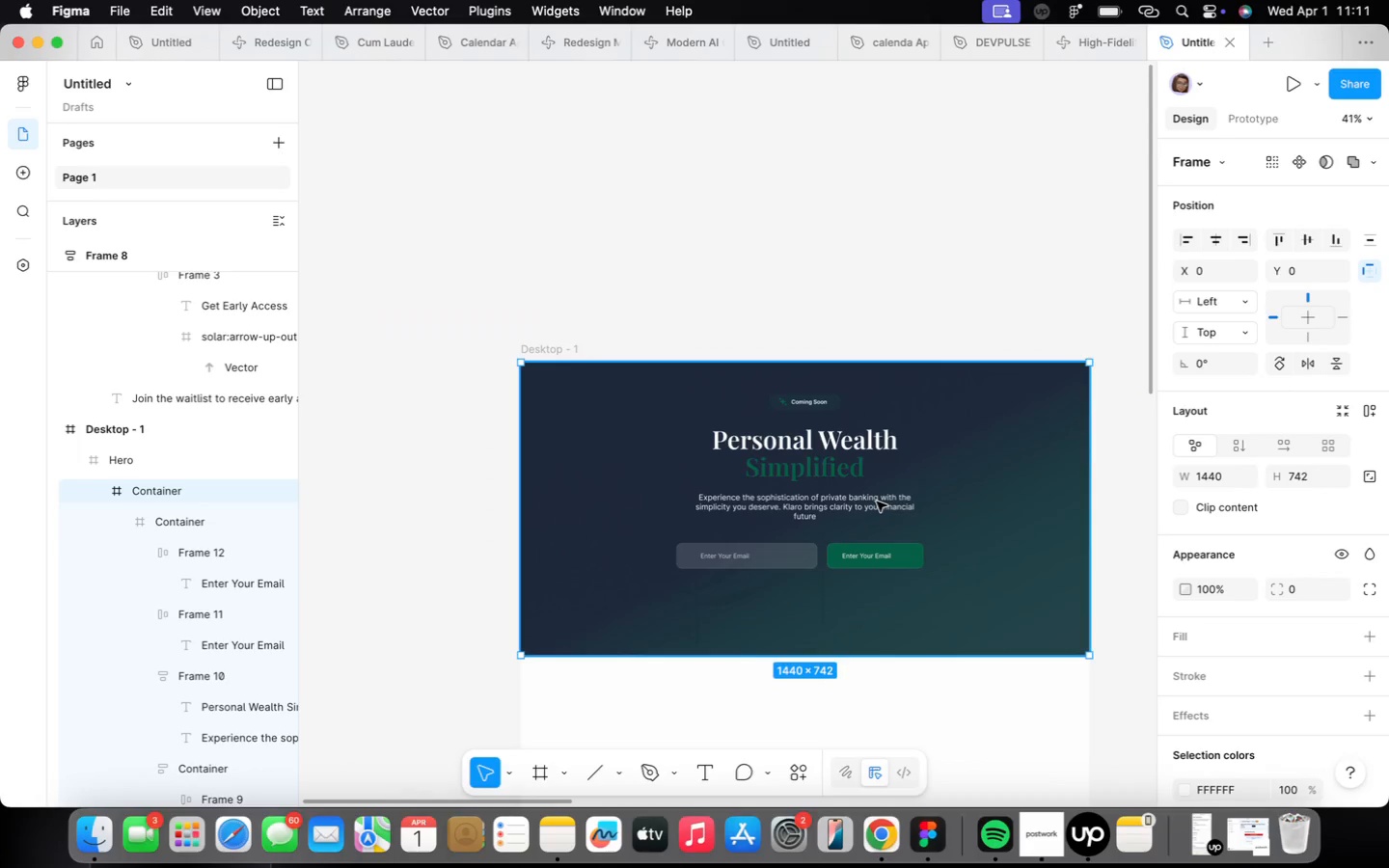 
triple_click([876, 502])
 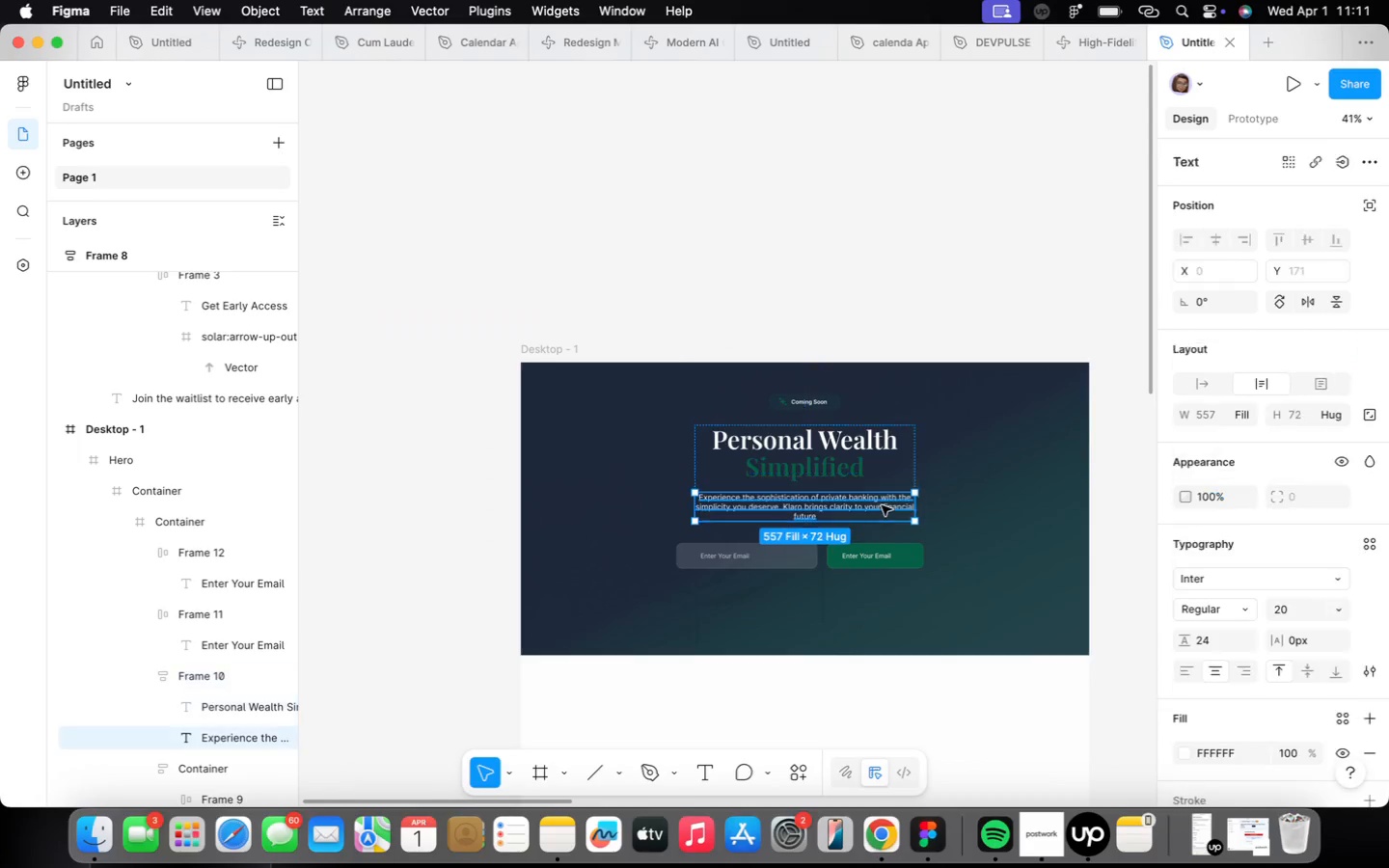 
triple_click([886, 507])
 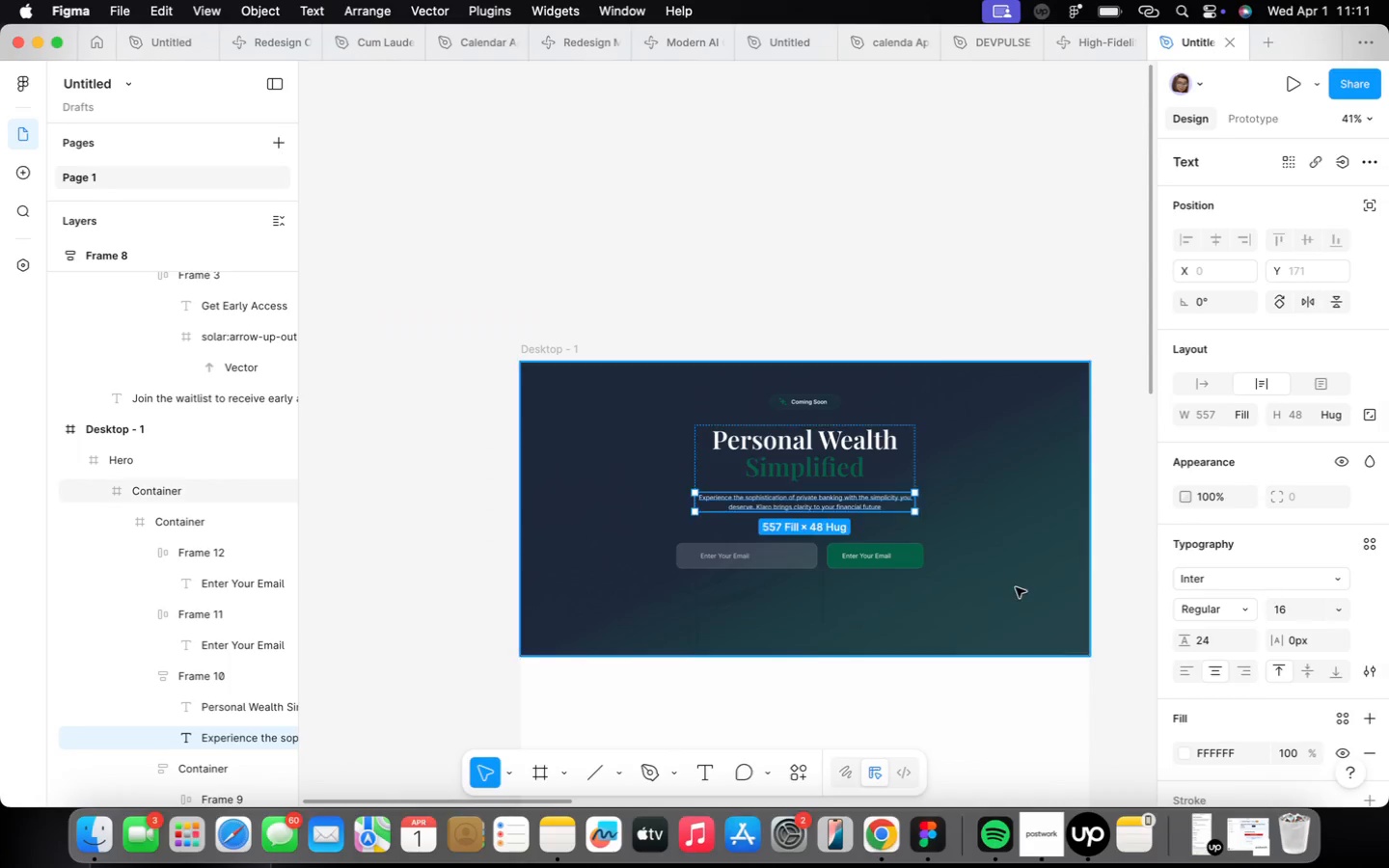 
right_click([949, 555])
 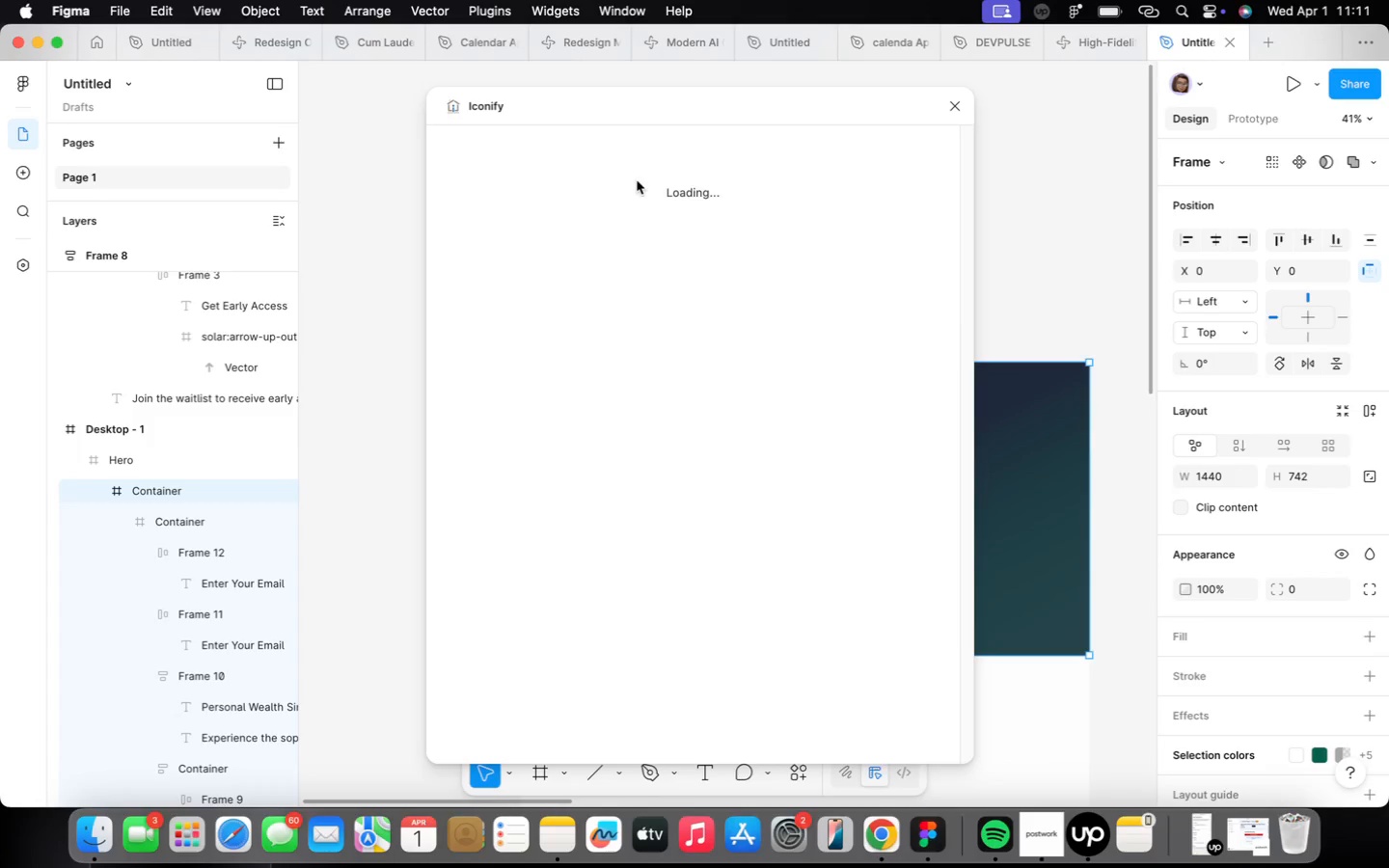 
left_click([611, 197])
 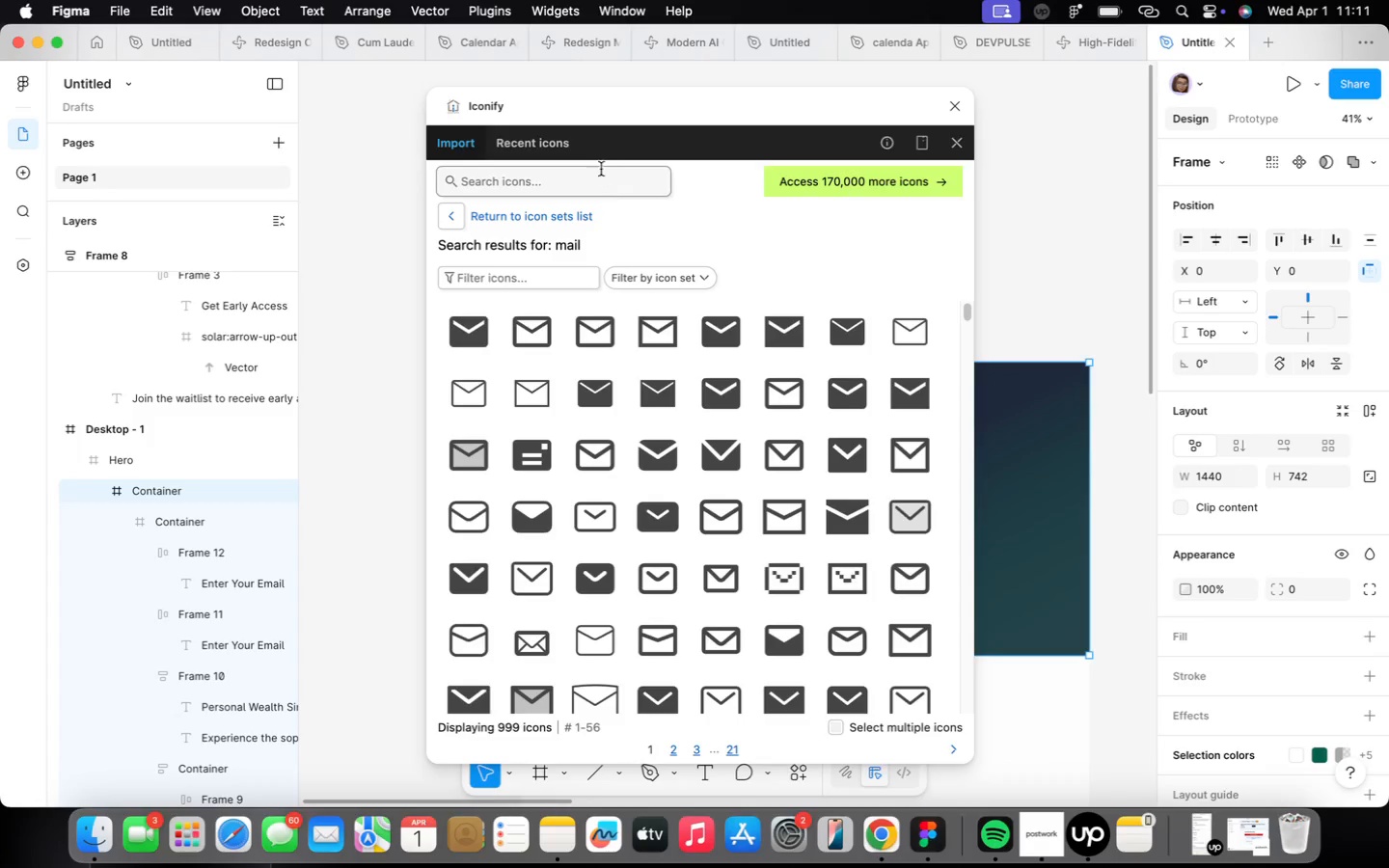 
double_click([602, 169])
 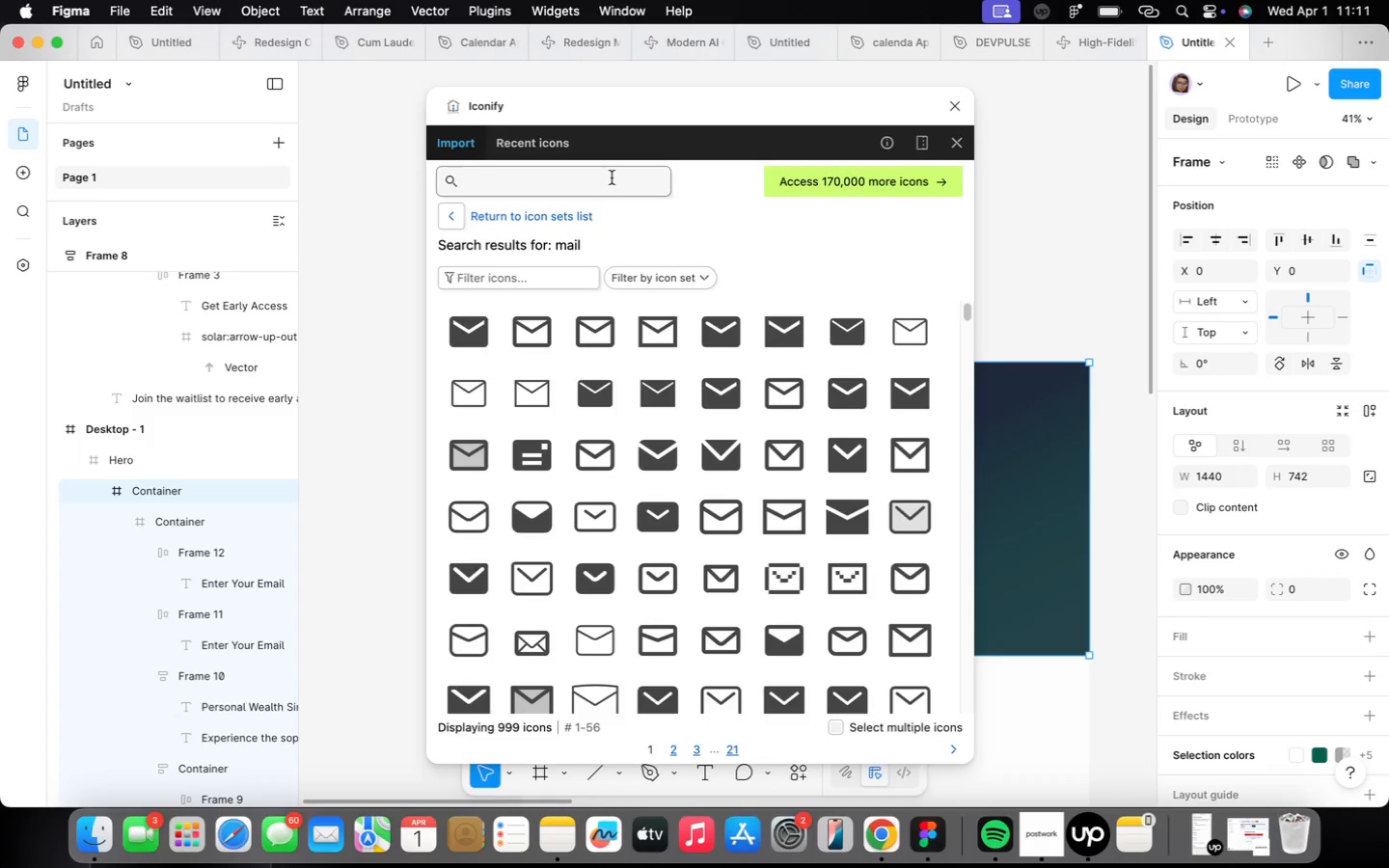 
type(Arrow)
 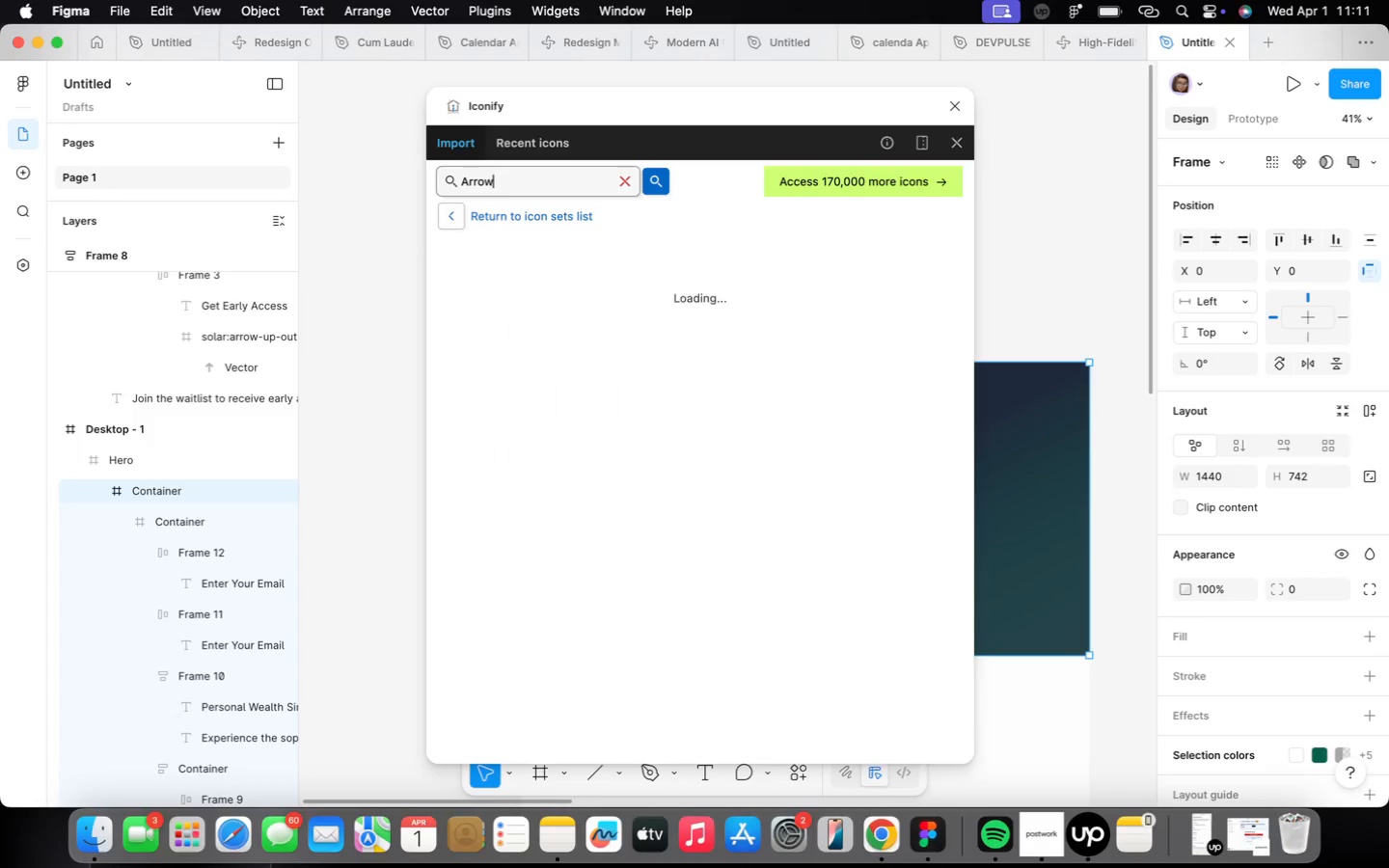 
key(Enter)
 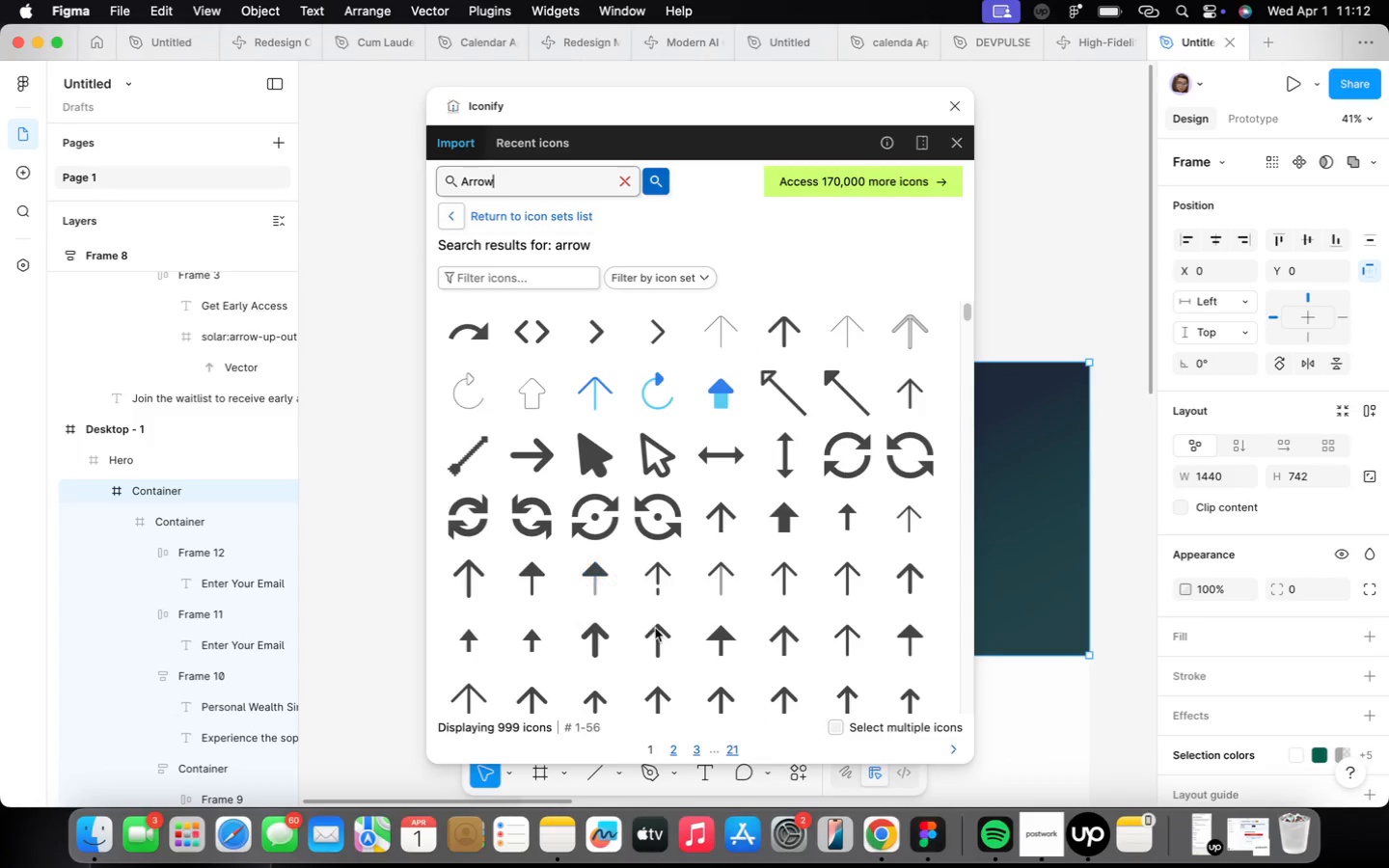 
wait(6.87)
 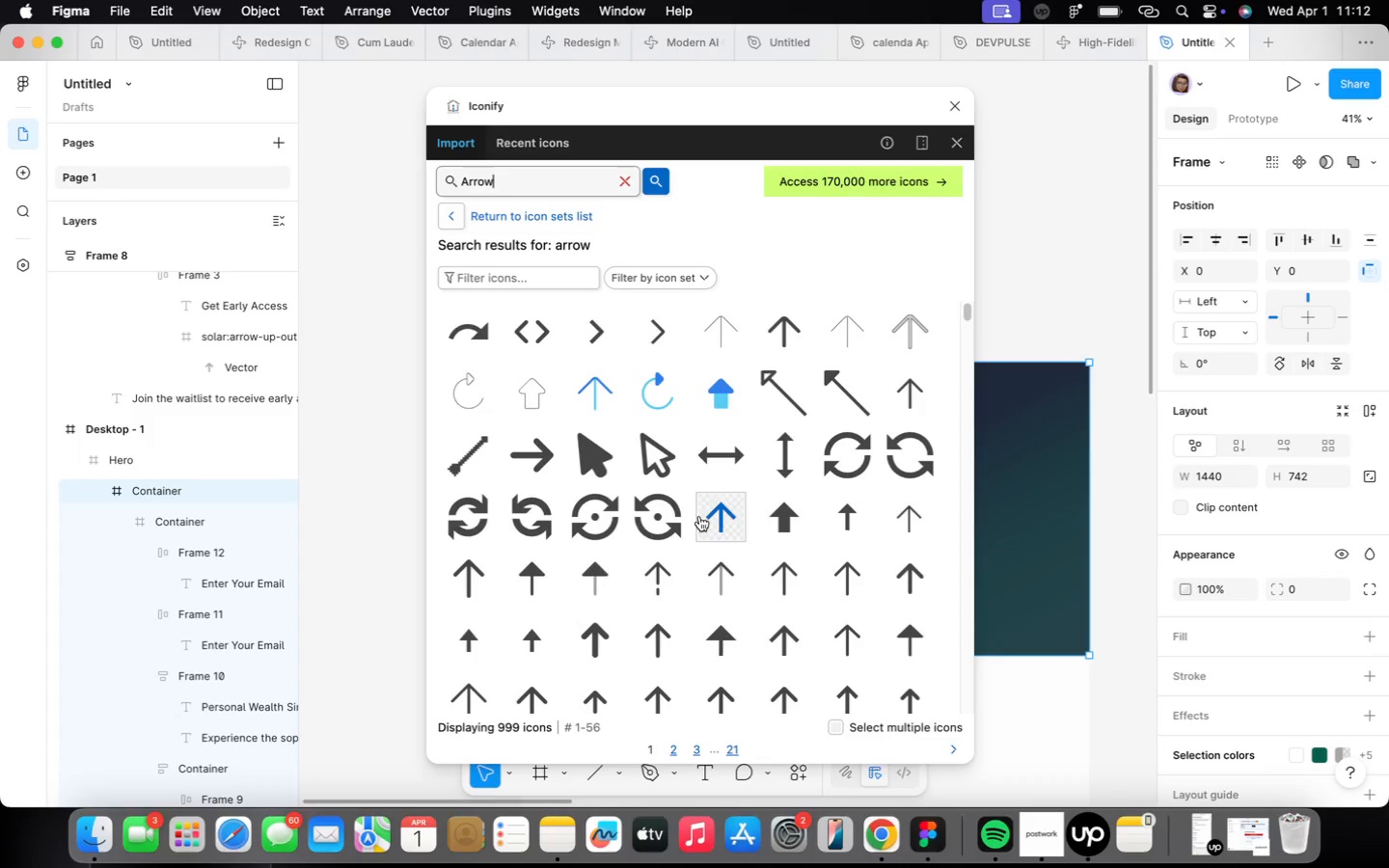 
scroll: coordinate [738, 600], scroll_direction: down, amount: 14.0
 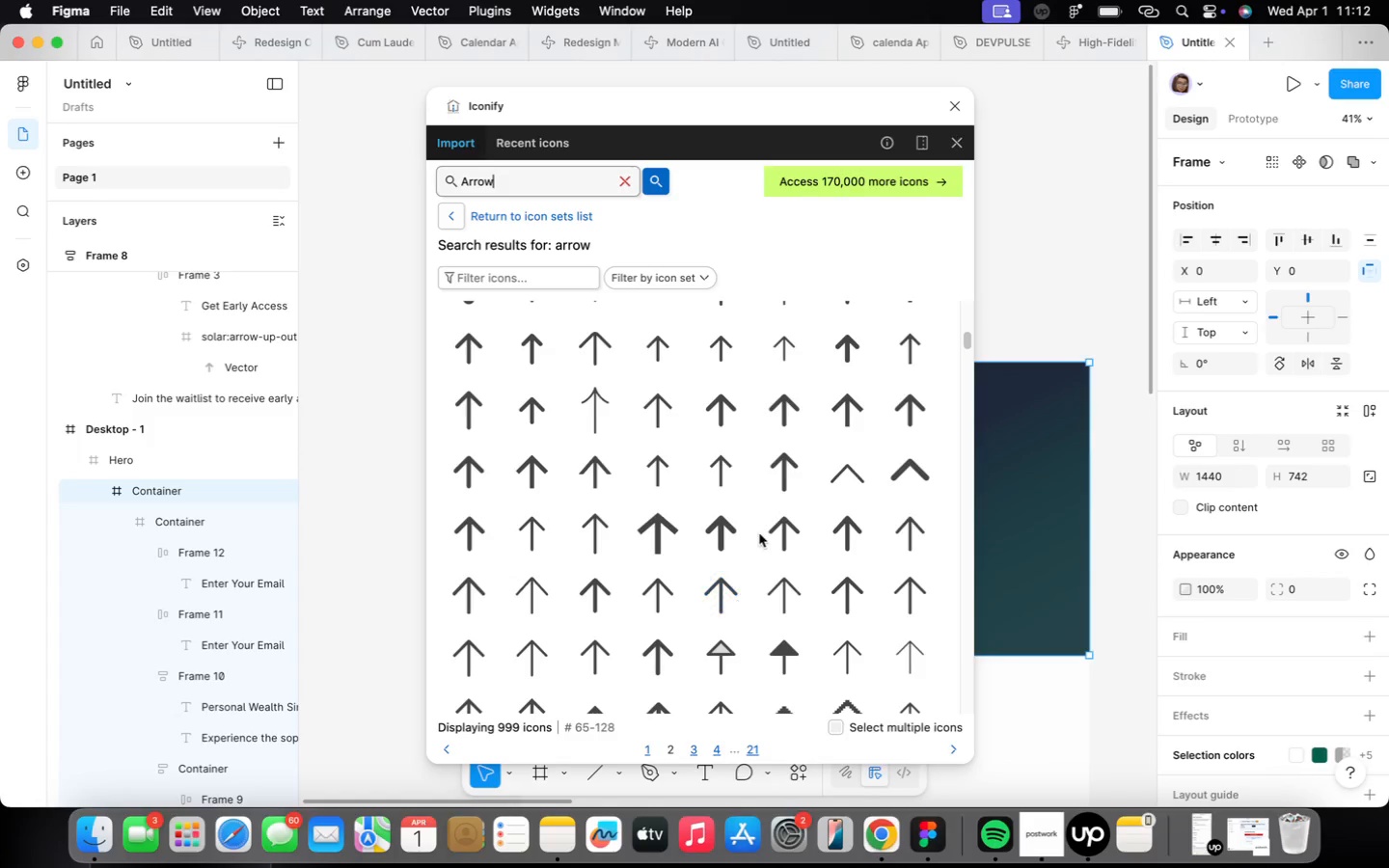 
scroll: coordinate [759, 535], scroll_direction: up, amount: 4.0
 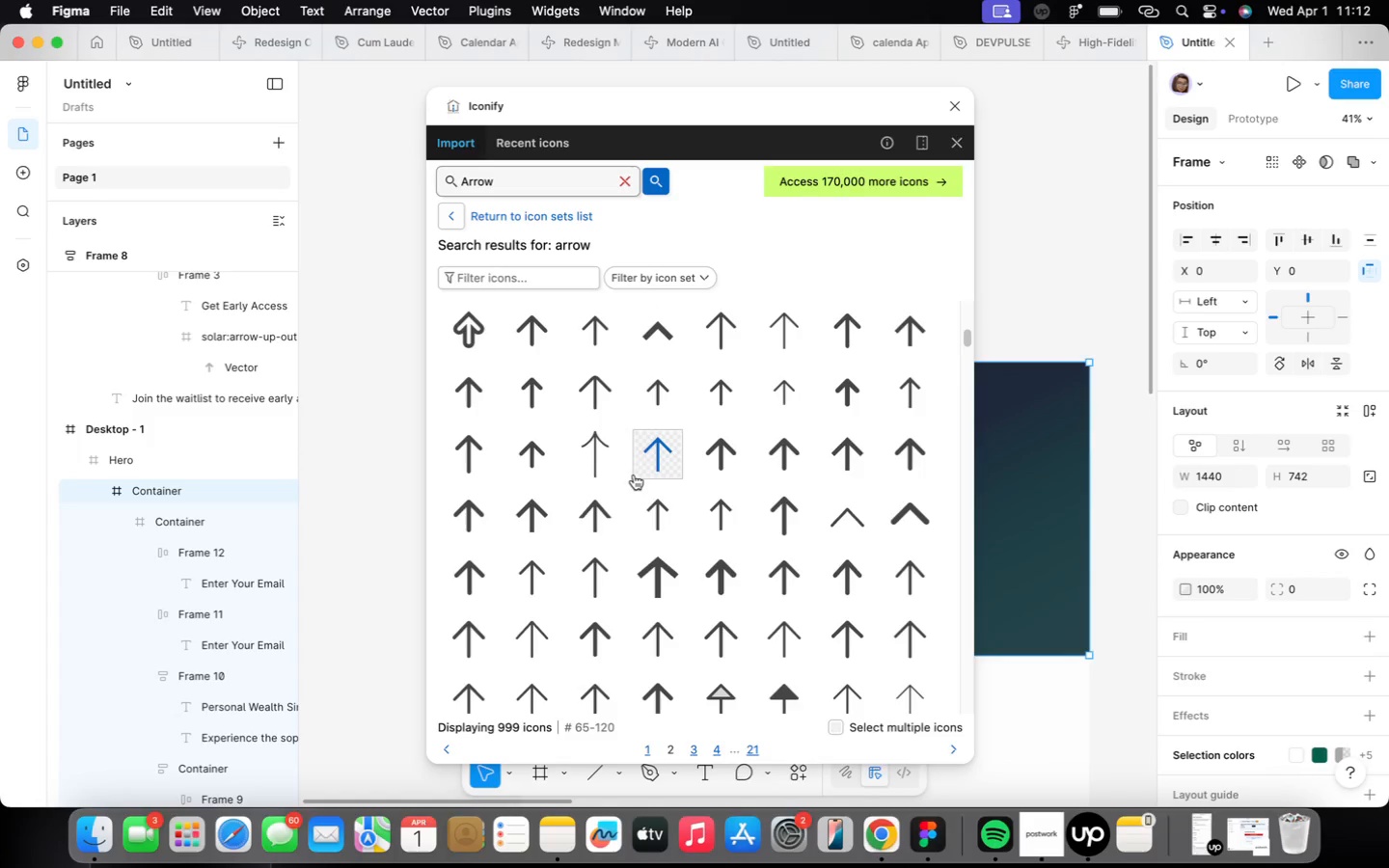 
left_click([649, 448])
 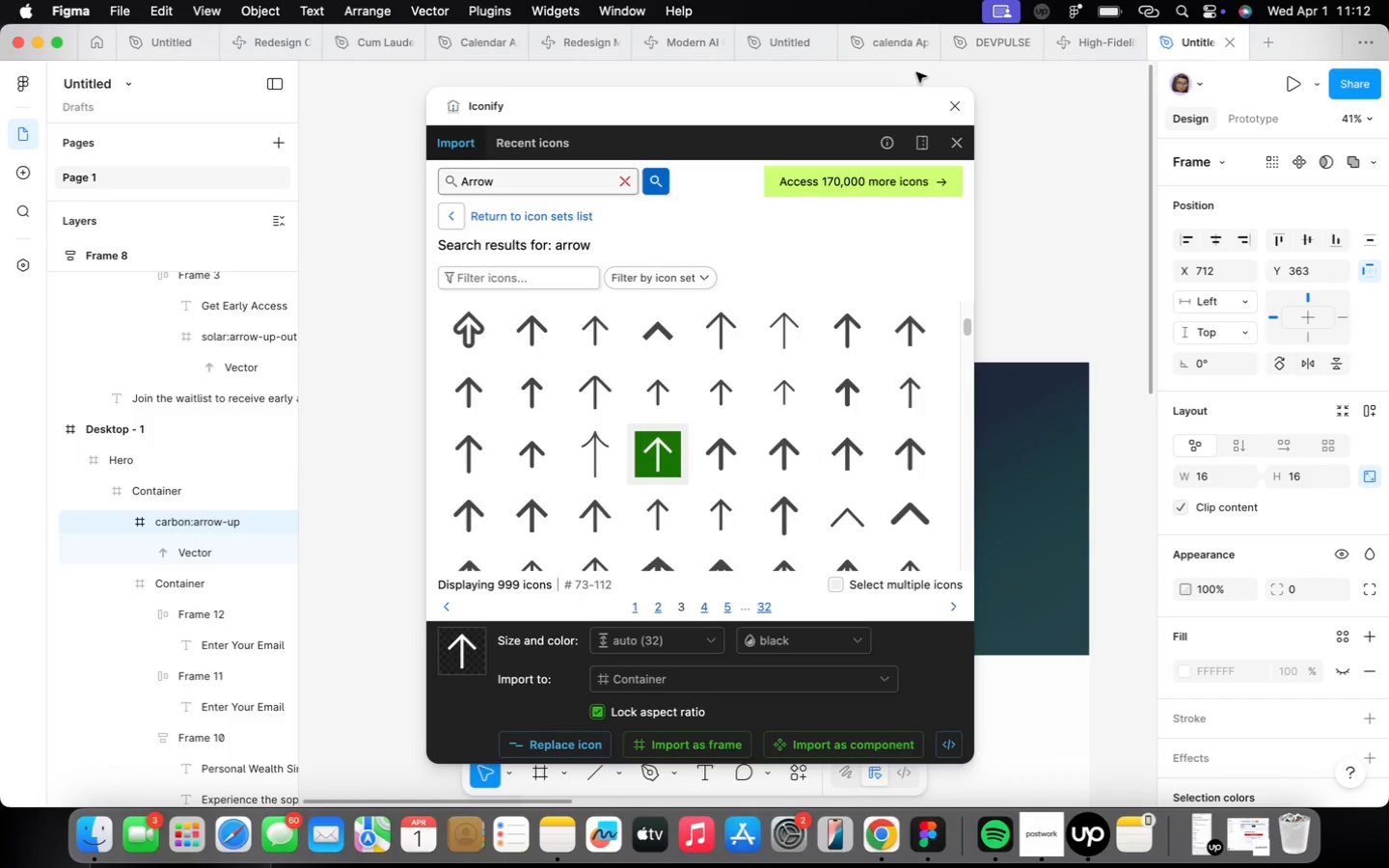 
left_click([953, 109])
 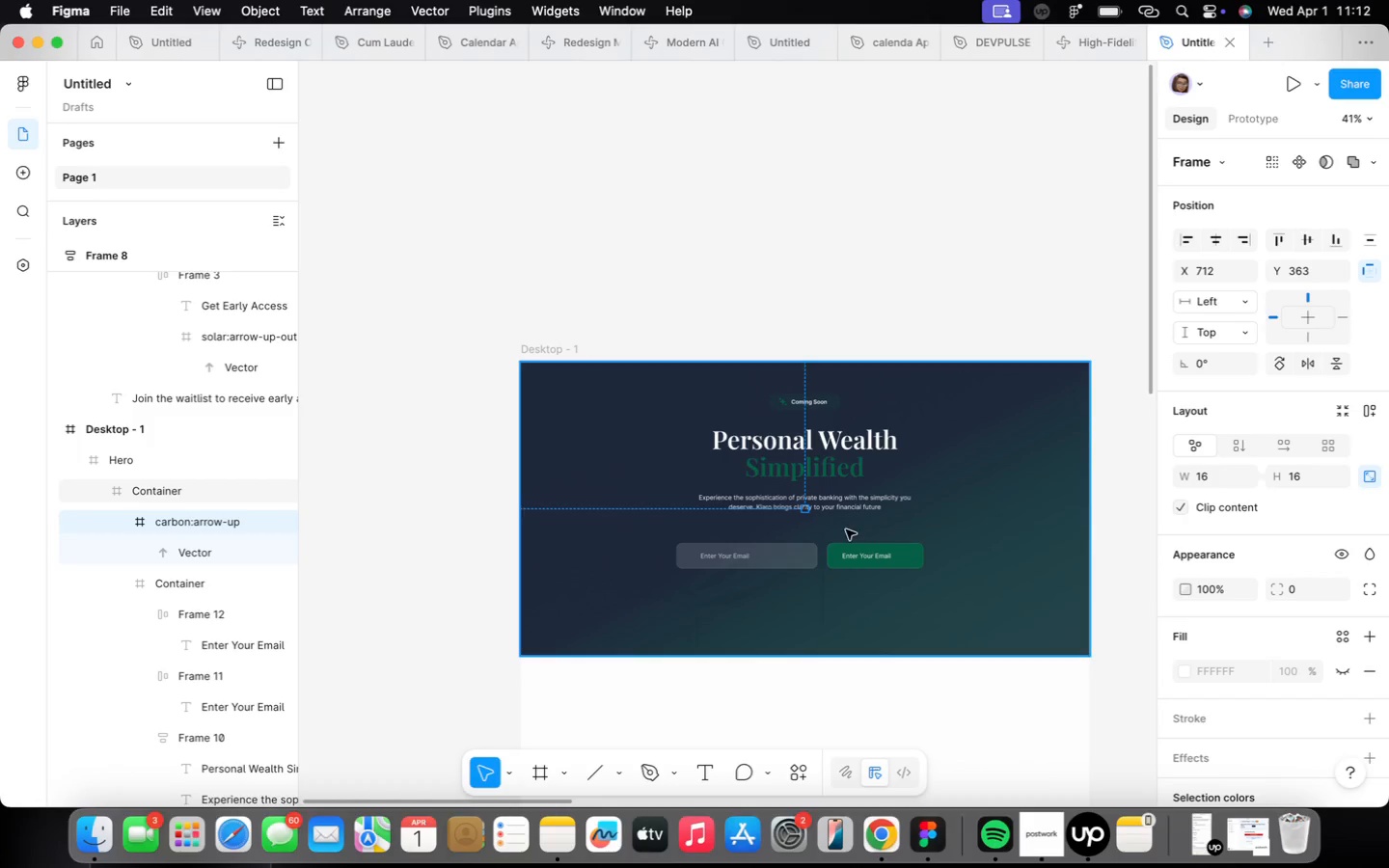 
scroll: coordinate [845, 528], scroll_direction: up, amount: 14.0
 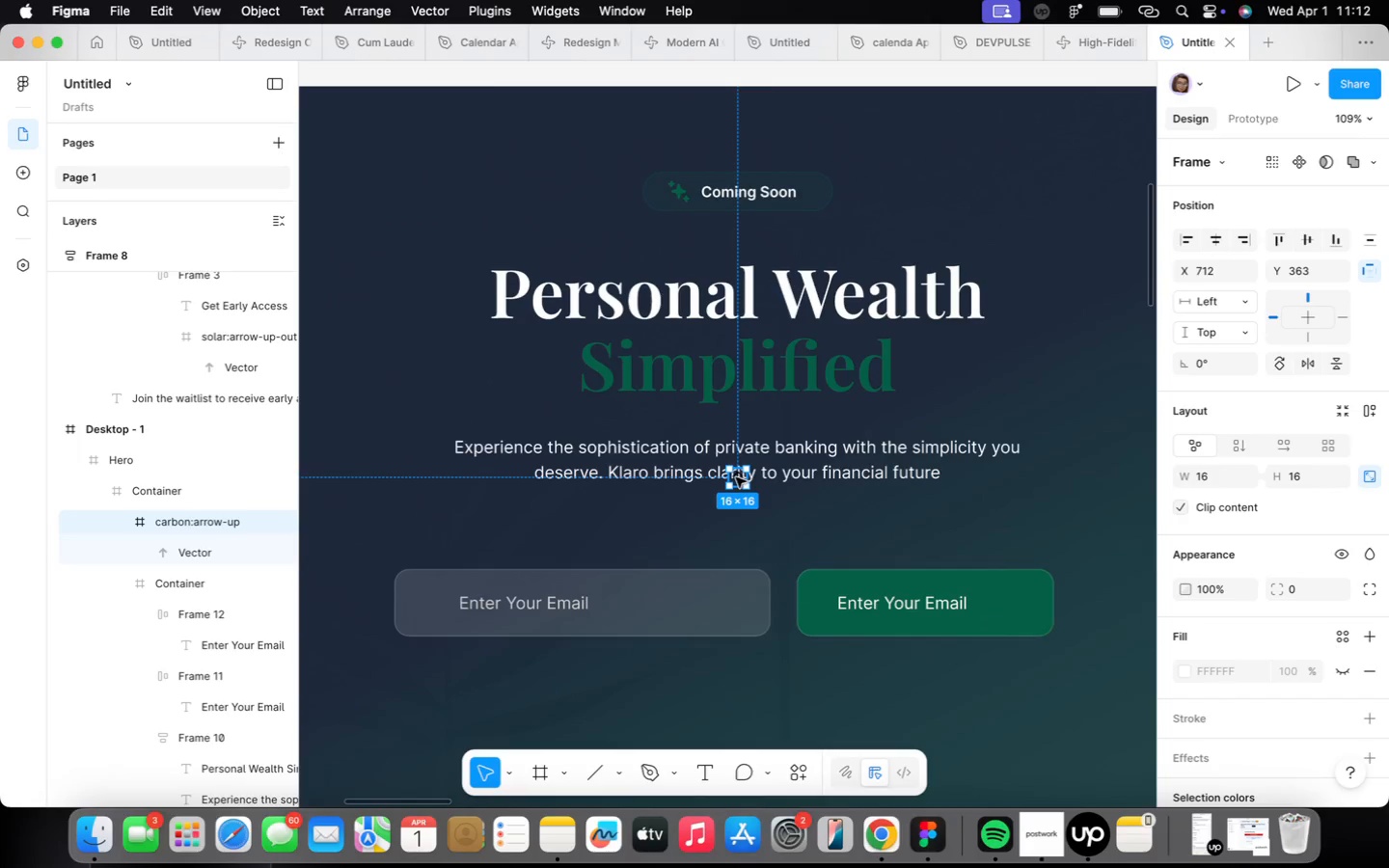 
left_click_drag(start_coordinate=[736, 477], to_coordinate=[997, 606])
 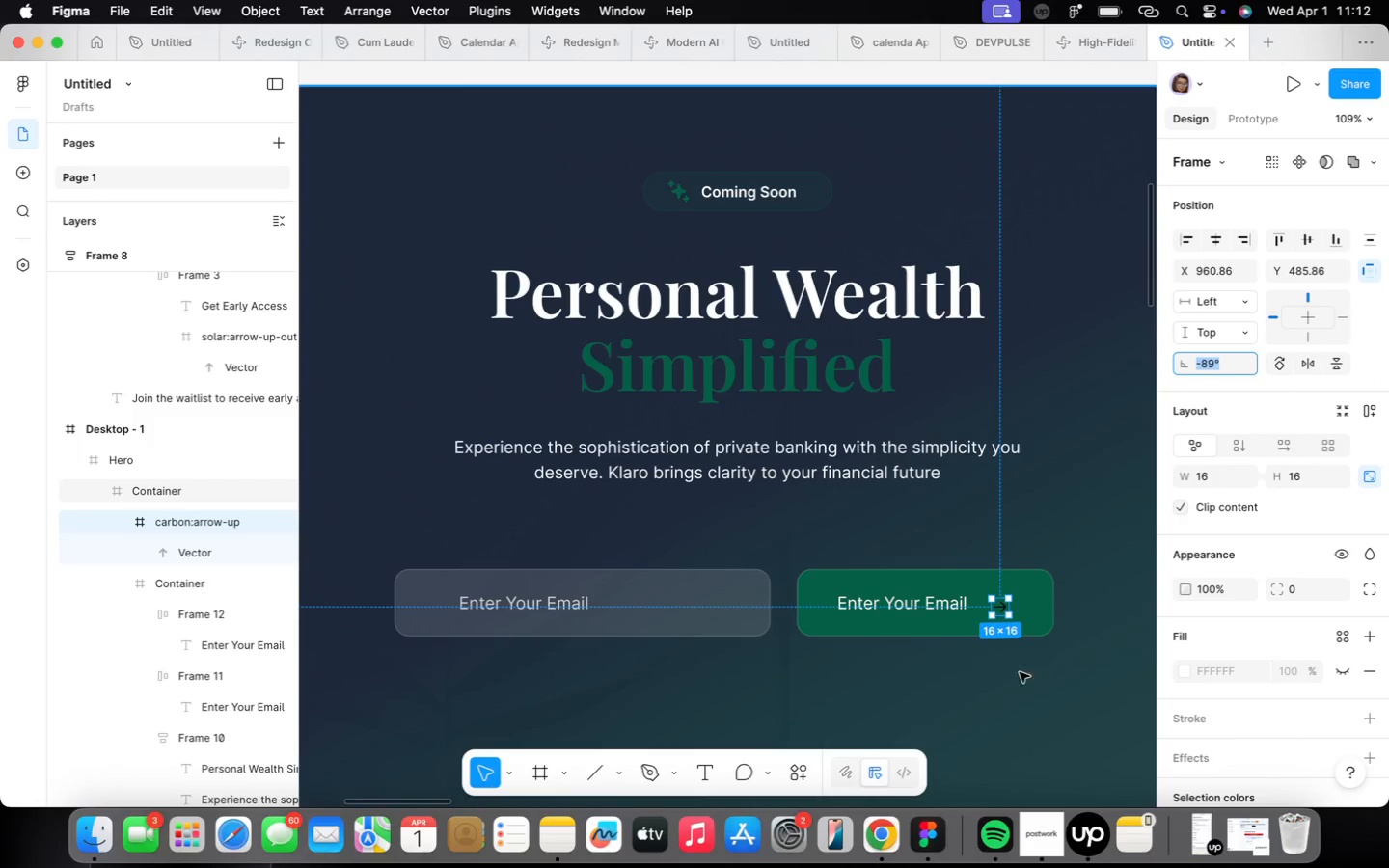 
wait(6.89)
 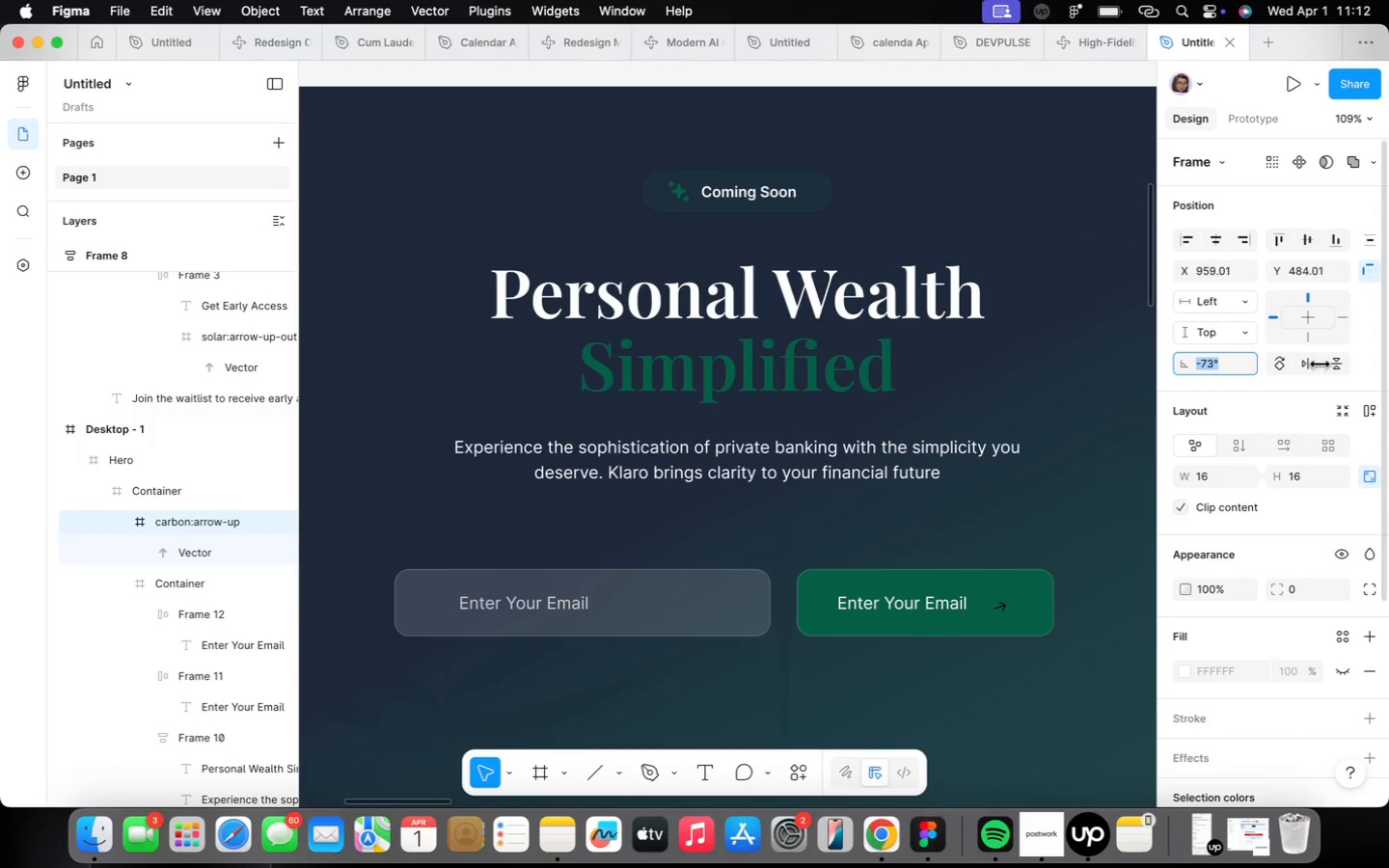 
scroll: coordinate [1318, 664], scroll_direction: down, amount: 10.0
 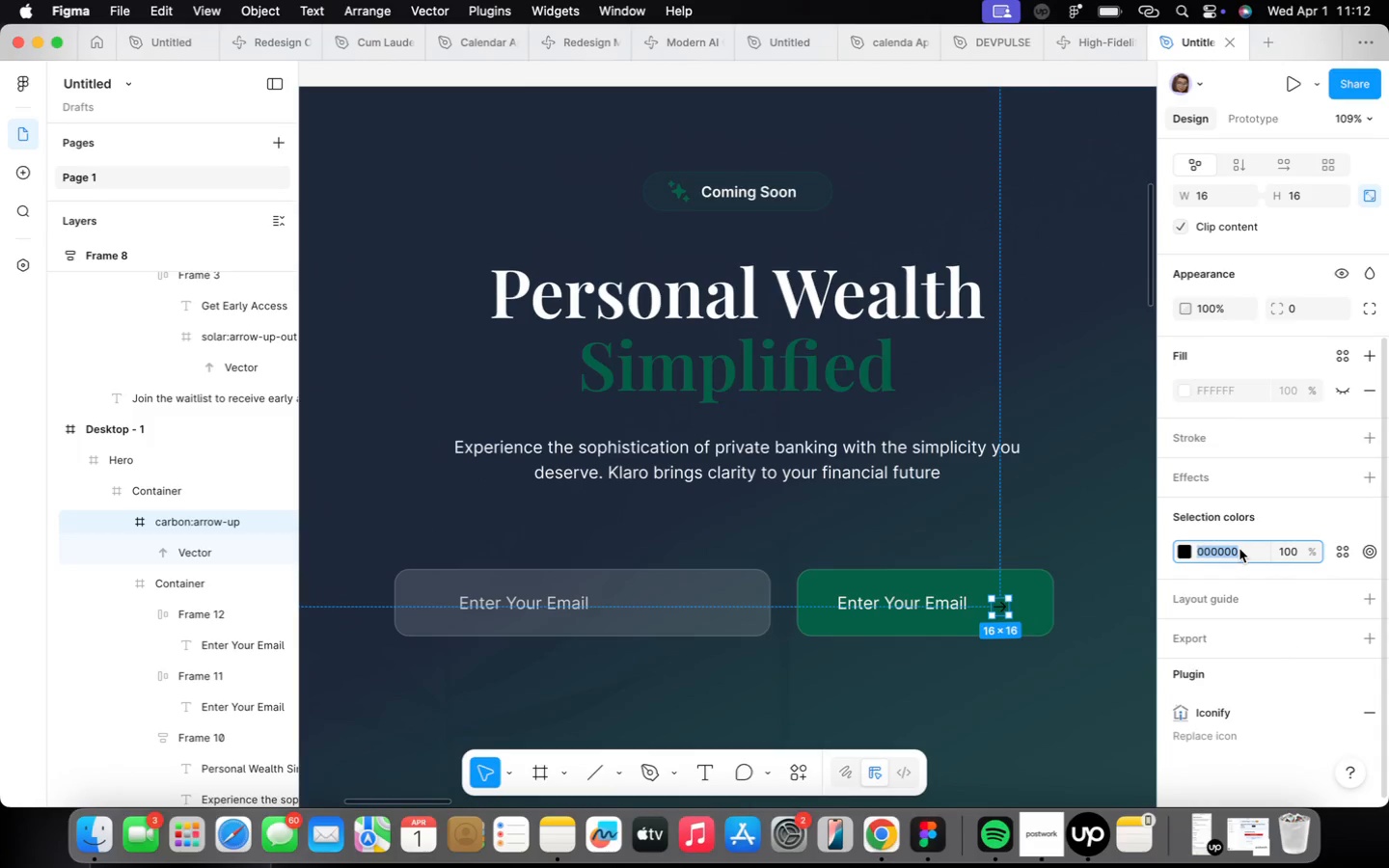 
type(ffffff)
 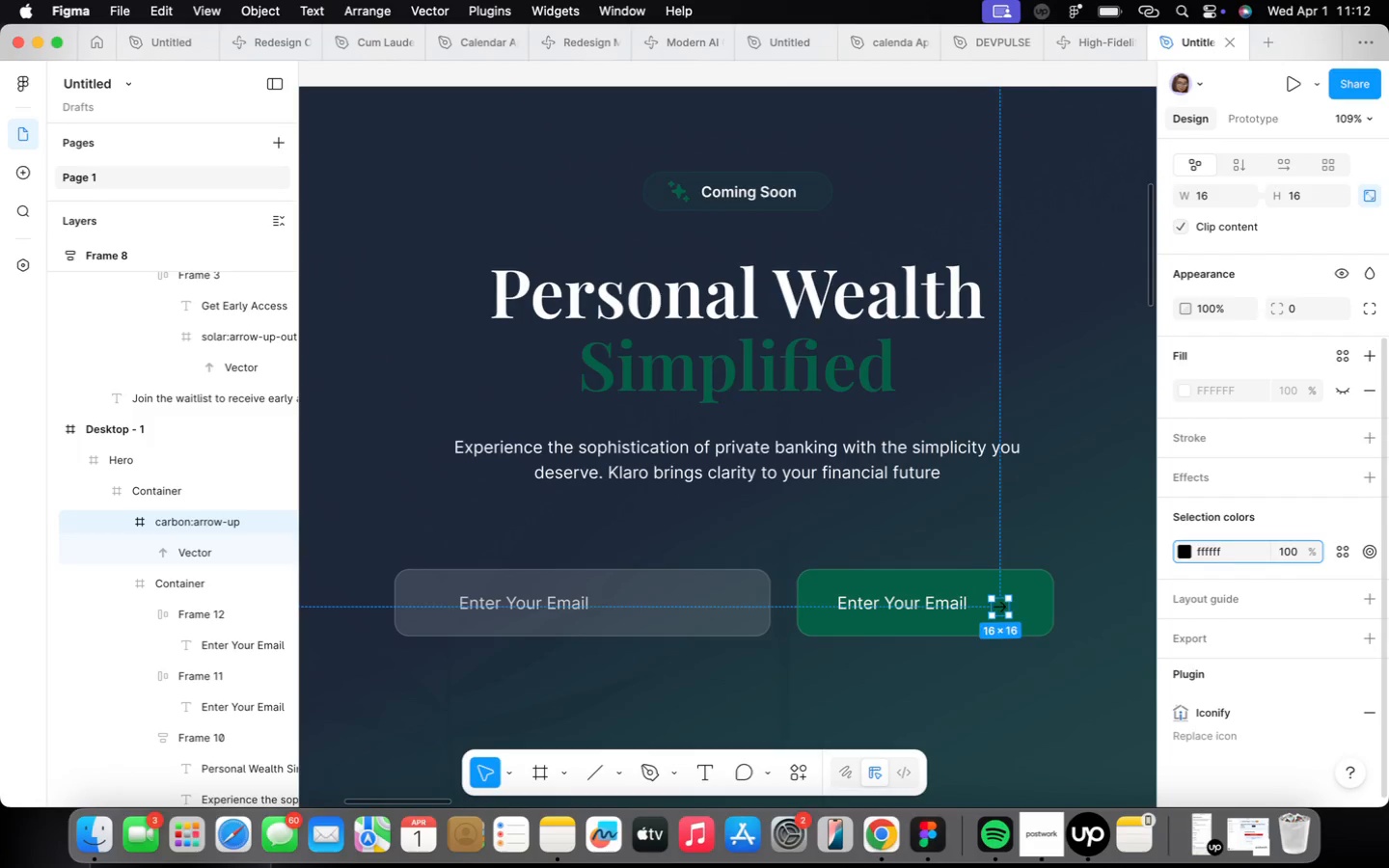 
key(Enter)
 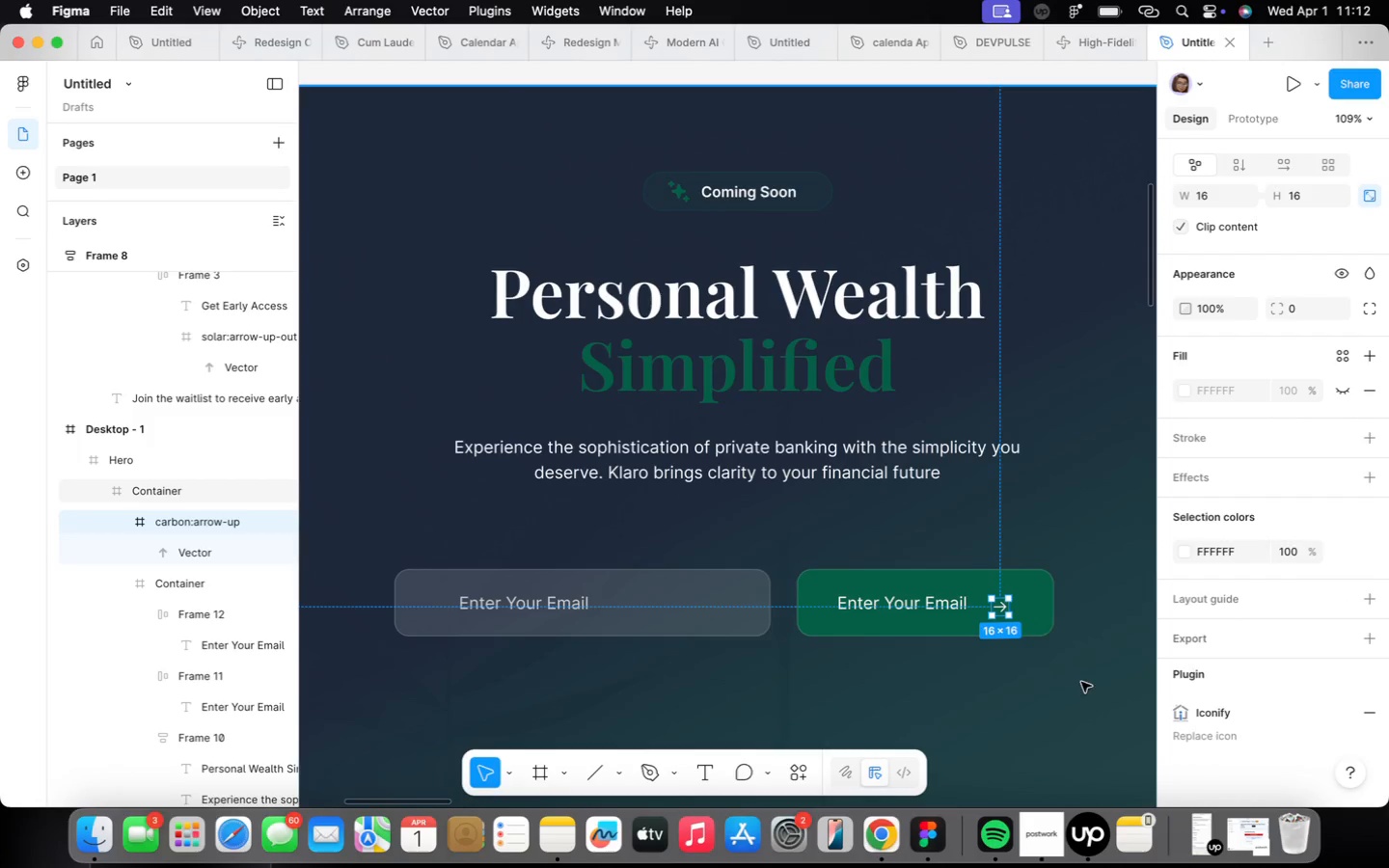 
scroll: coordinate [1036, 628], scroll_direction: up, amount: 9.0
 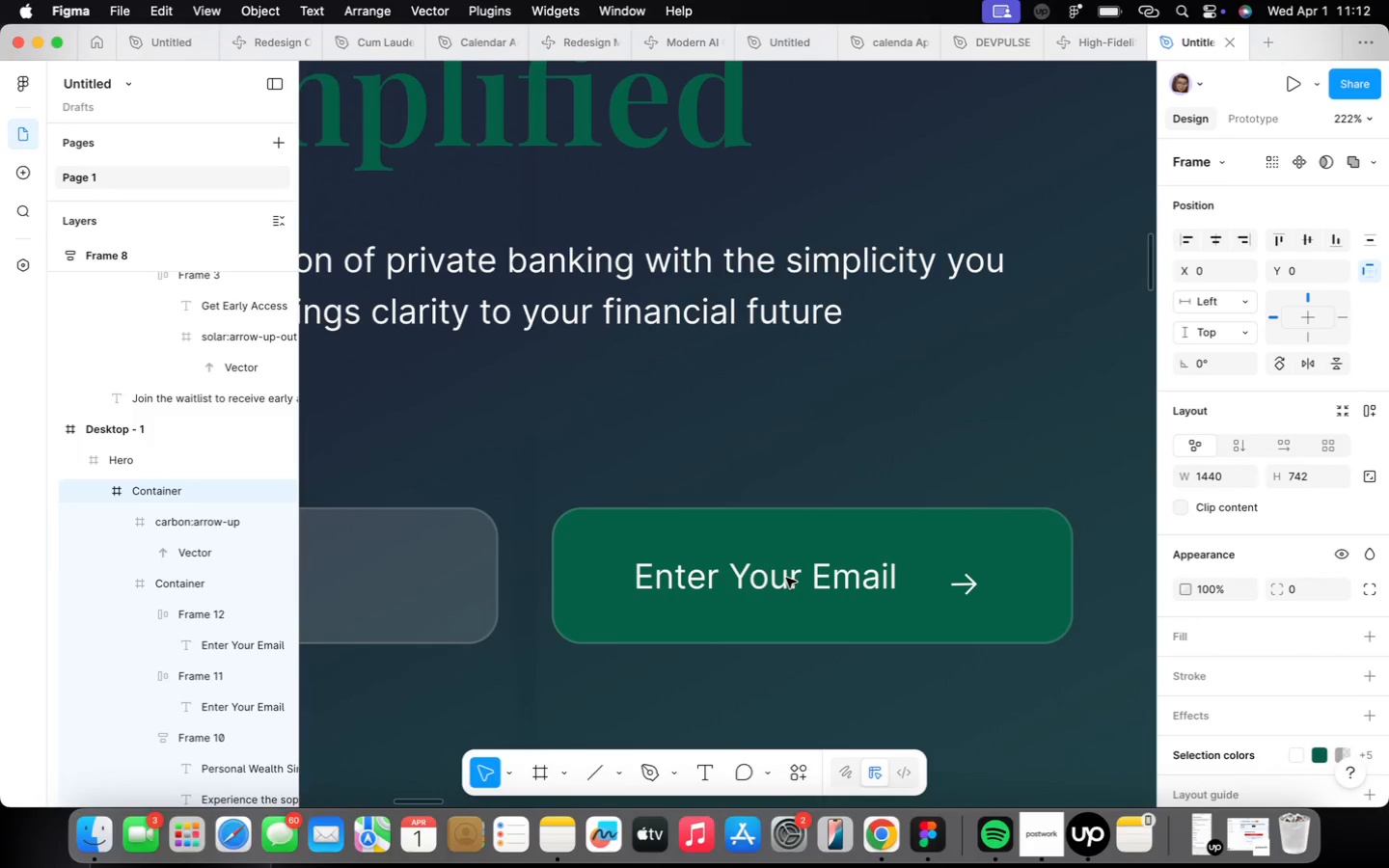 
left_click([959, 578])
 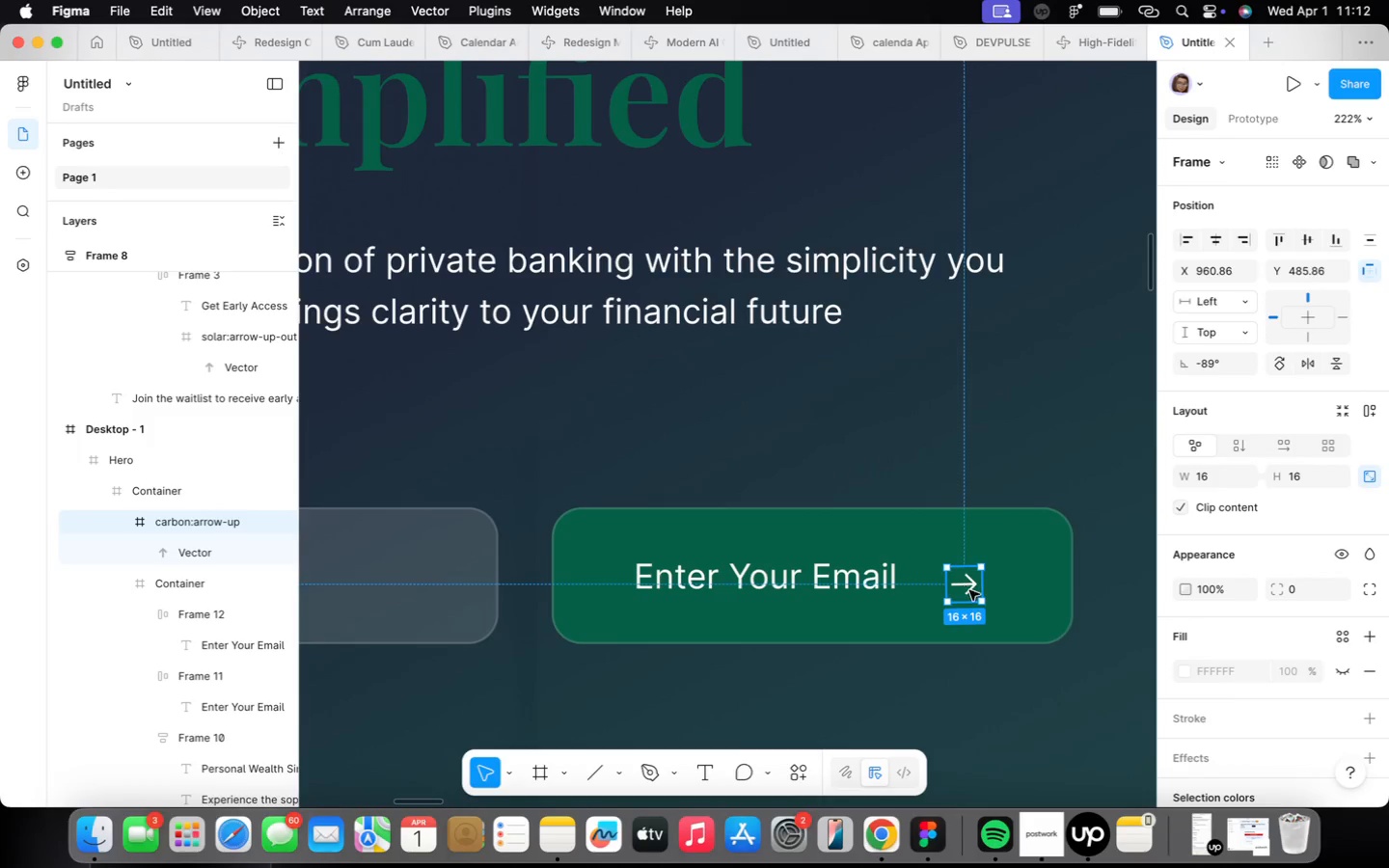 
left_click_drag(start_coordinate=[969, 589], to_coordinate=[957, 583])
 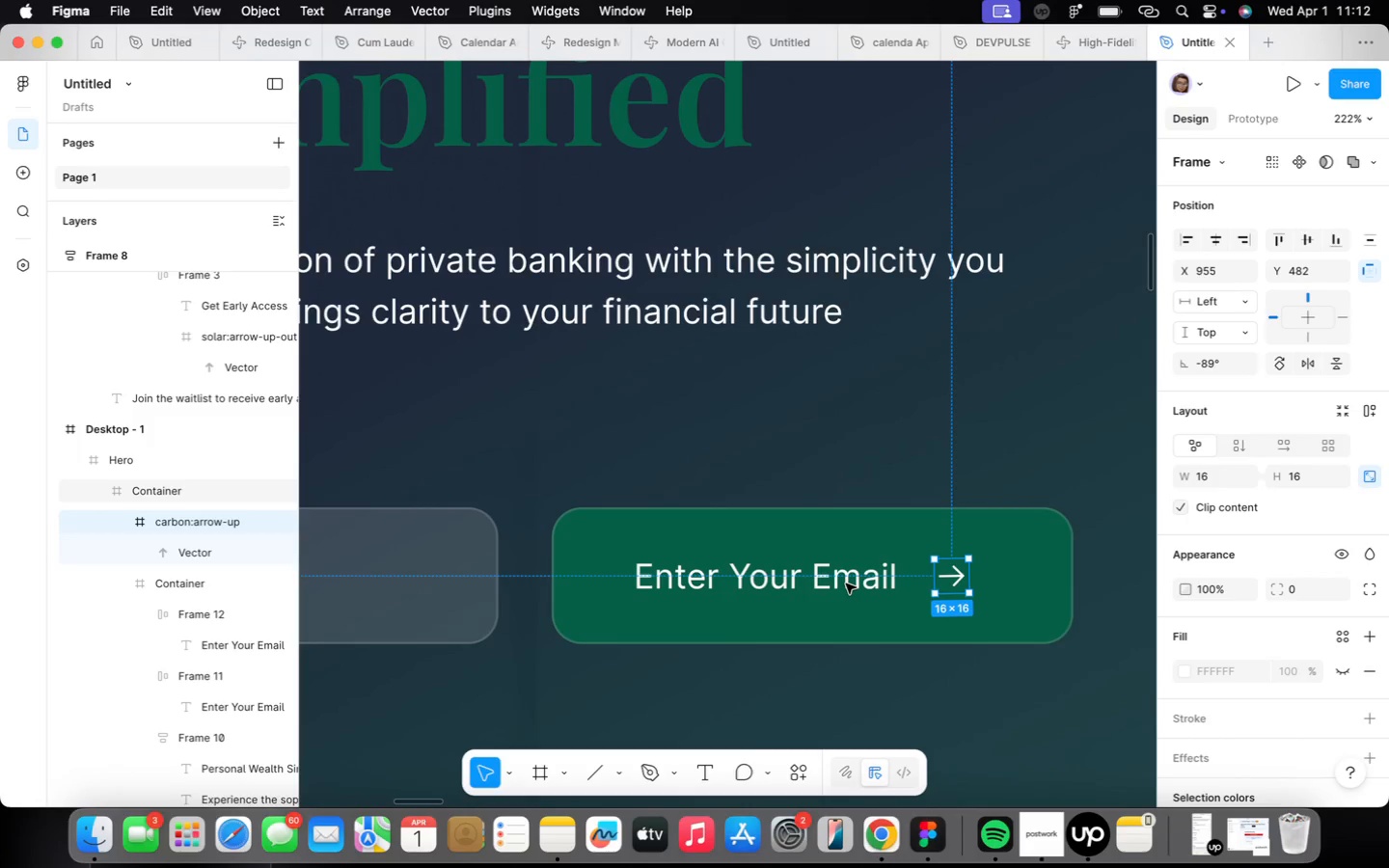 
hold_key(key=ShiftLeft, duration=0.51)
left_click([846, 583])
 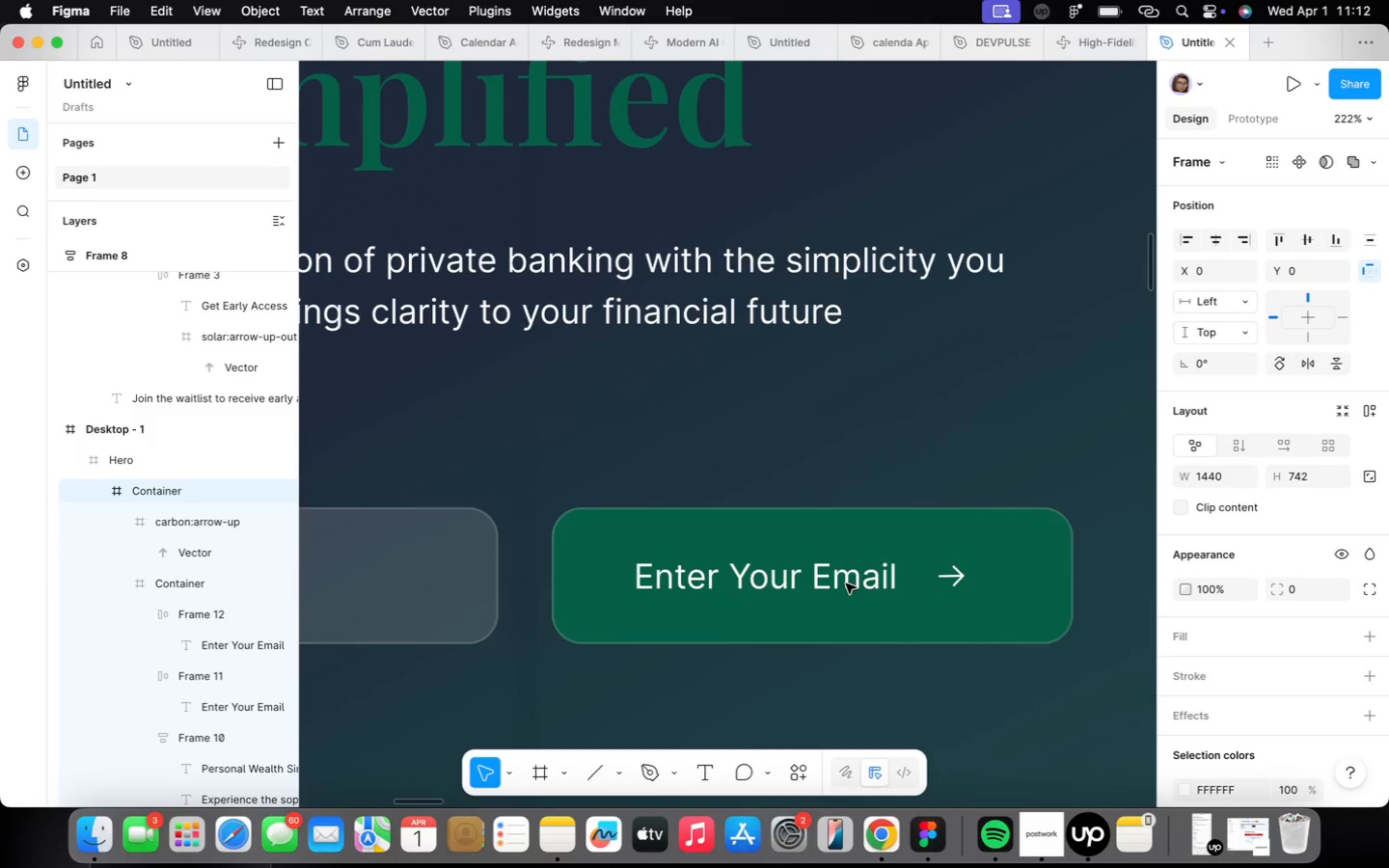 
double_click([846, 583])
 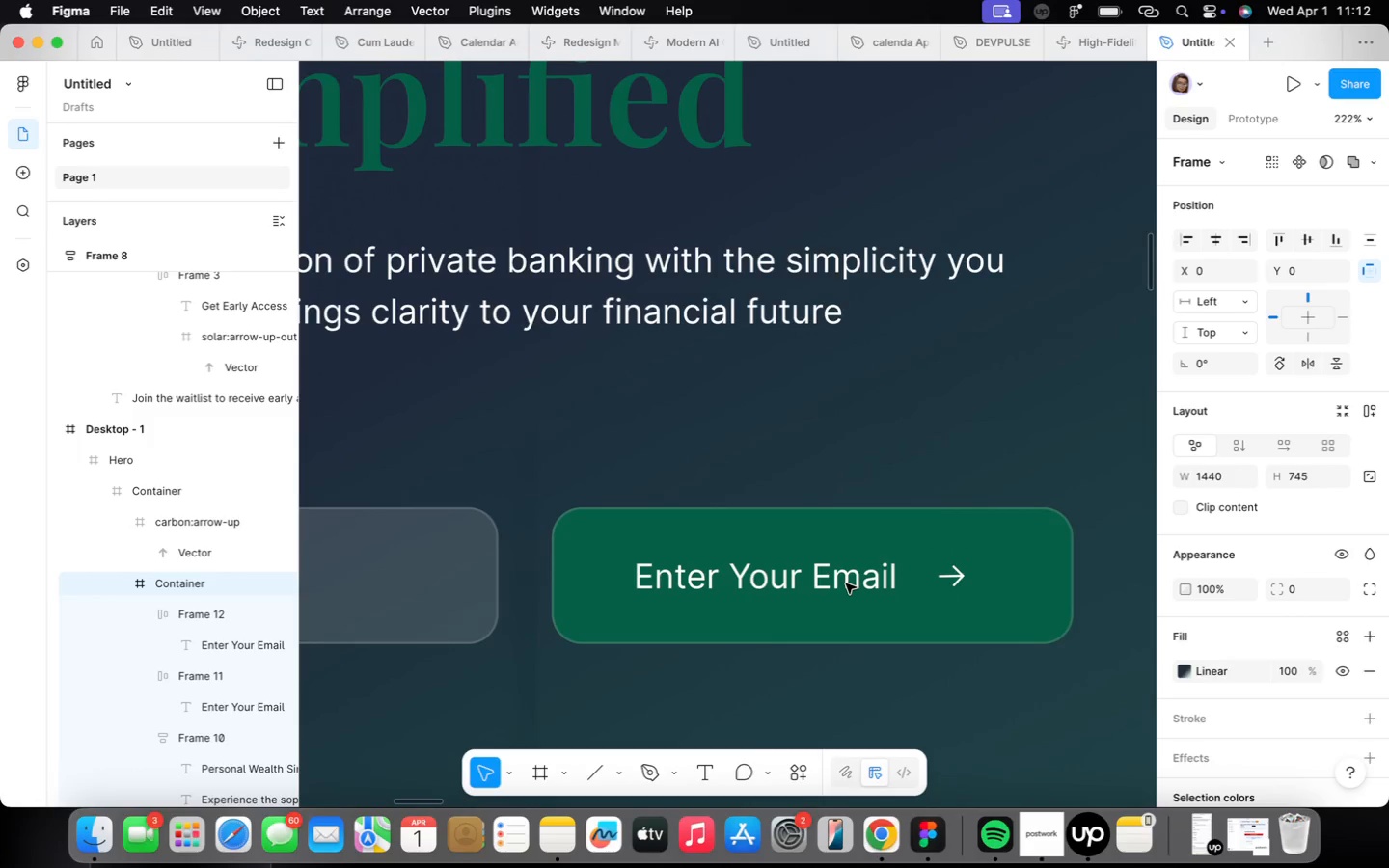 
triple_click([846, 583])
 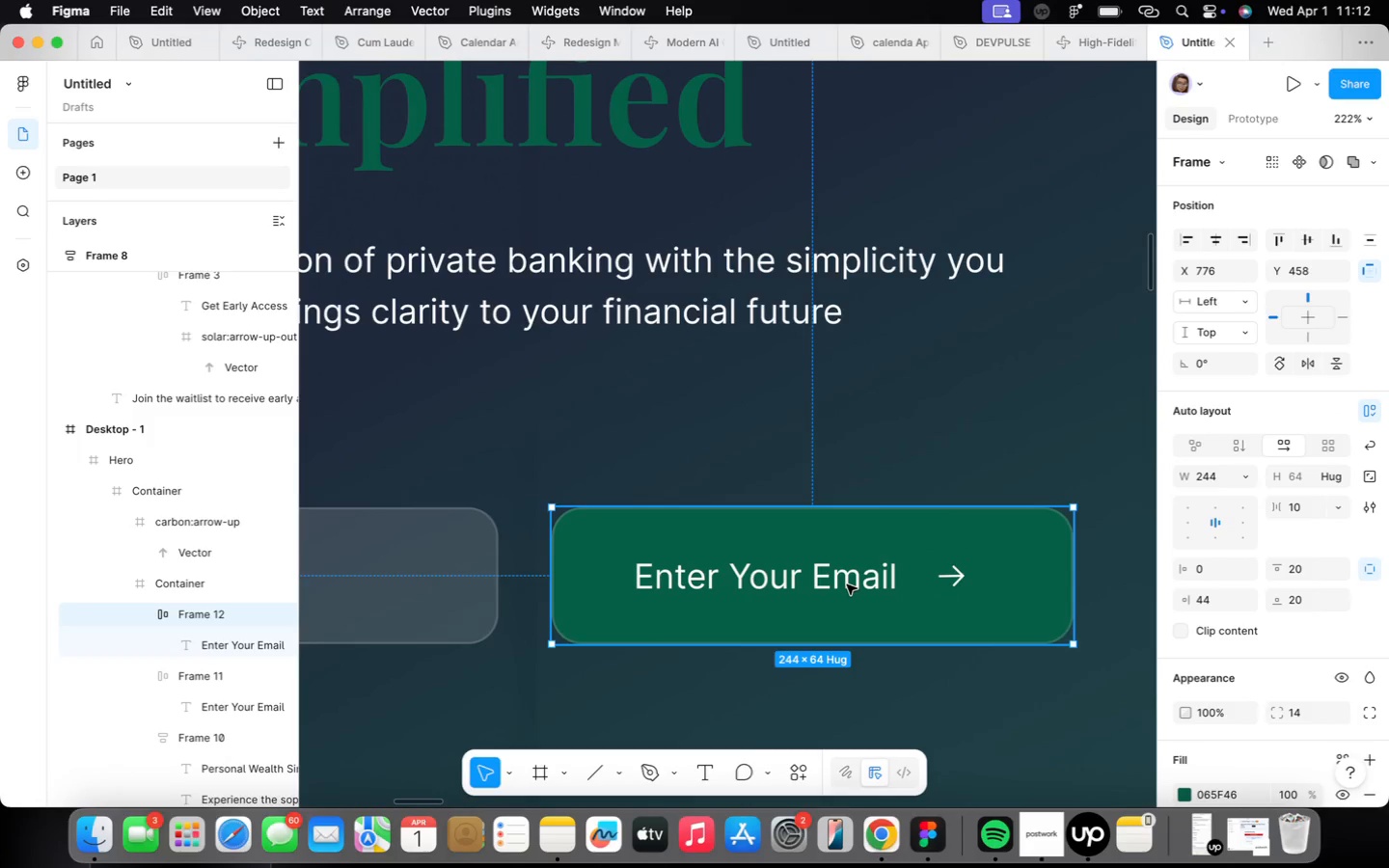 
triple_click([847, 584])
 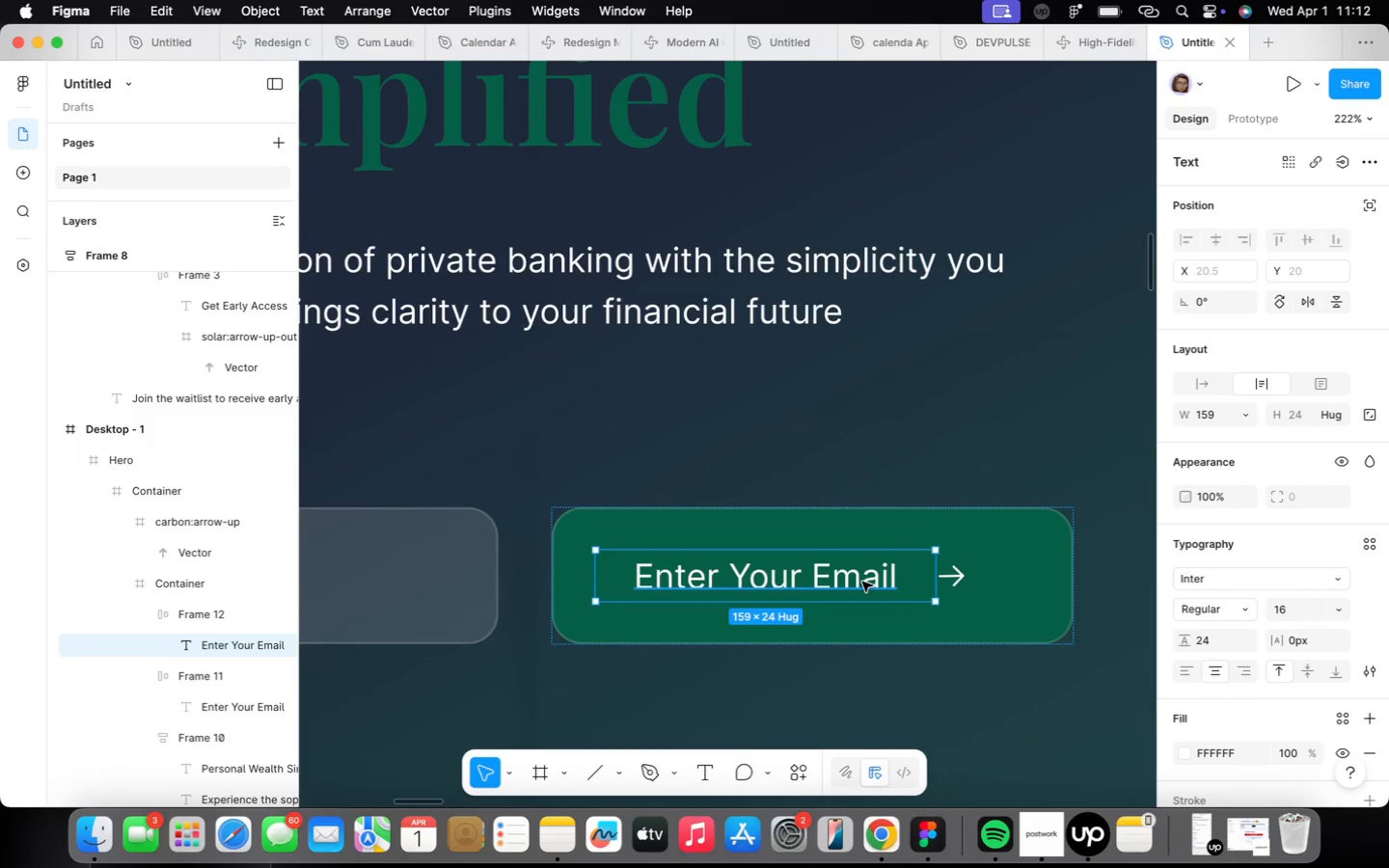 
hold_key(key=ShiftLeft, duration=0.5)
 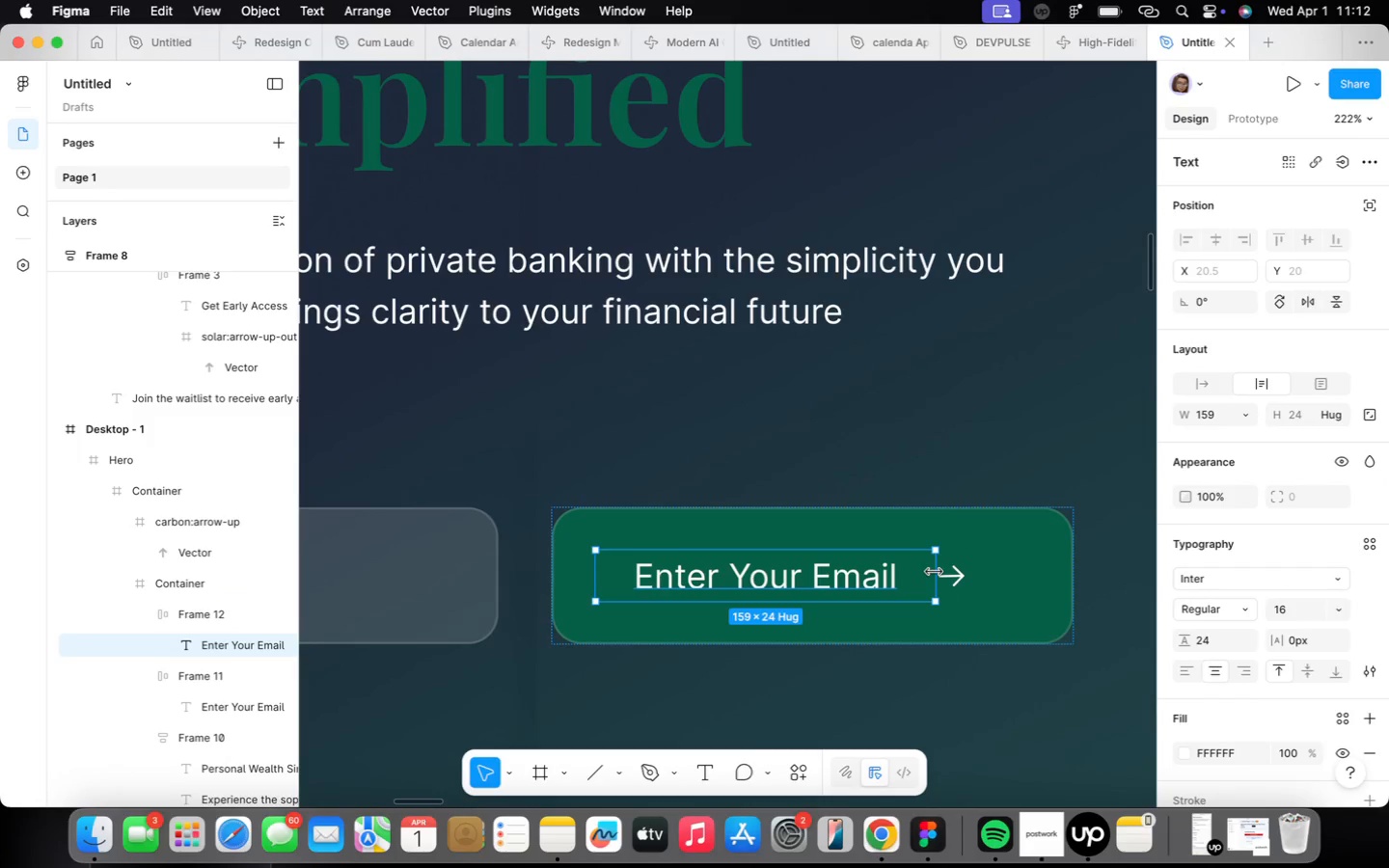 
left_click_drag(start_coordinate=[934, 572], to_coordinate=[877, 578])
 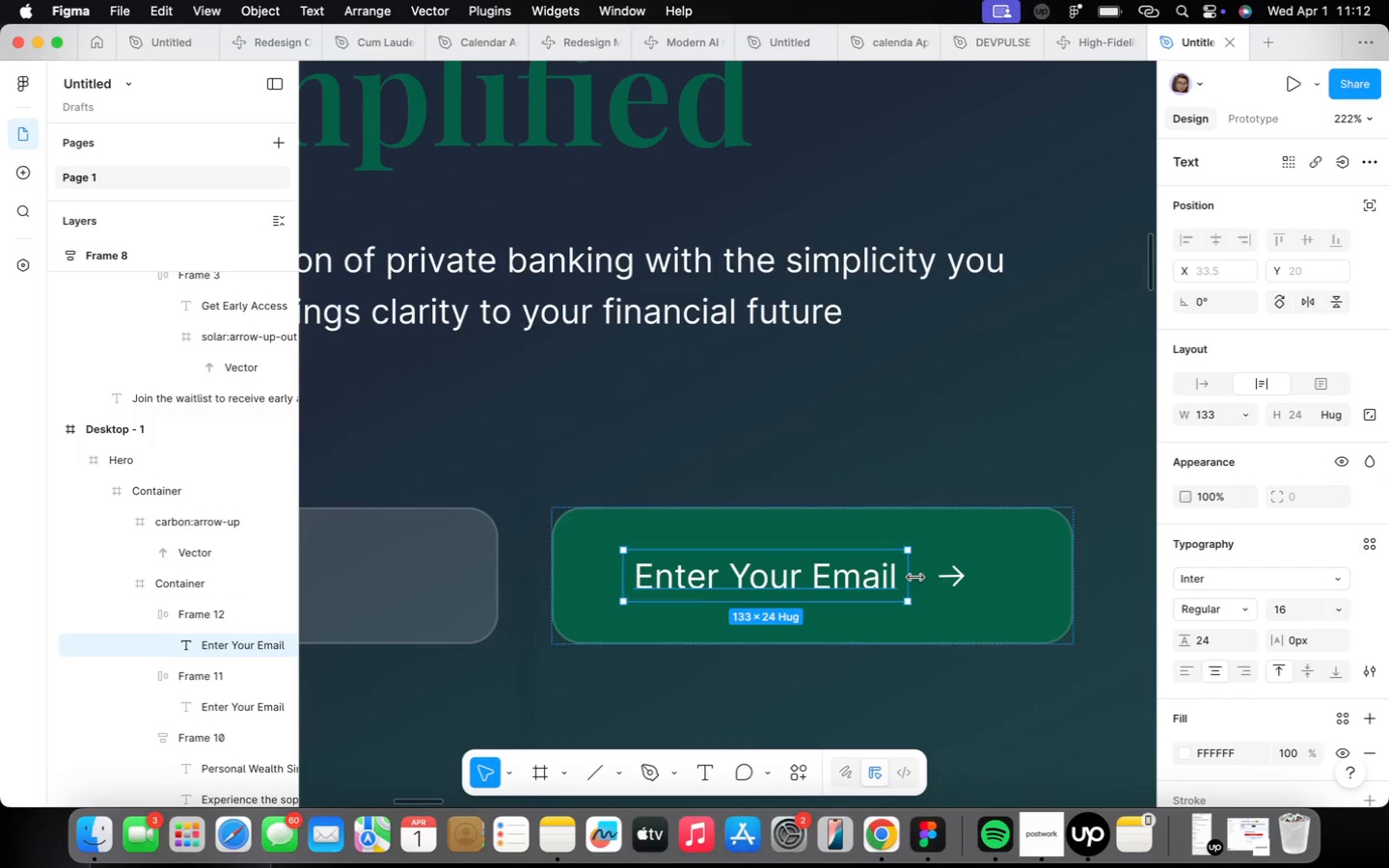 
hold_key(key=ShiftLeft, duration=0.72)
left_click([942, 577])
 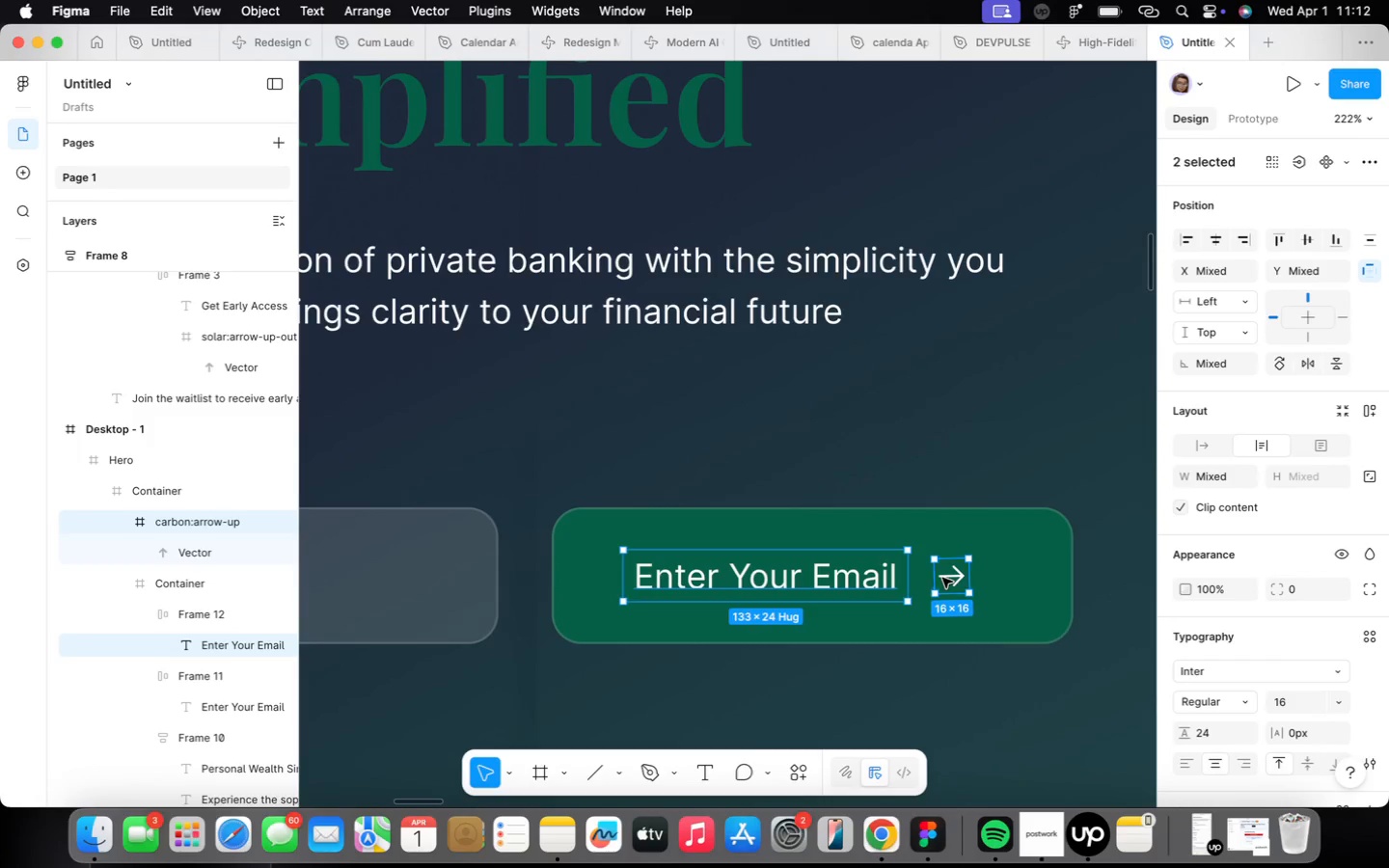 
hold_key(key=ShiftLeft, duration=0.86)
 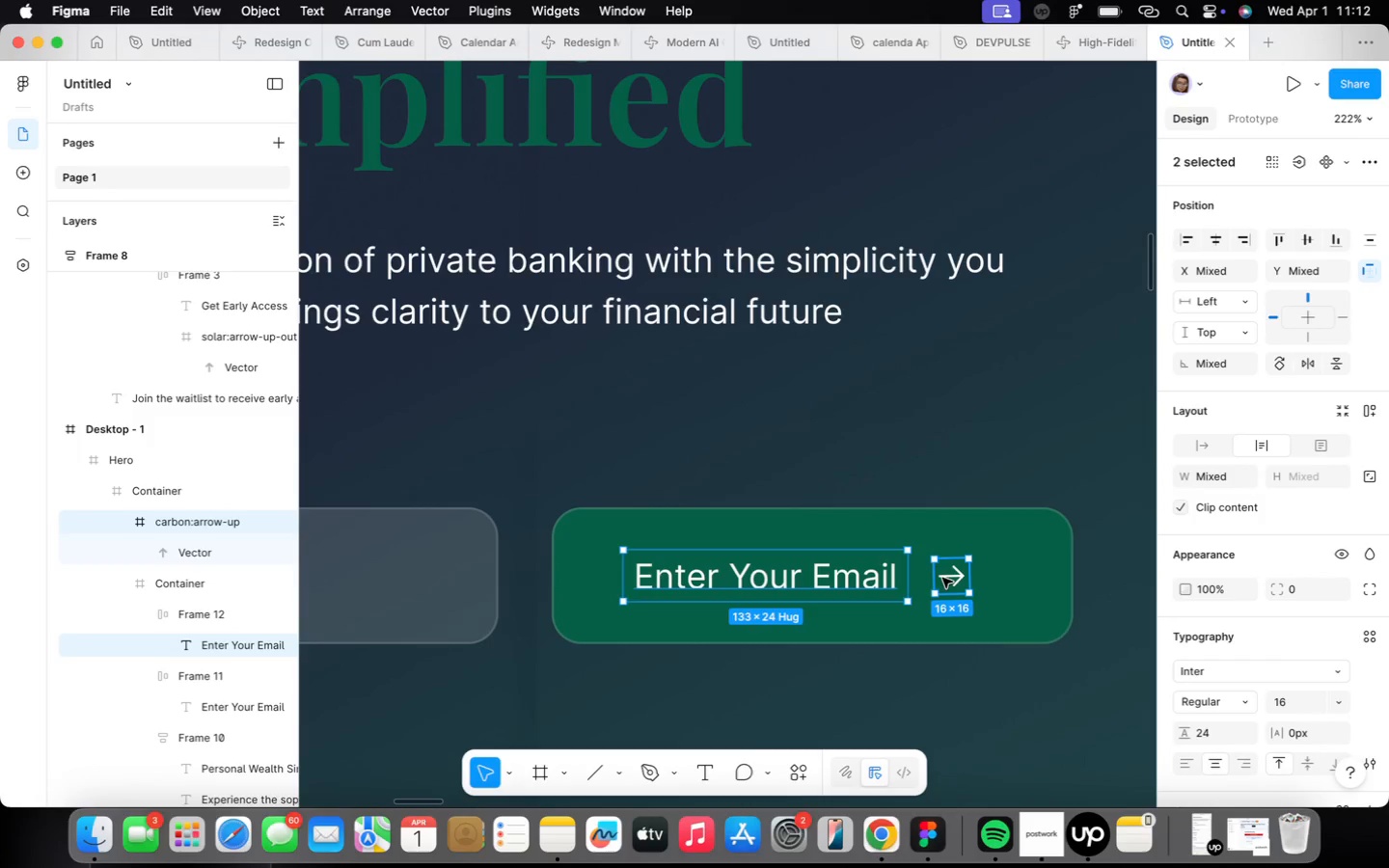 
key(Shift+ShiftLeft)
 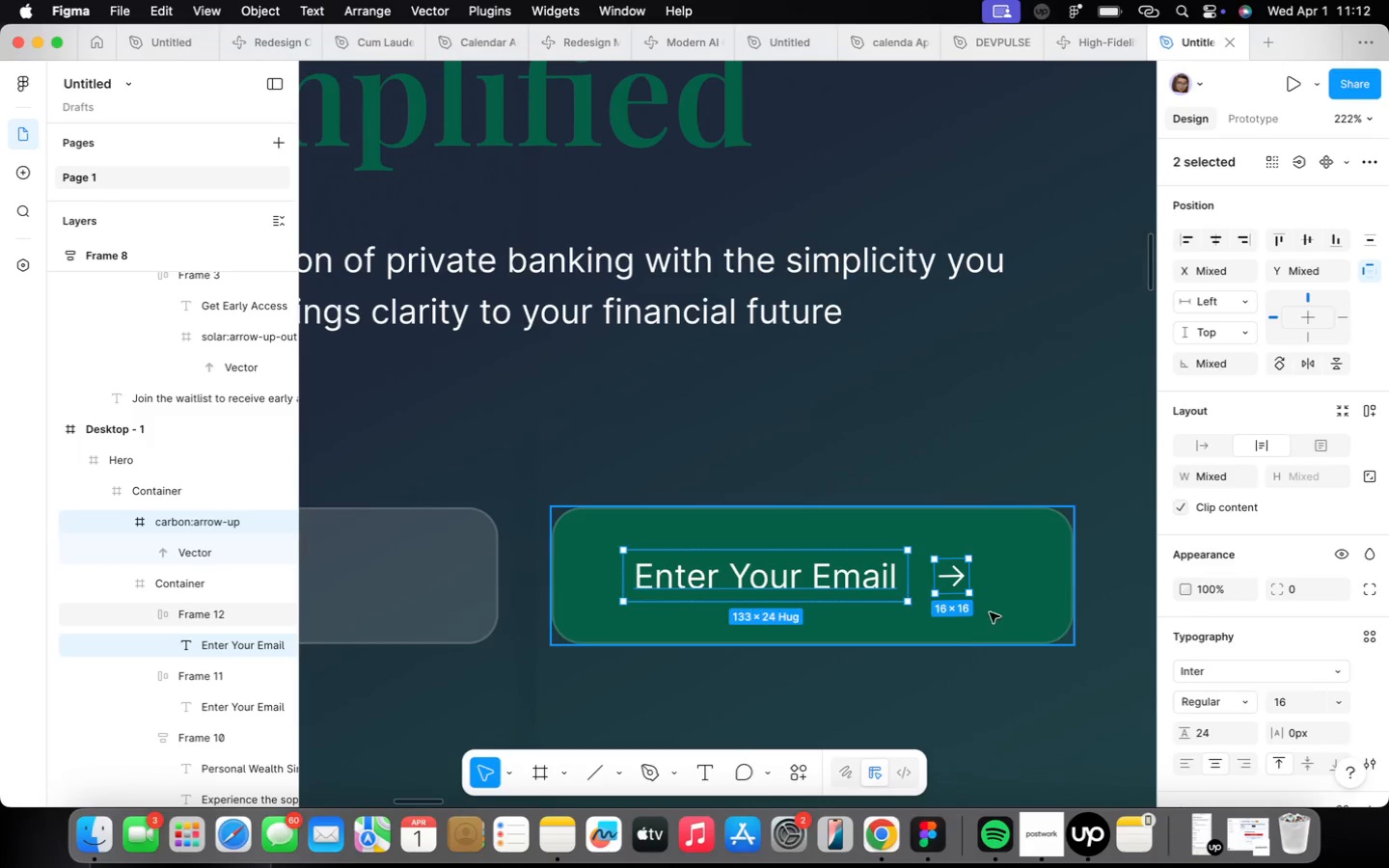 
left_click([957, 586])
 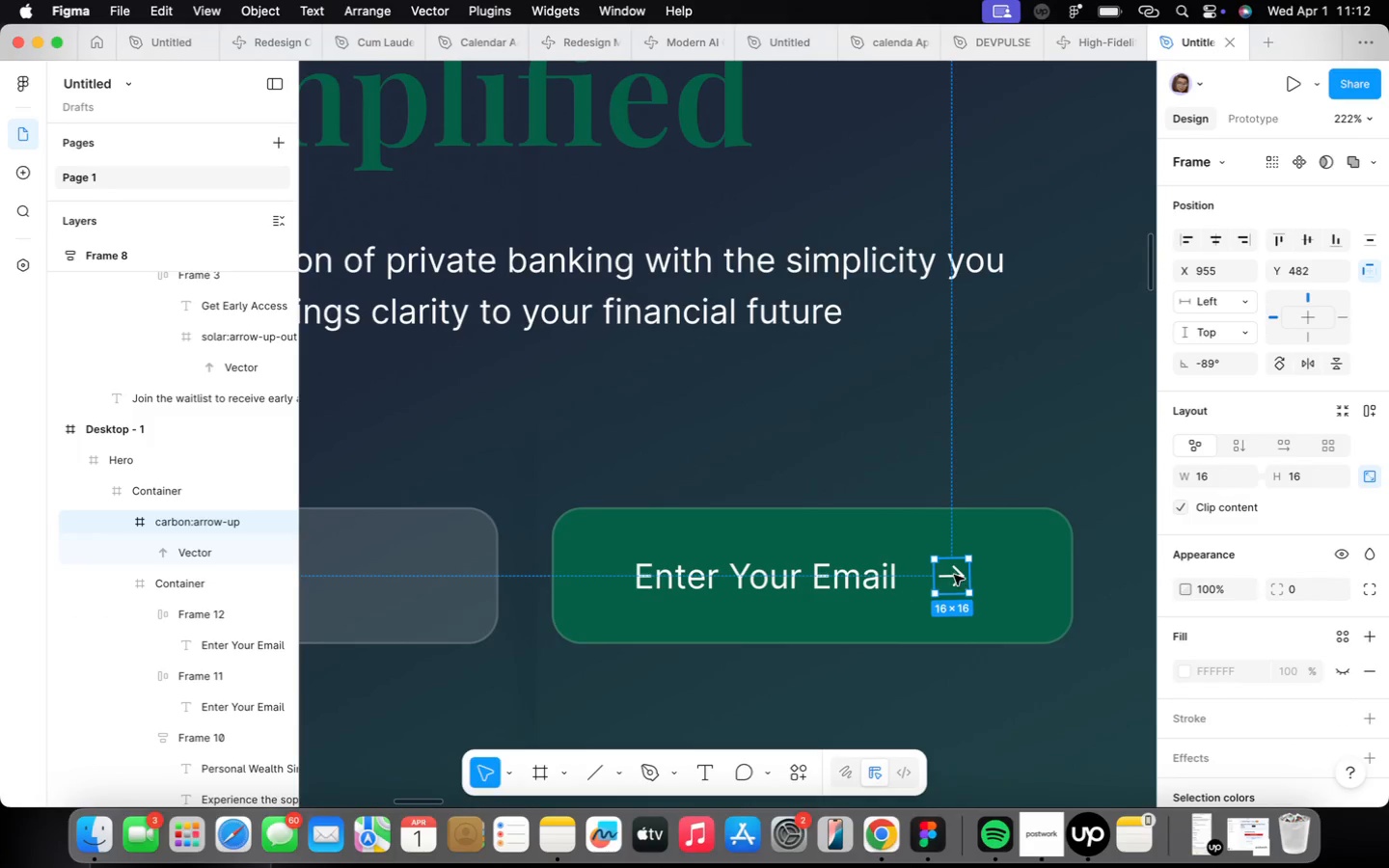 
left_click_drag(start_coordinate=[954, 574], to_coordinate=[980, 682])
 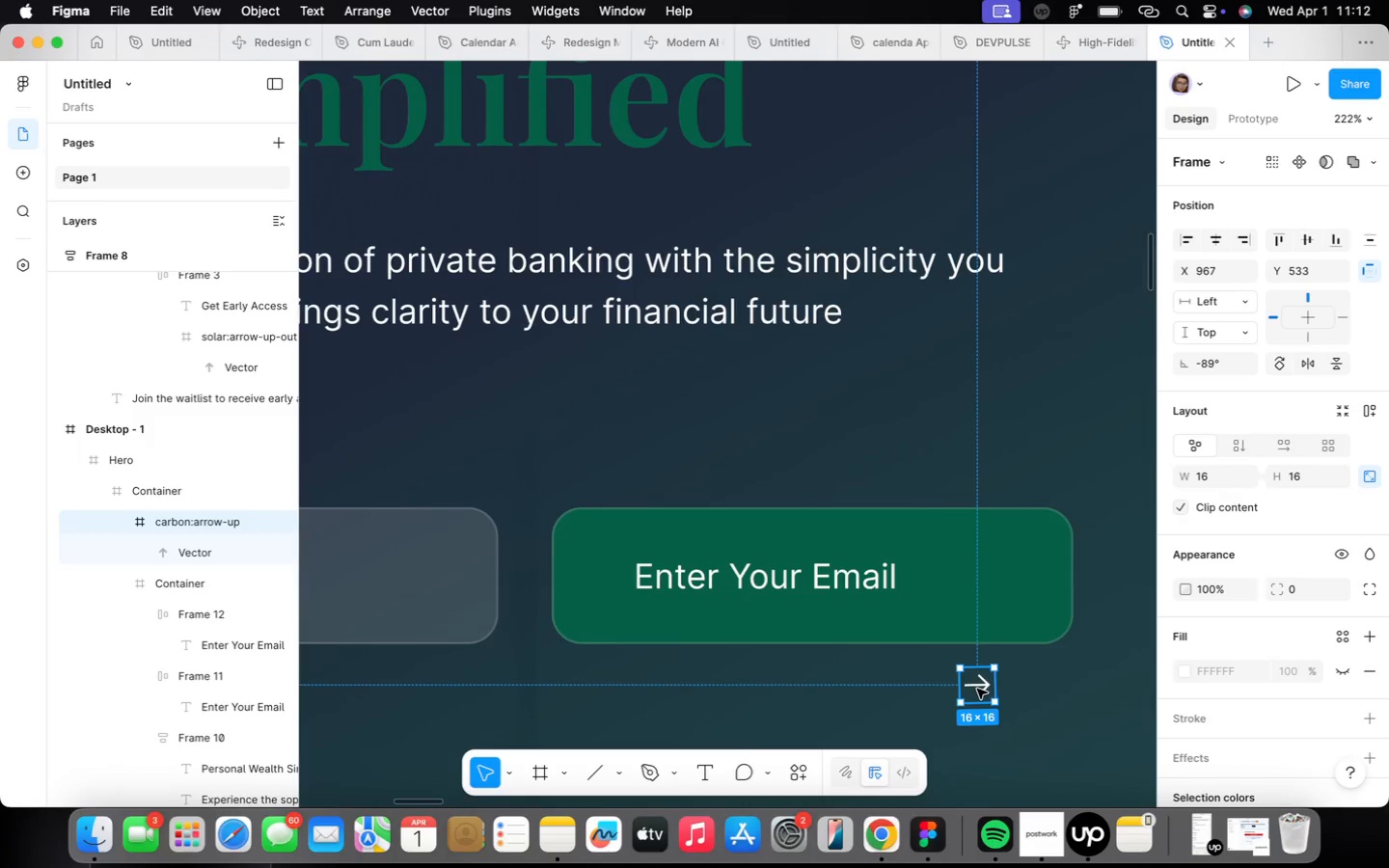 
left_click_drag(start_coordinate=[977, 689], to_coordinate=[918, 586])
 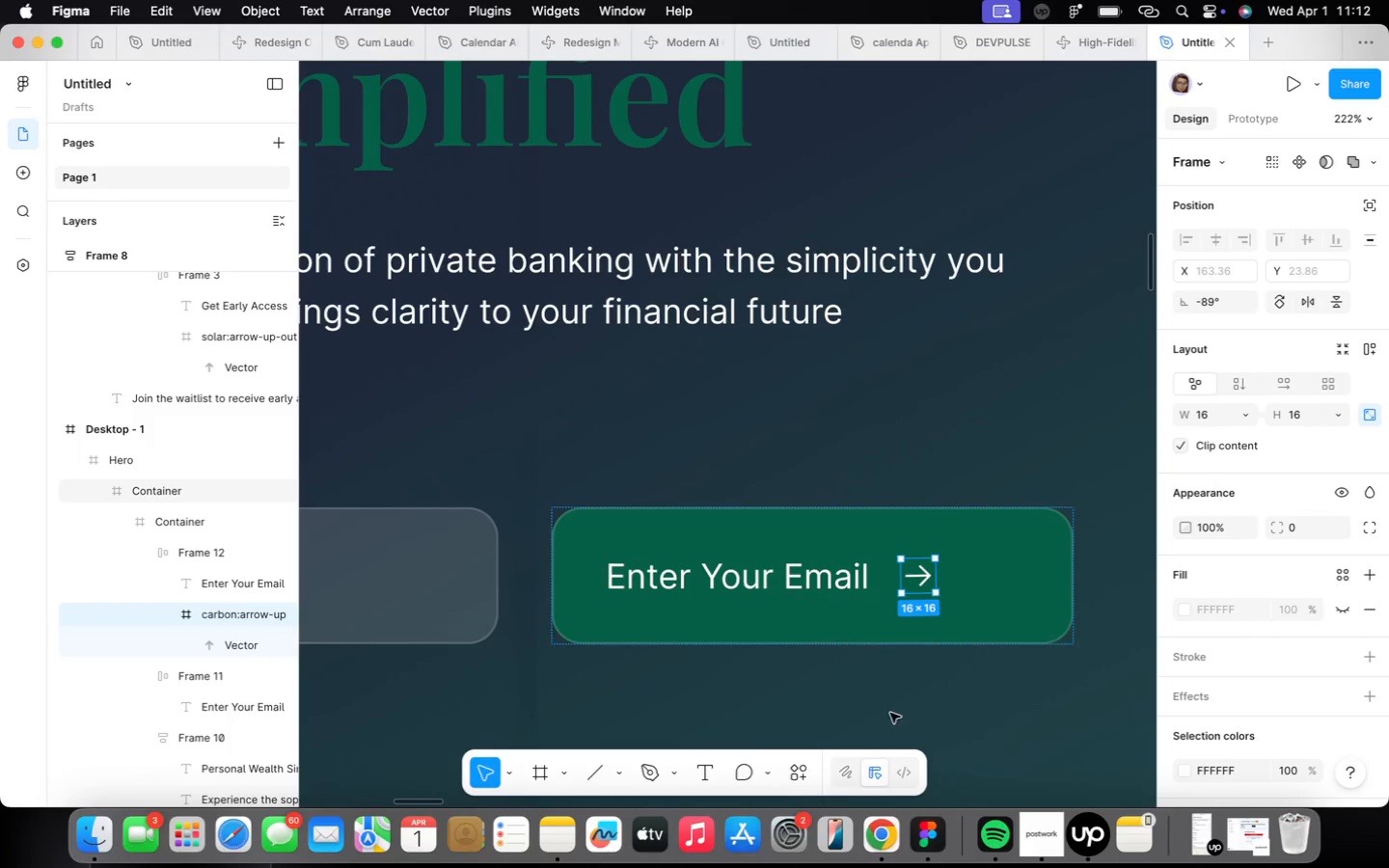 
left_click([900, 696])
 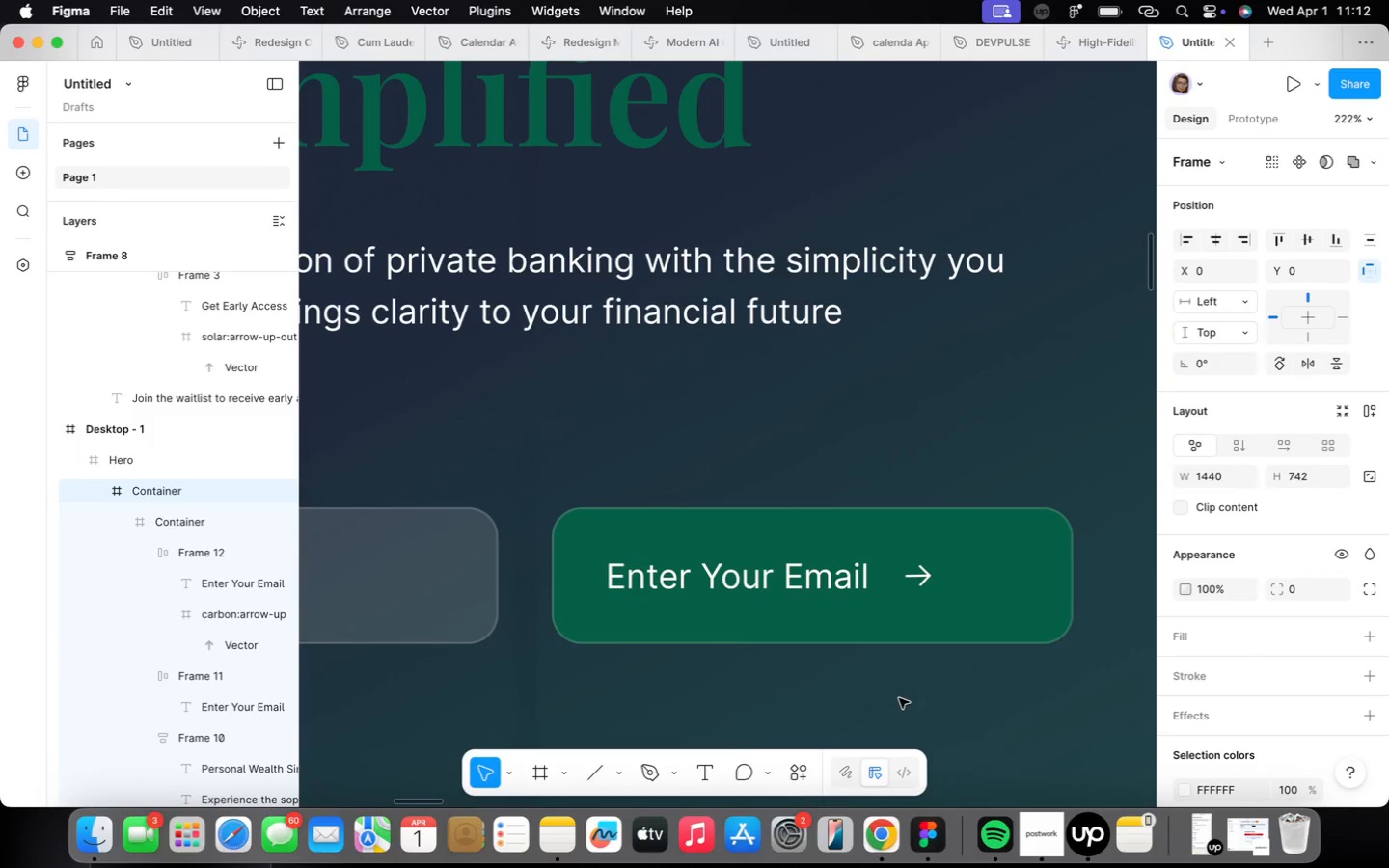 
scroll: coordinate [899, 700], scroll_direction: down, amount: 22.0
 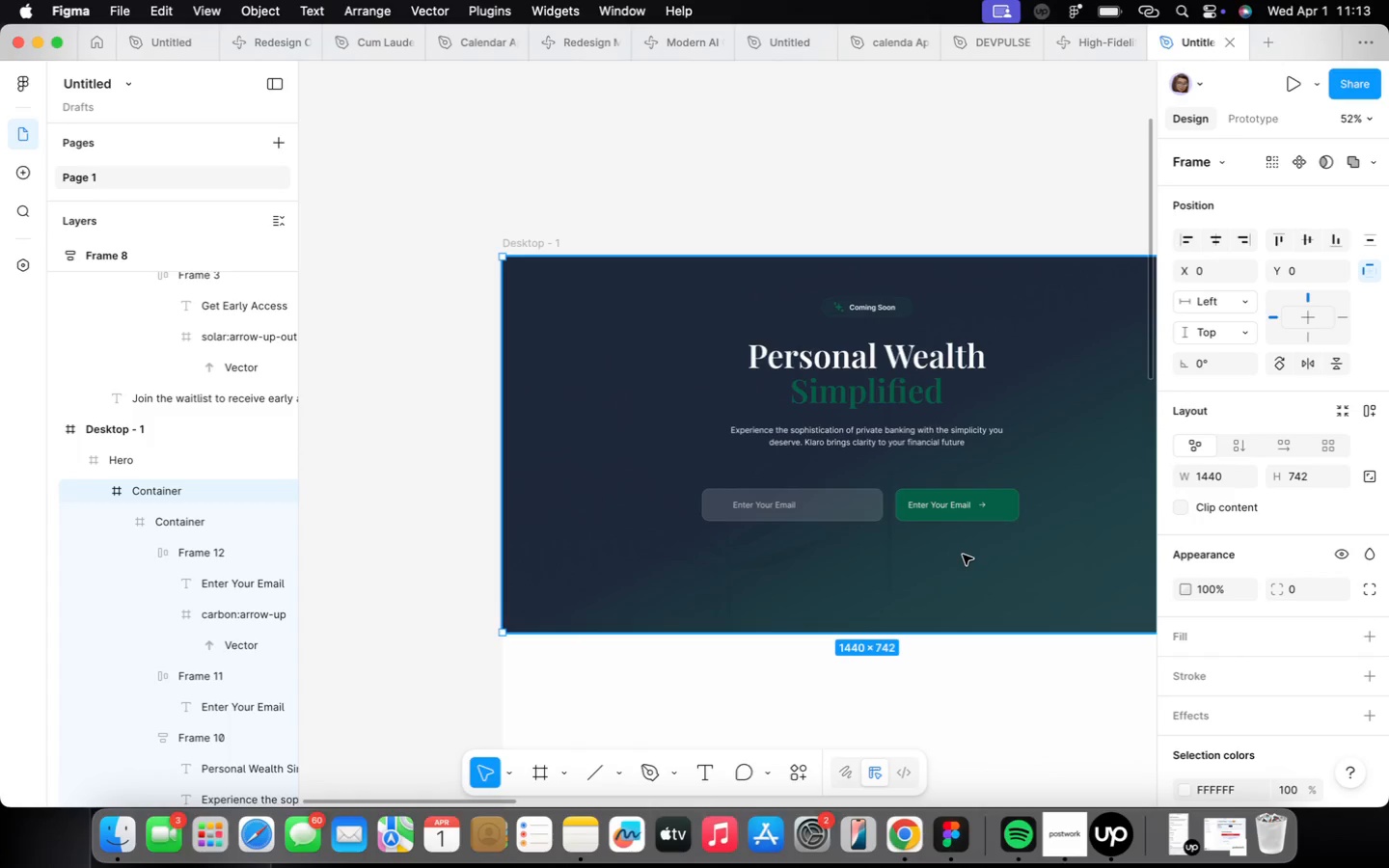 
wait(35.5)
 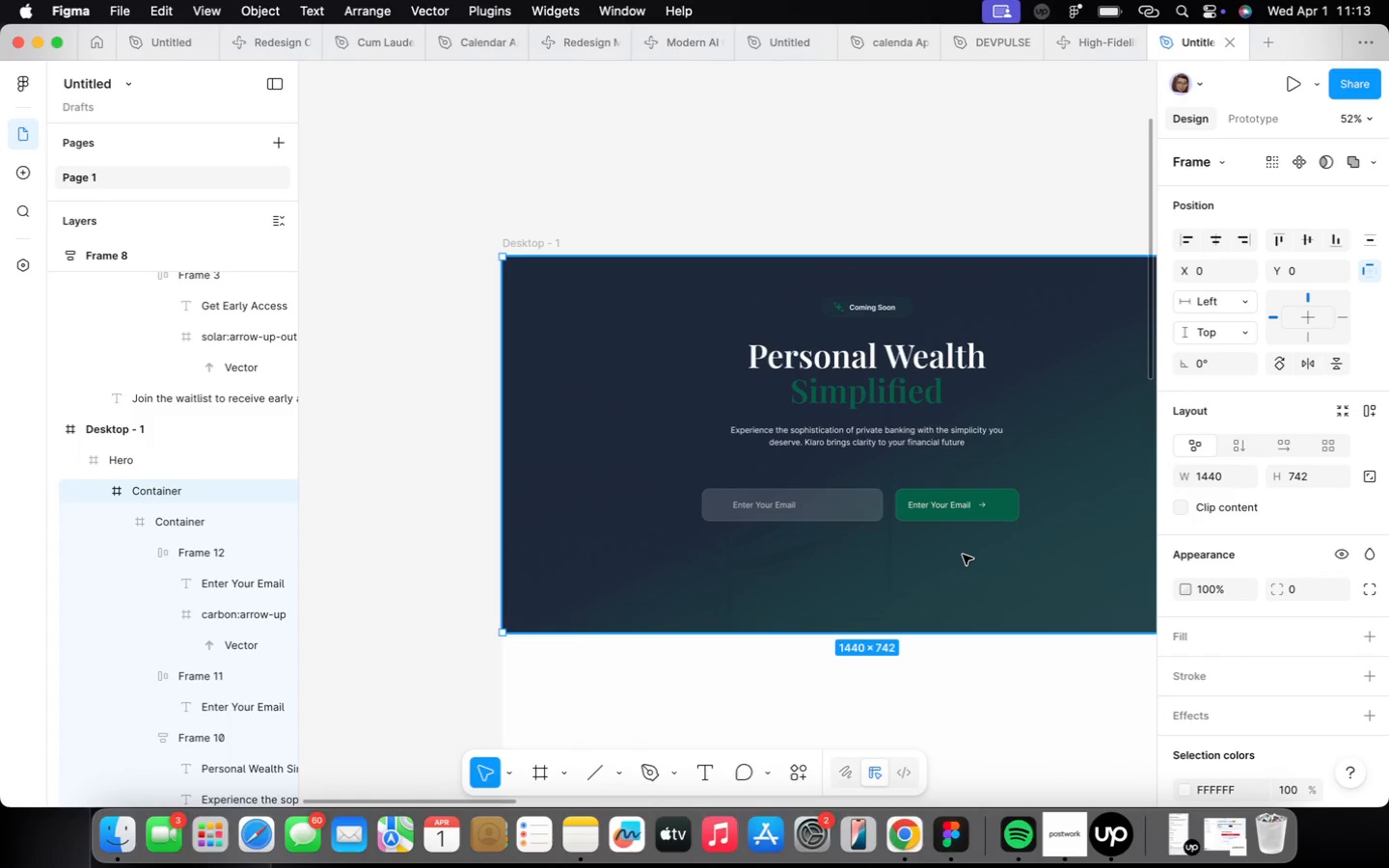 
scroll: coordinate [955, 550], scroll_direction: up, amount: 6.0
 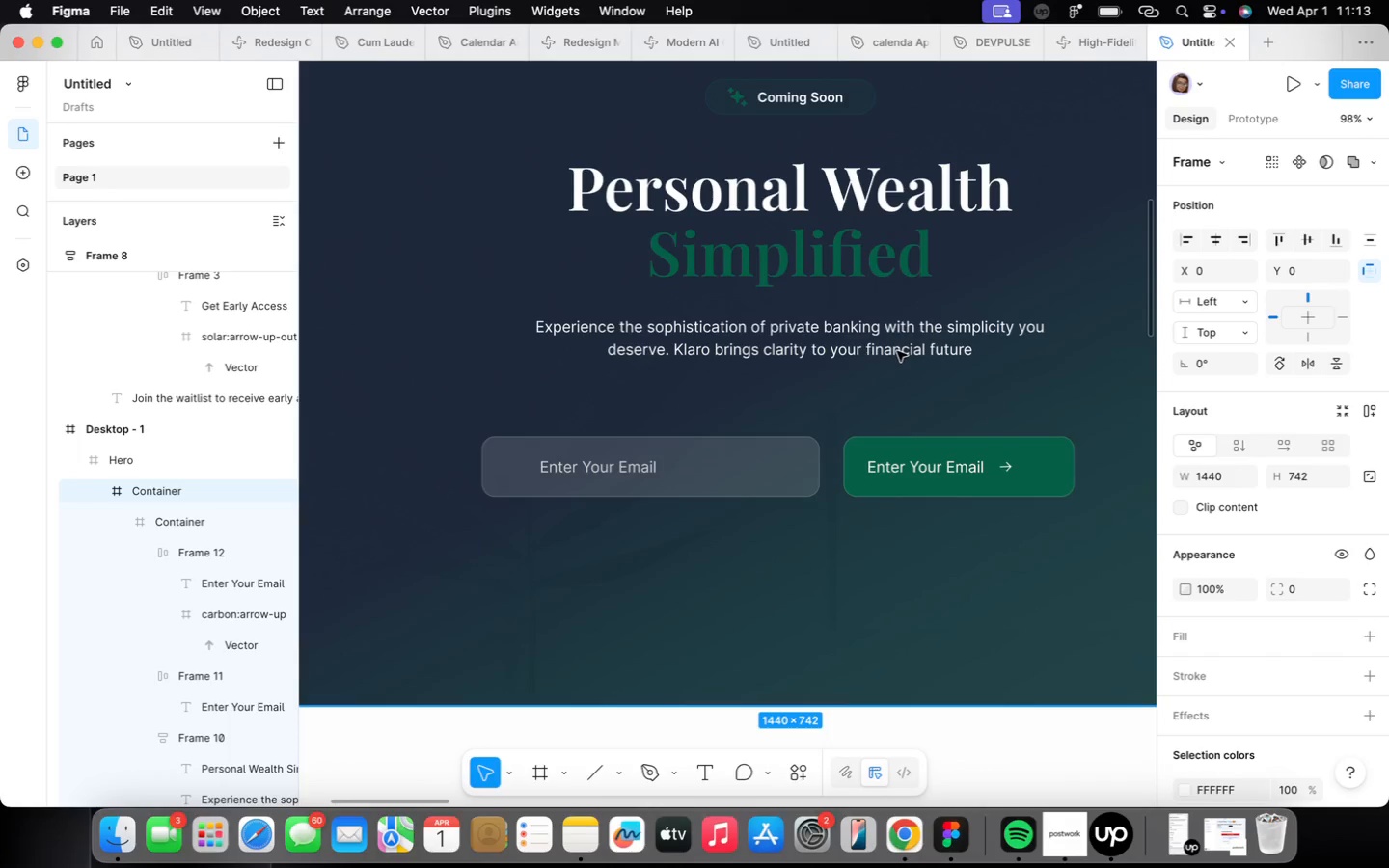 
triple_click([897, 350])
 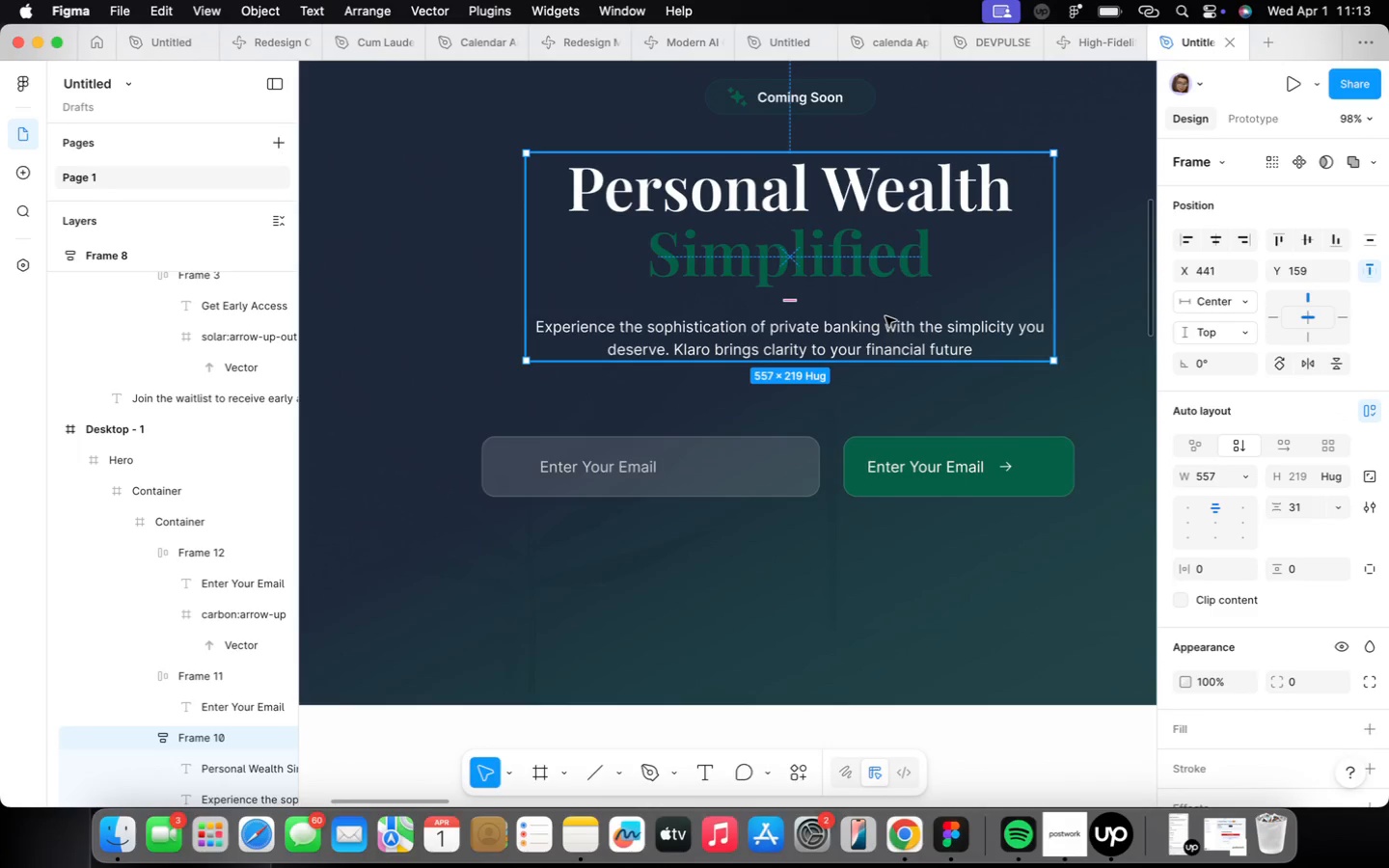 
double_click([889, 317])
 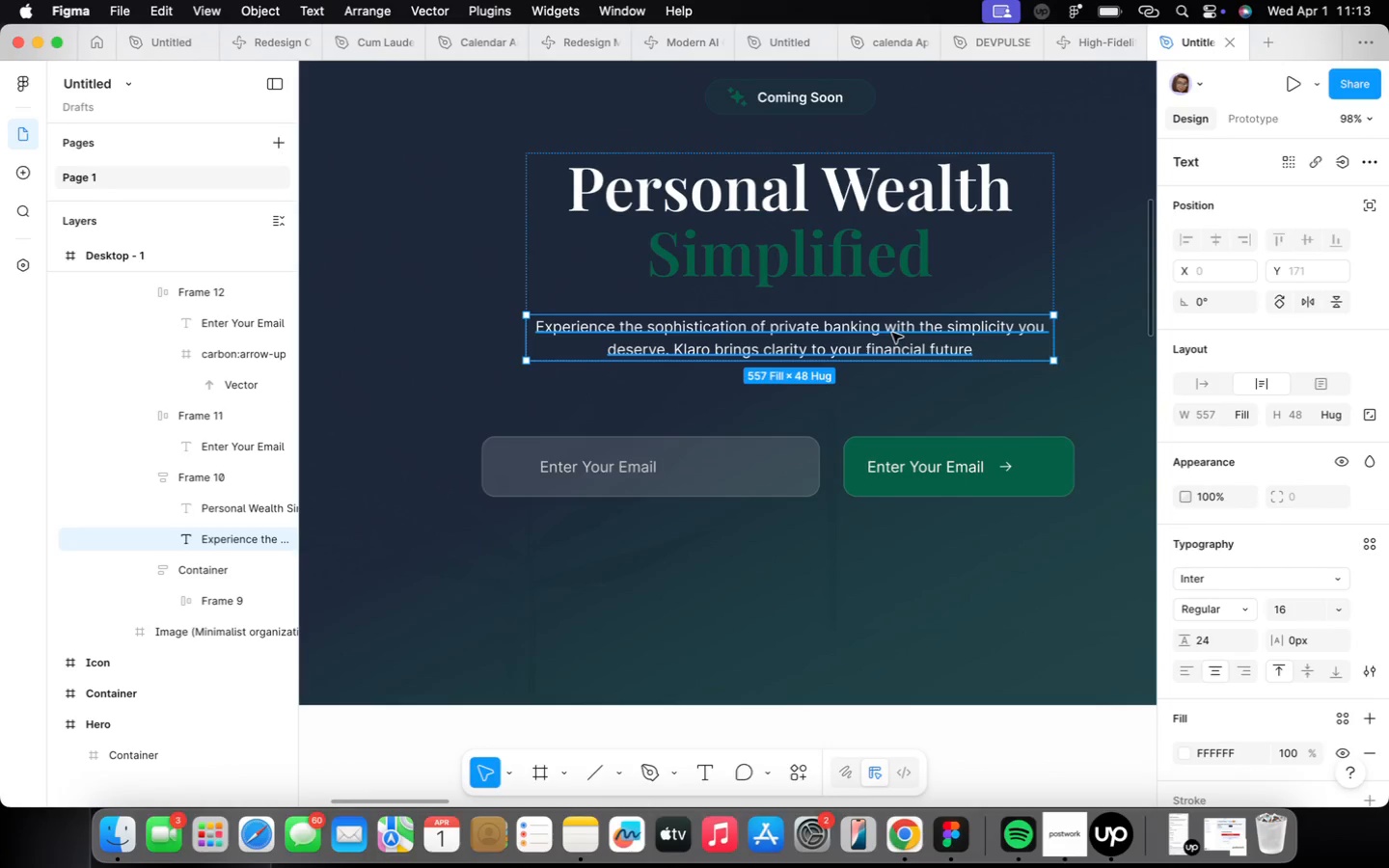 
hold_key(key=OptionLeft, duration=1.16)
left_click_drag(start_coordinate=[892, 332], to_coordinate=[907, 566])
 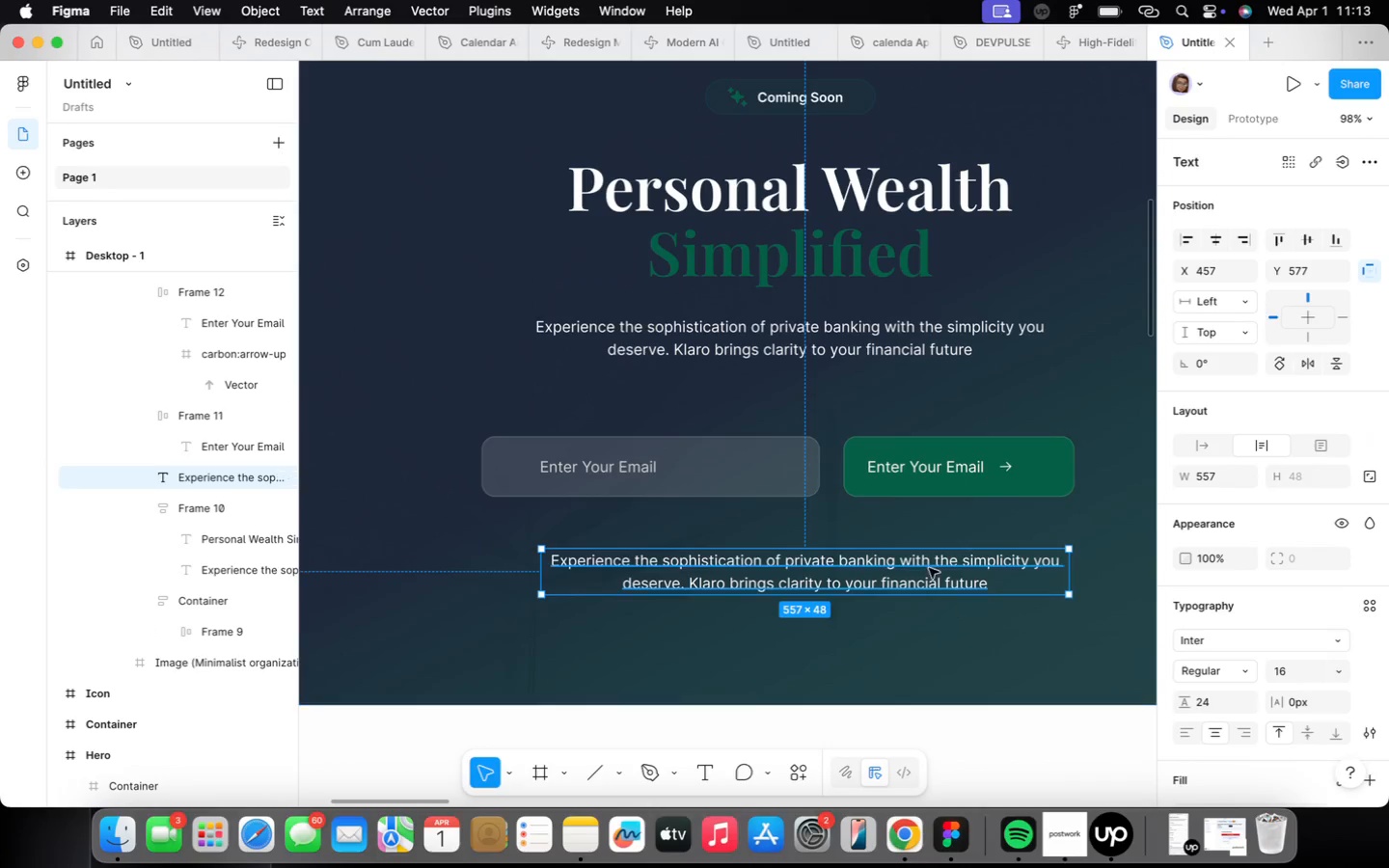 
left_click_drag(start_coordinate=[927, 562], to_coordinate=[932, 562])
 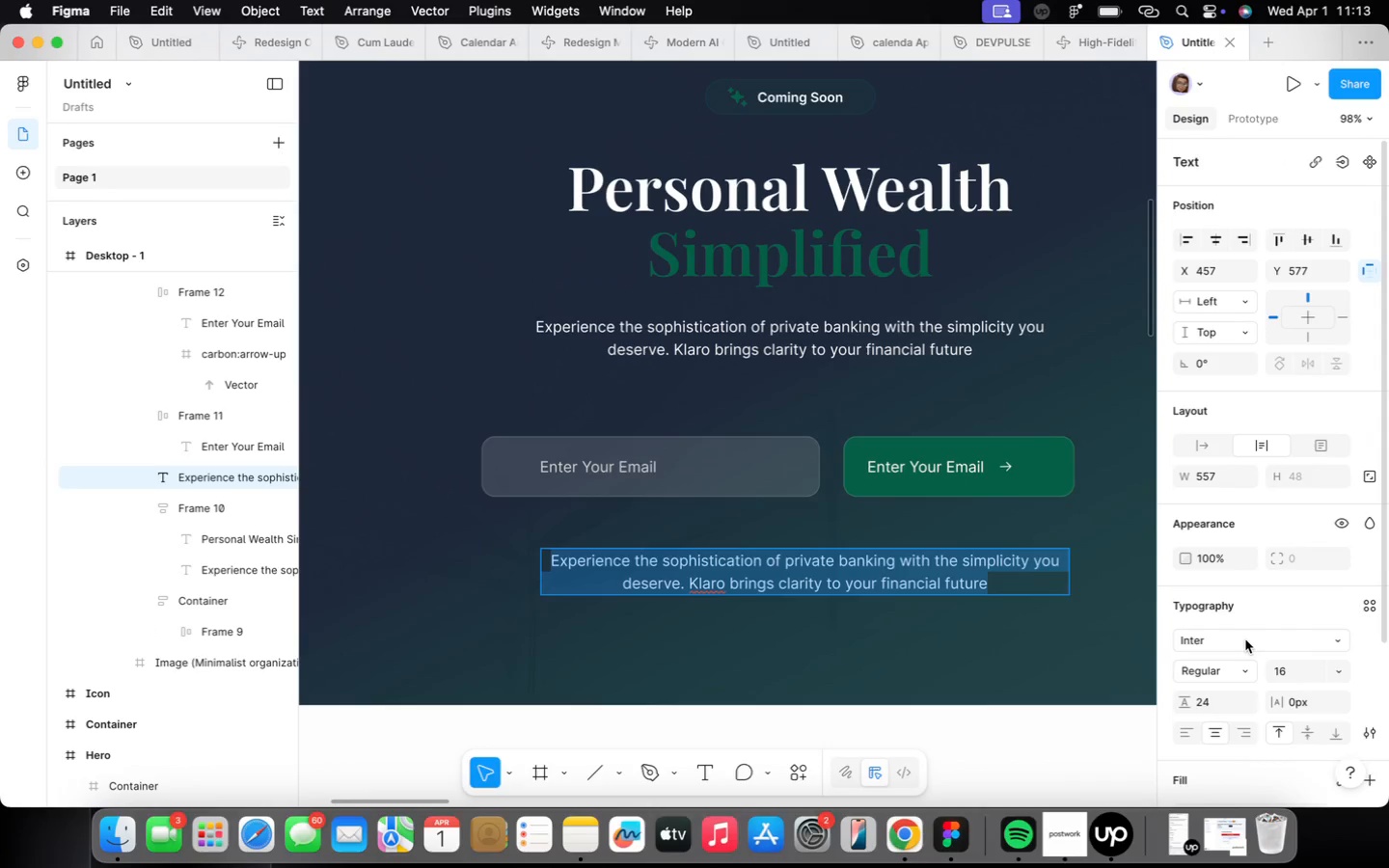 
scroll: coordinate [1262, 632], scroll_direction: down, amount: 15.0
 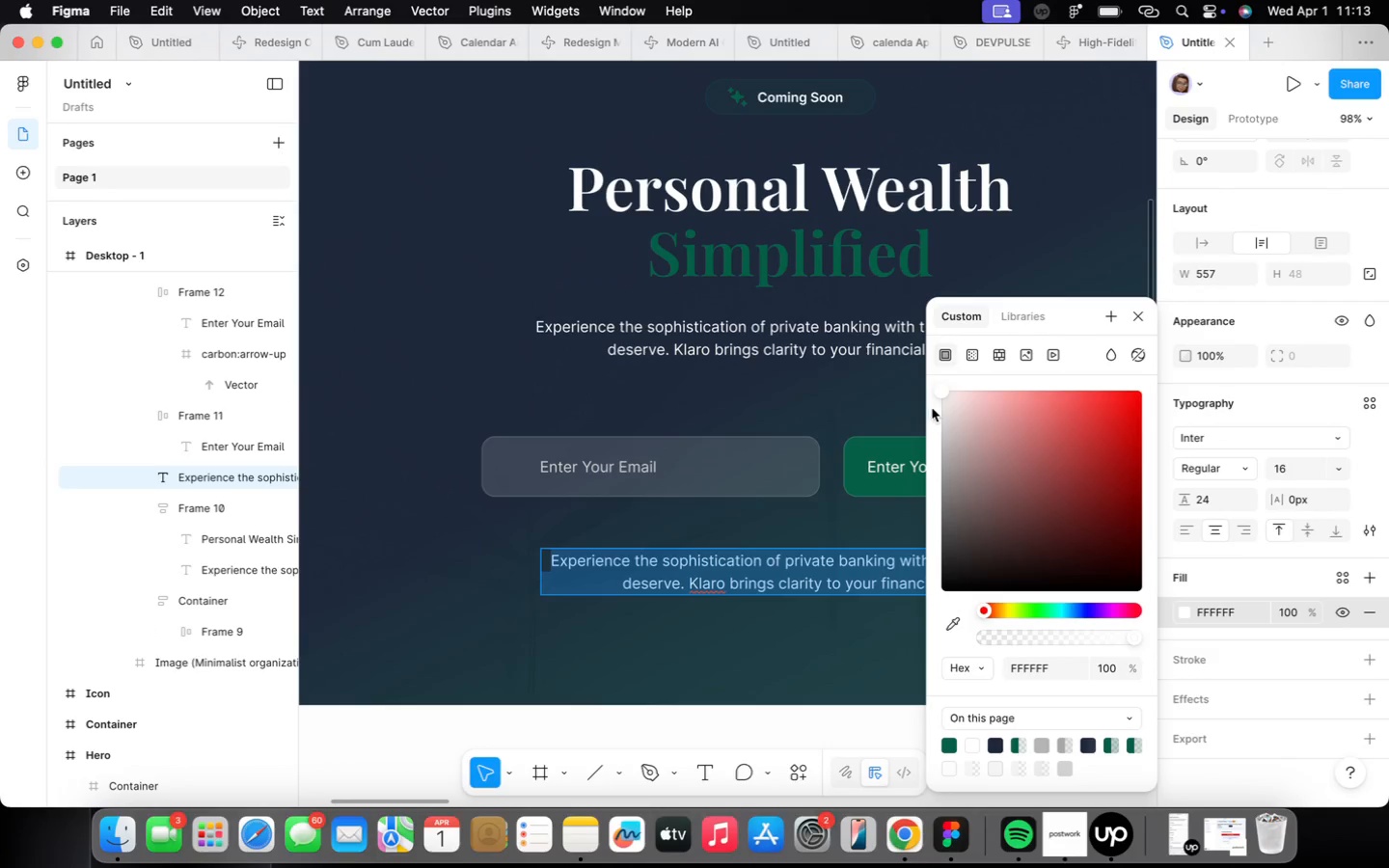 
left_click_drag(start_coordinate=[940, 392], to_coordinate=[918, 405])
 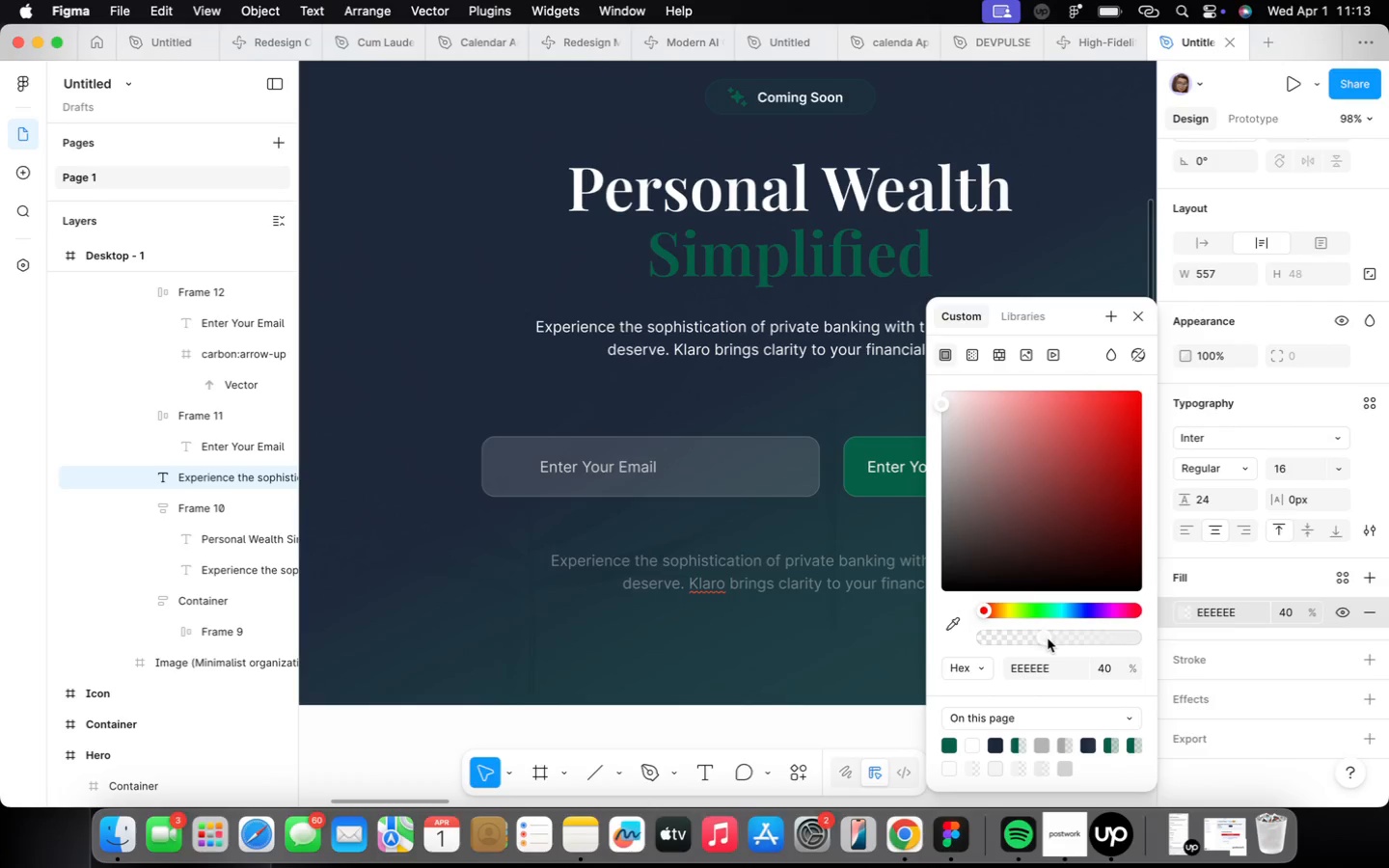 
left_click([851, 589])
 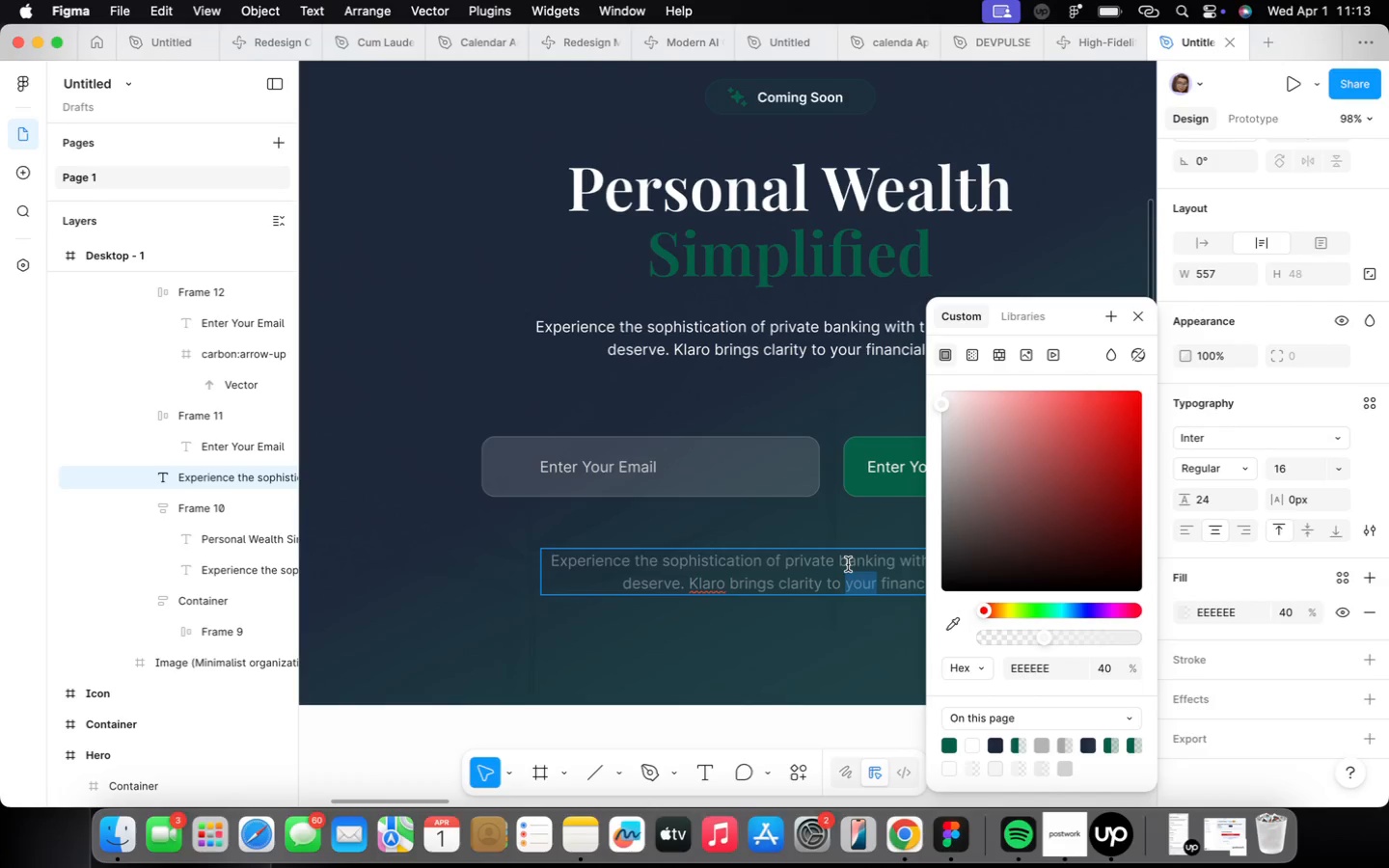 
double_click([848, 566])
 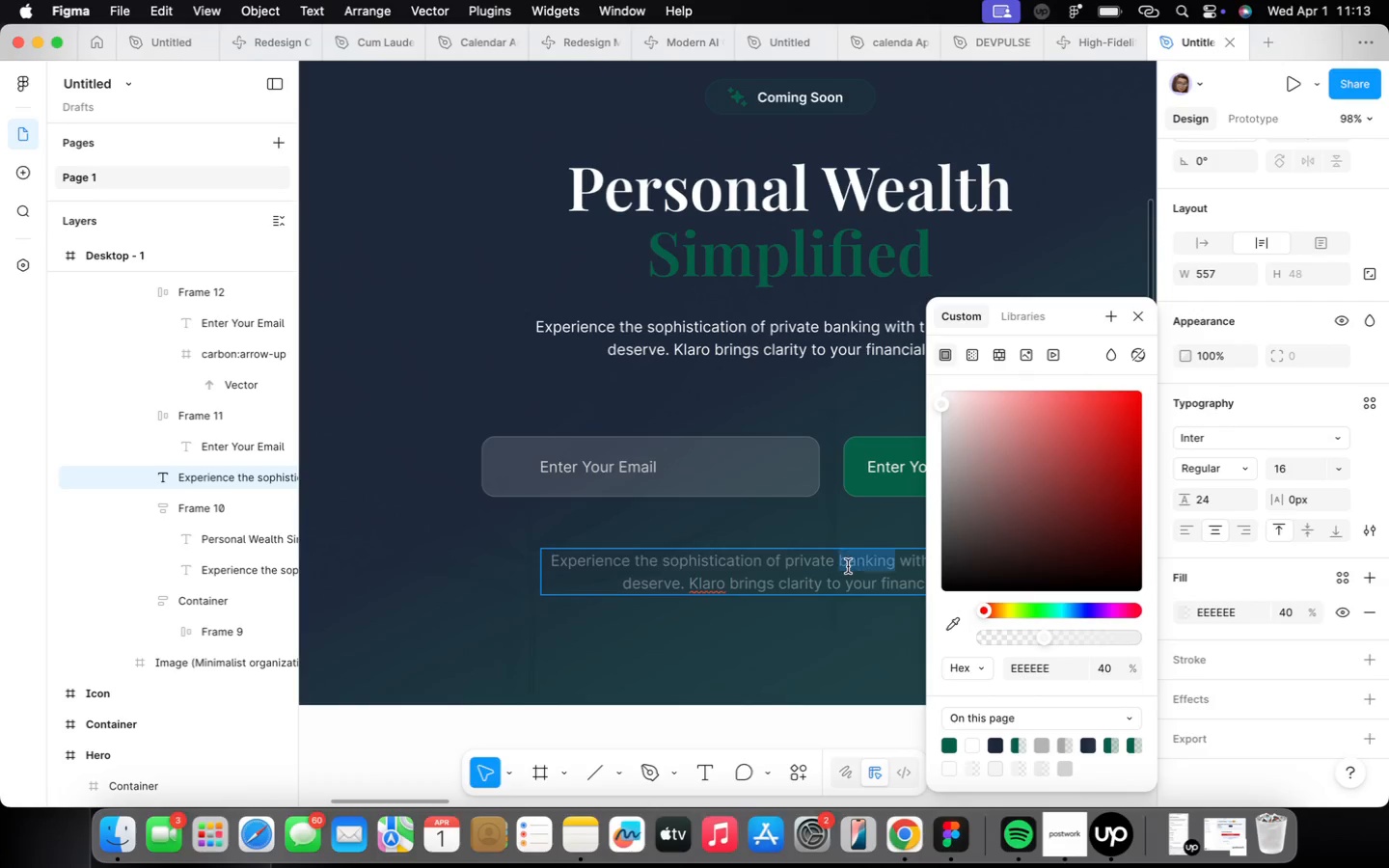 
triple_click([848, 566])
 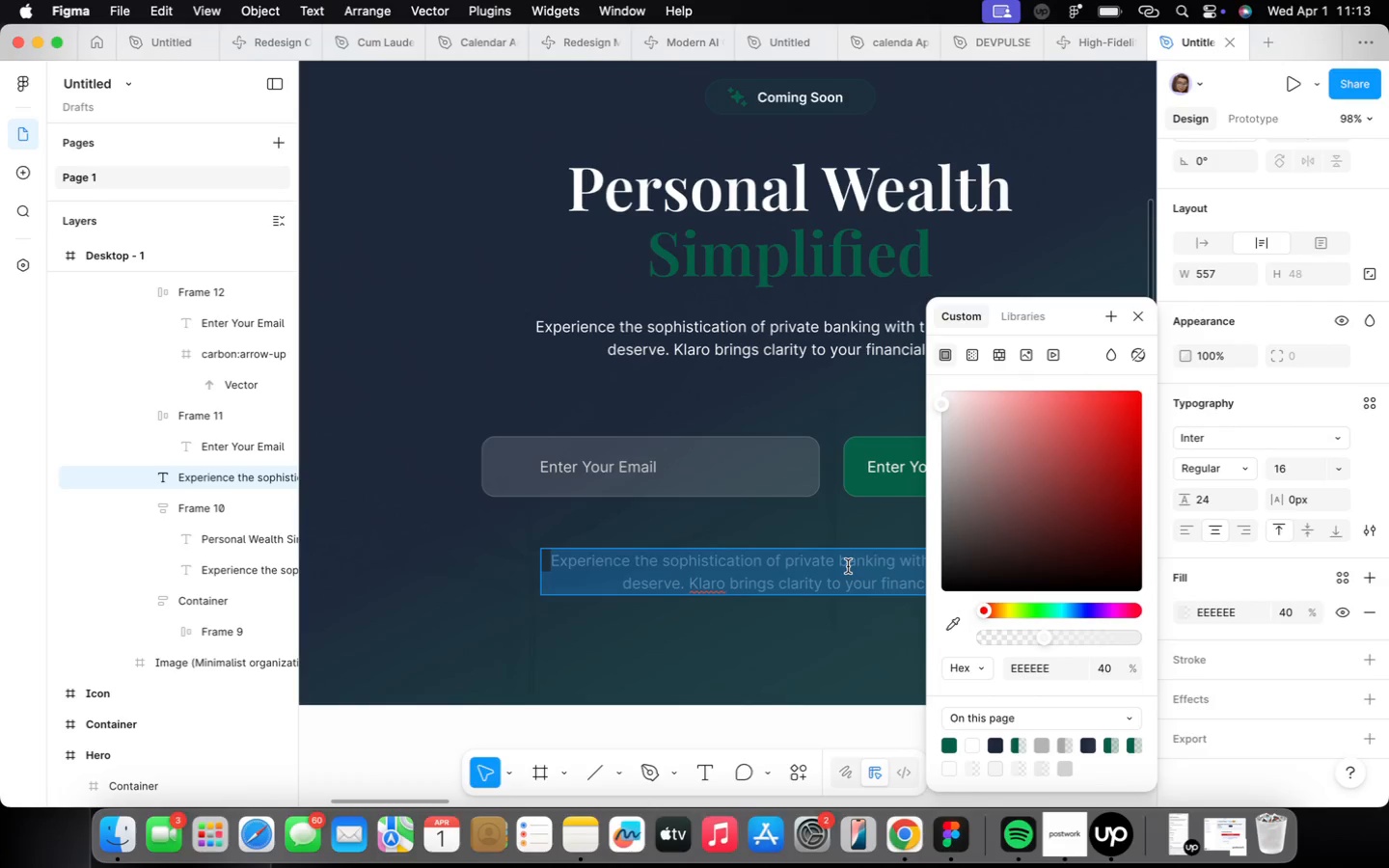 
triple_click([848, 566])
 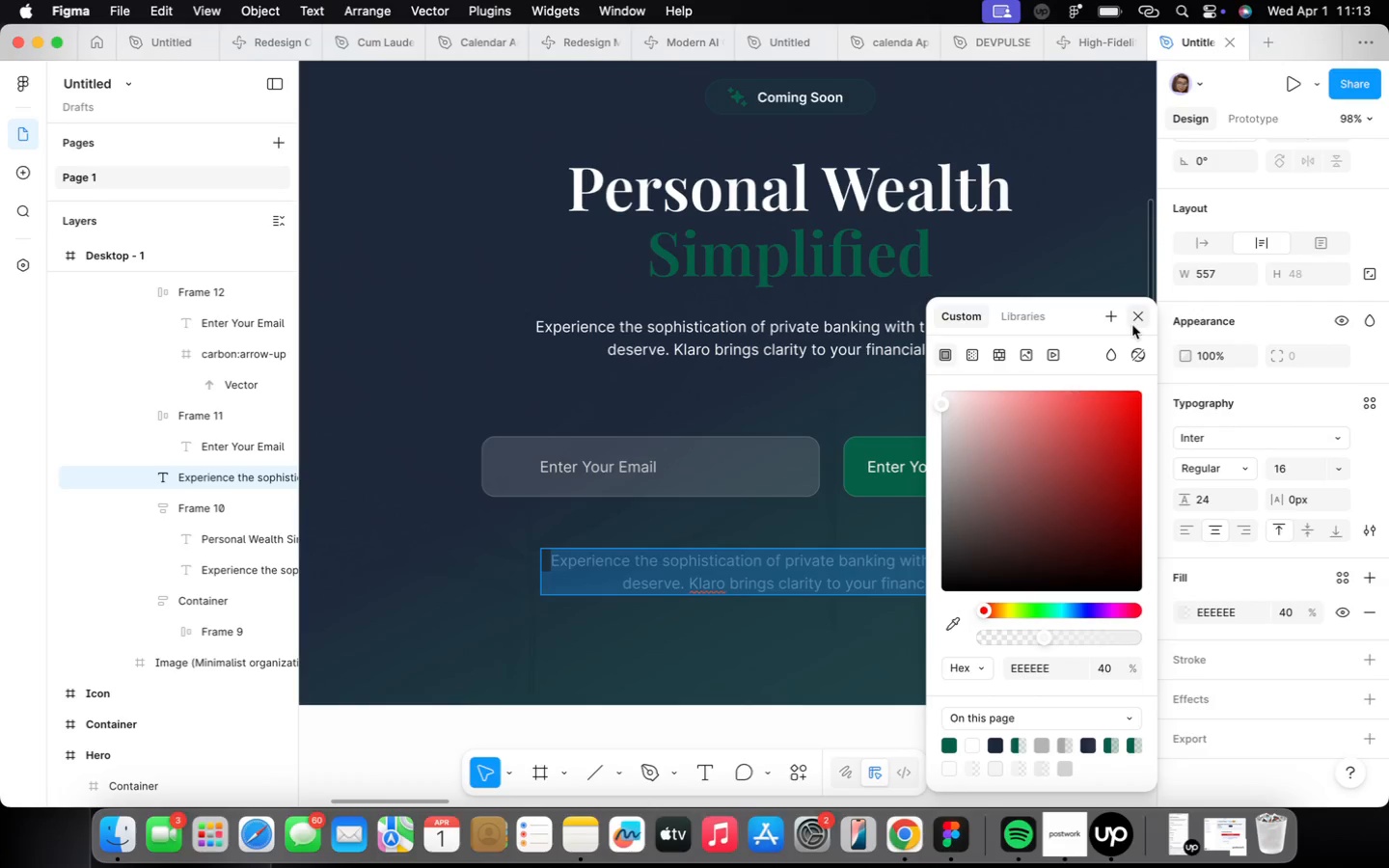 
left_click([1133, 322])
 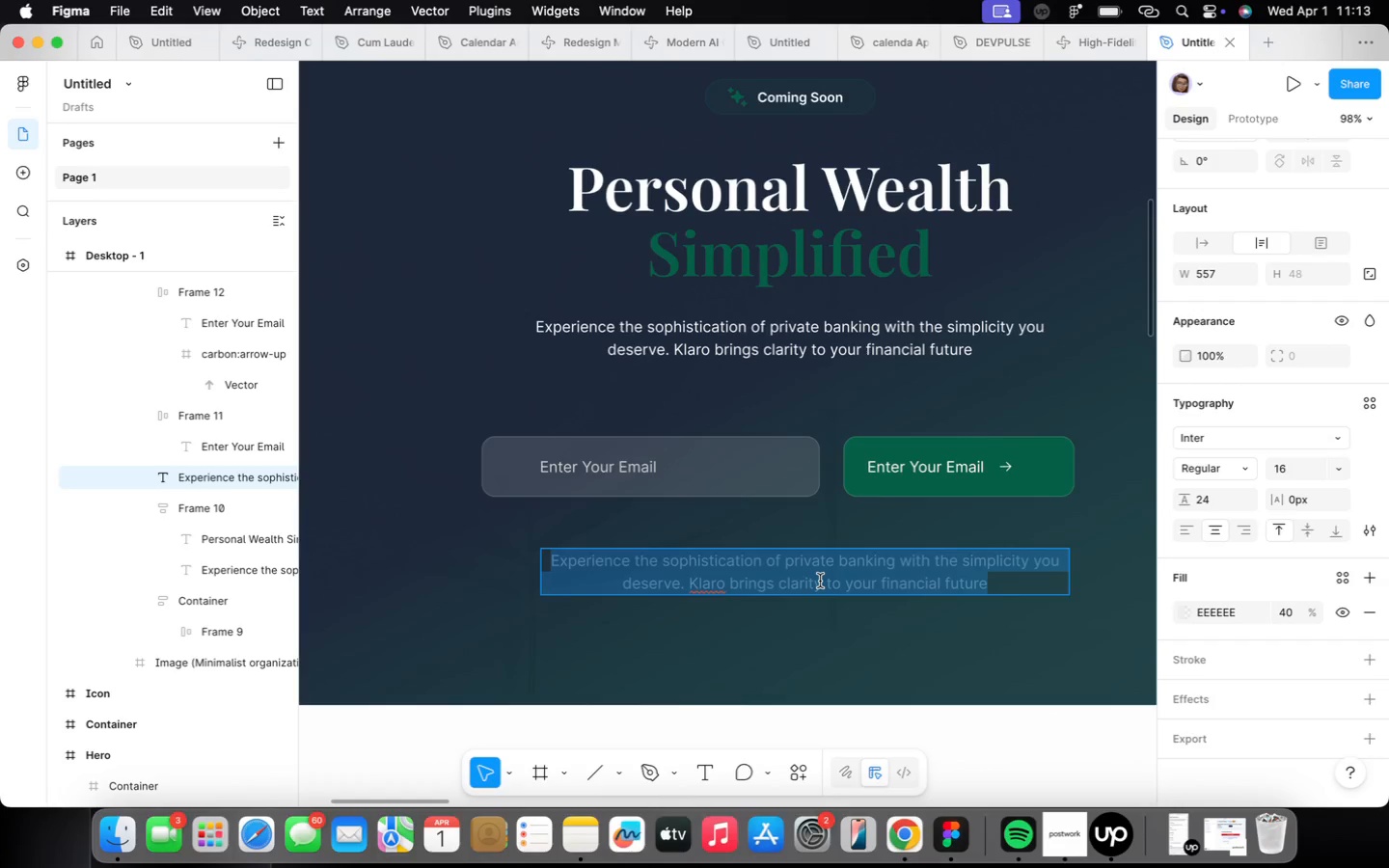 
type(Join the waitlist )
 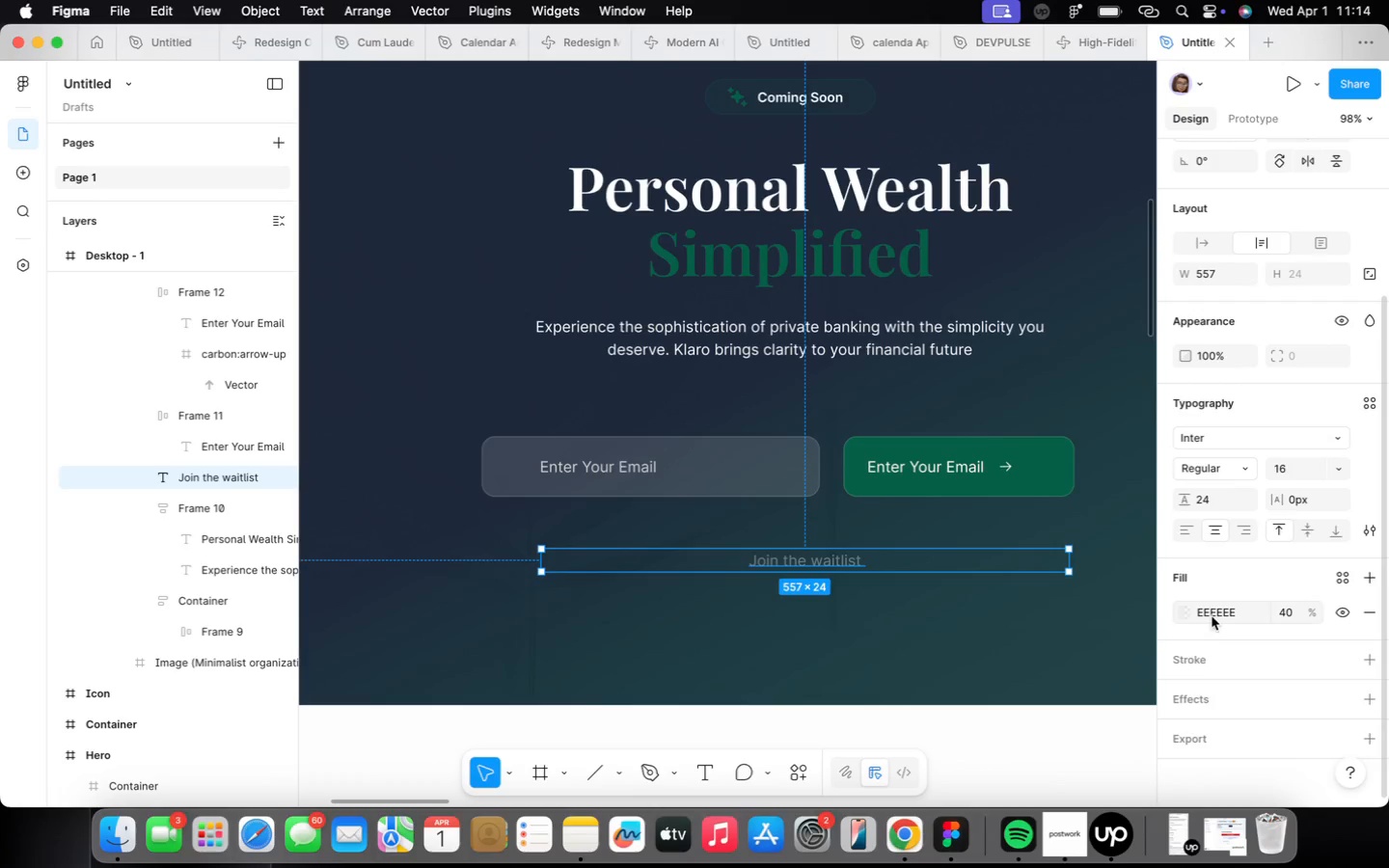 
left_click([1181, 604])
 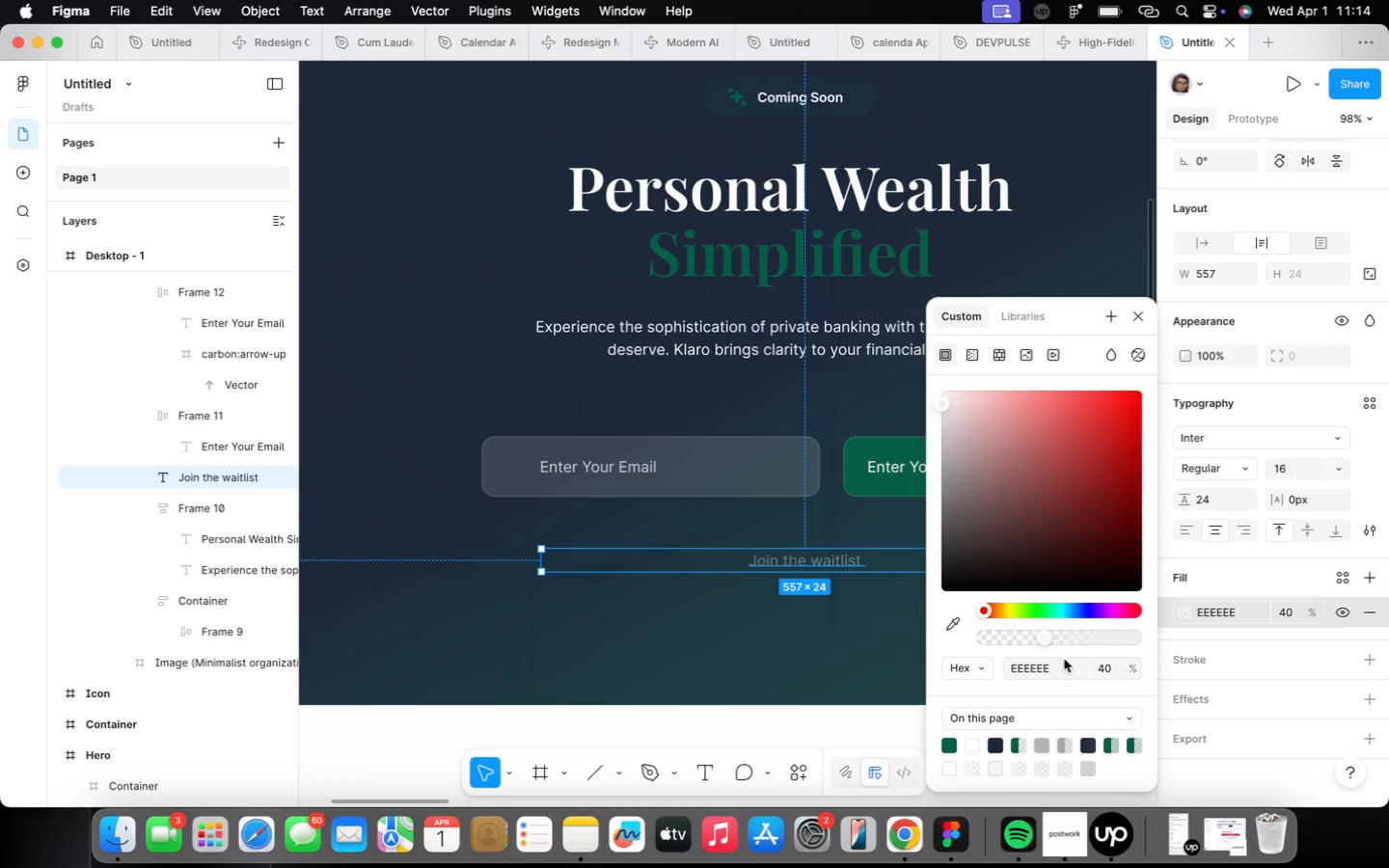 
double_click([1083, 637])
 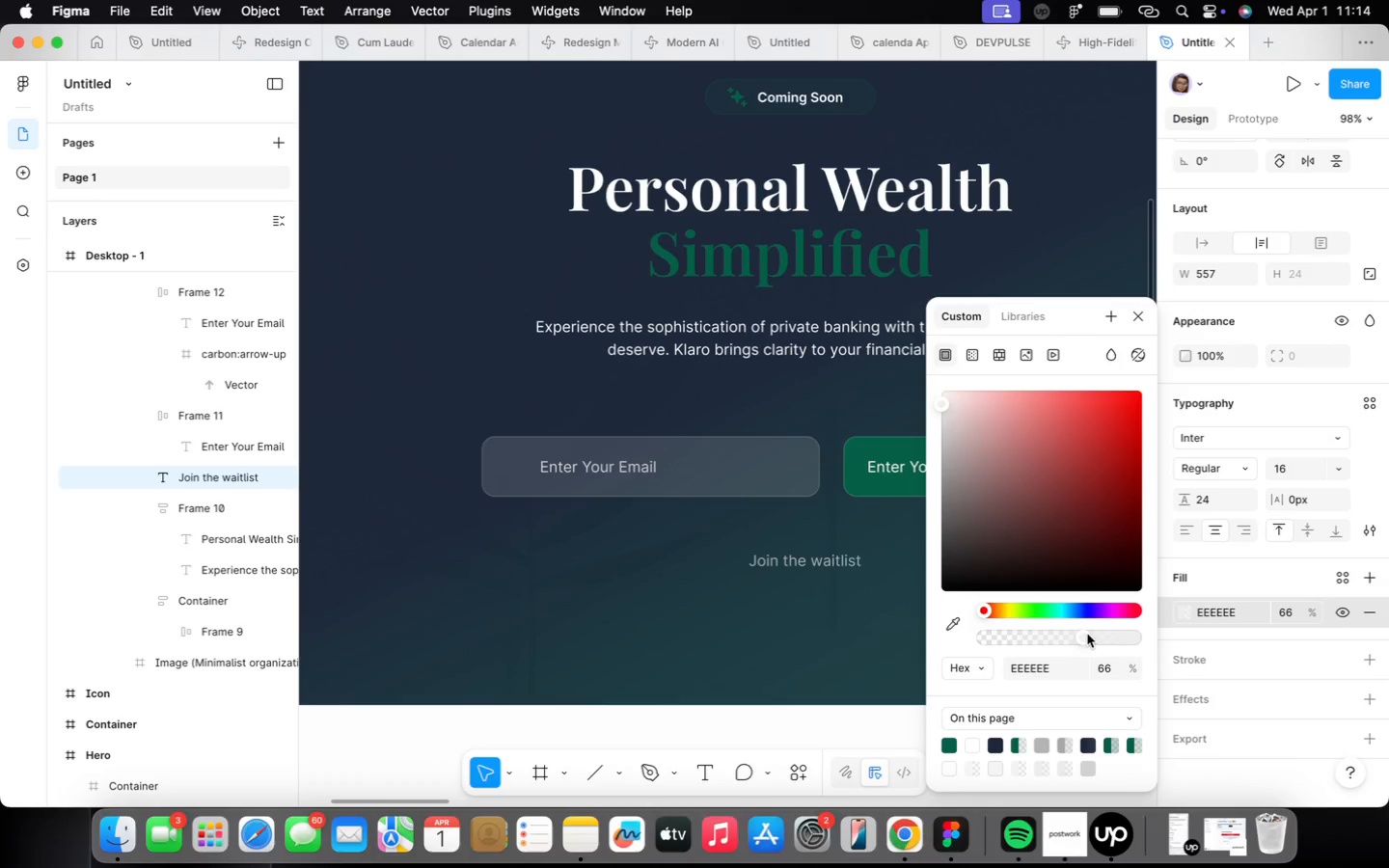 
left_click([1087, 631])
 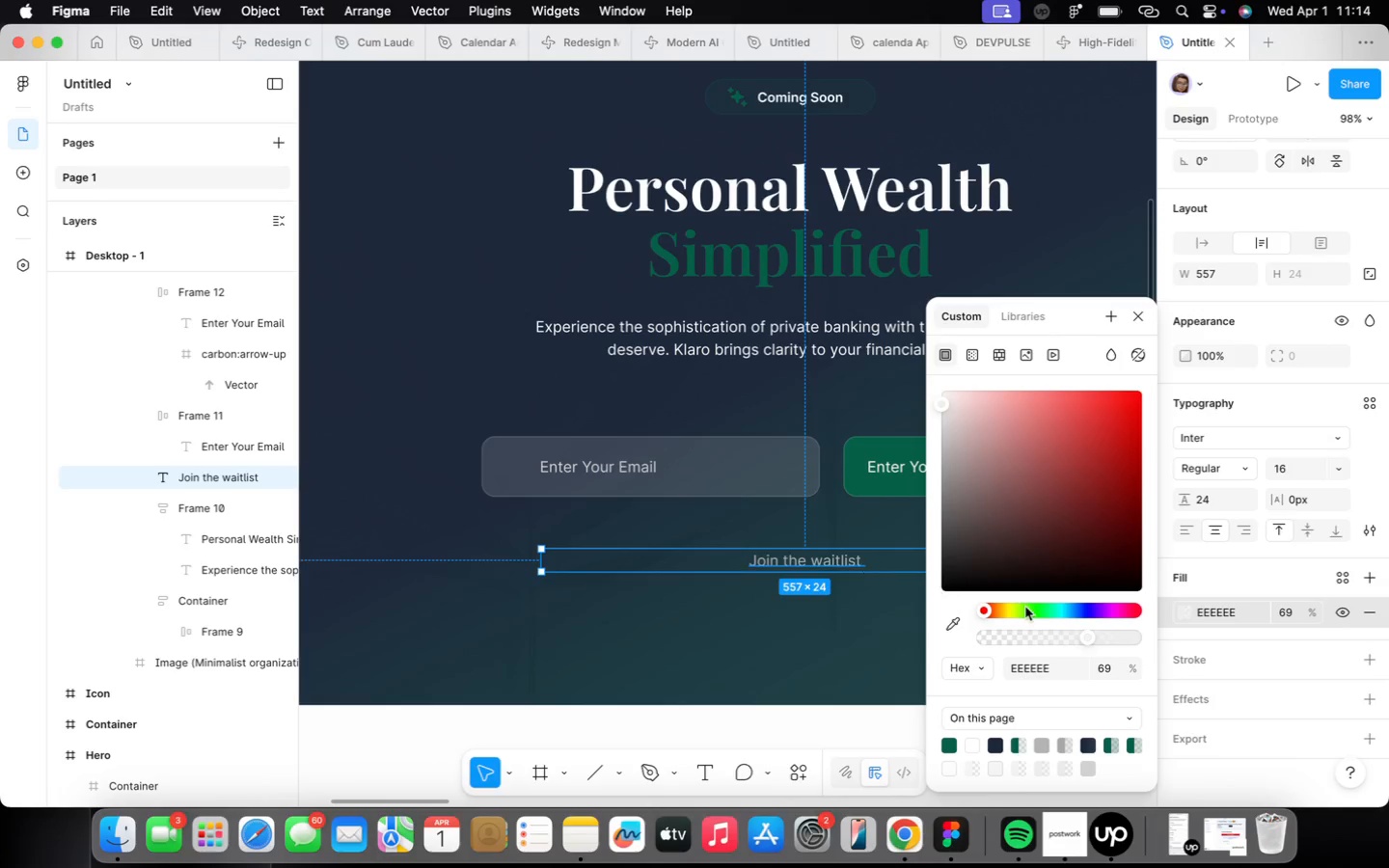 
left_click([1094, 635])
 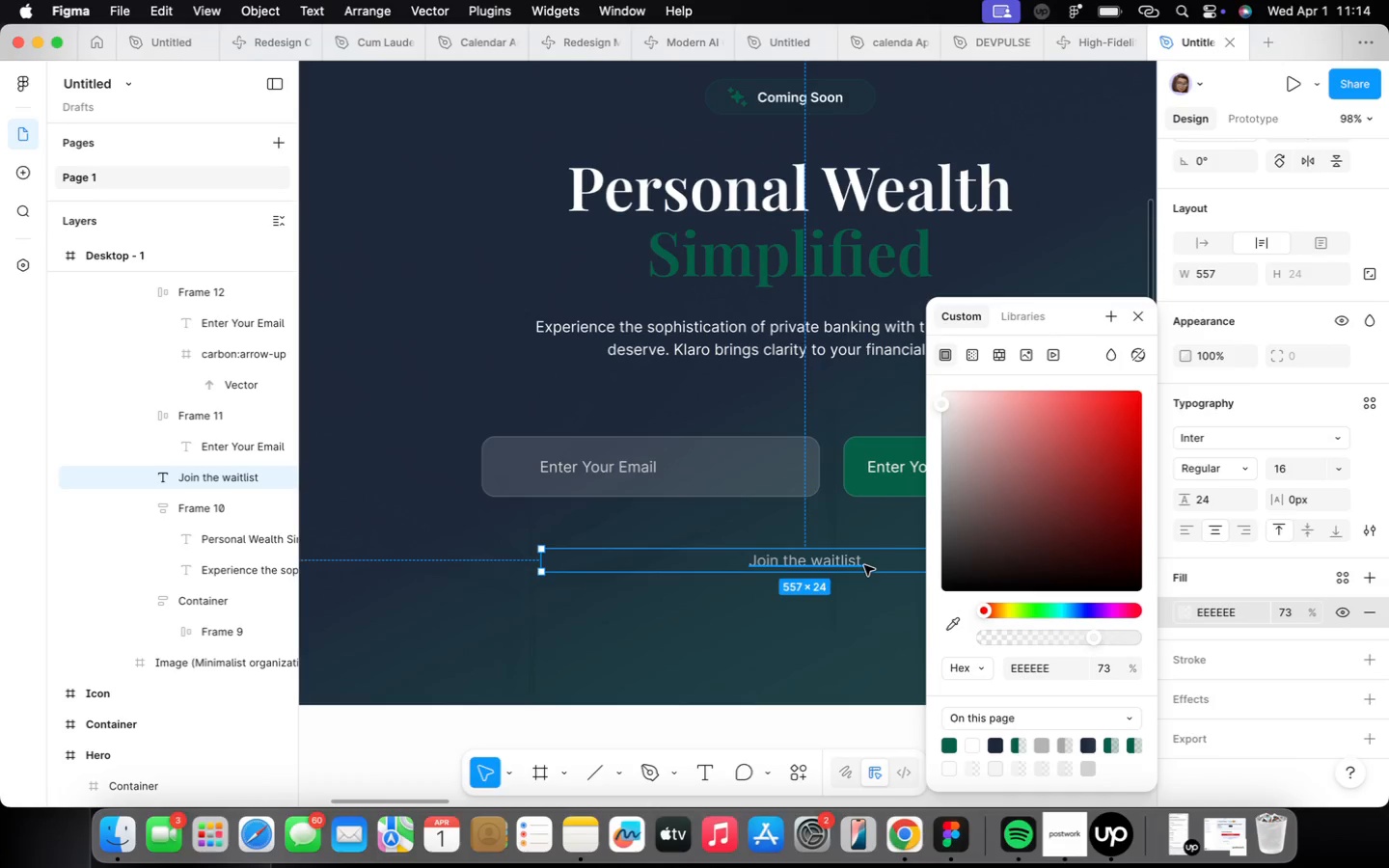 
double_click([864, 565])
 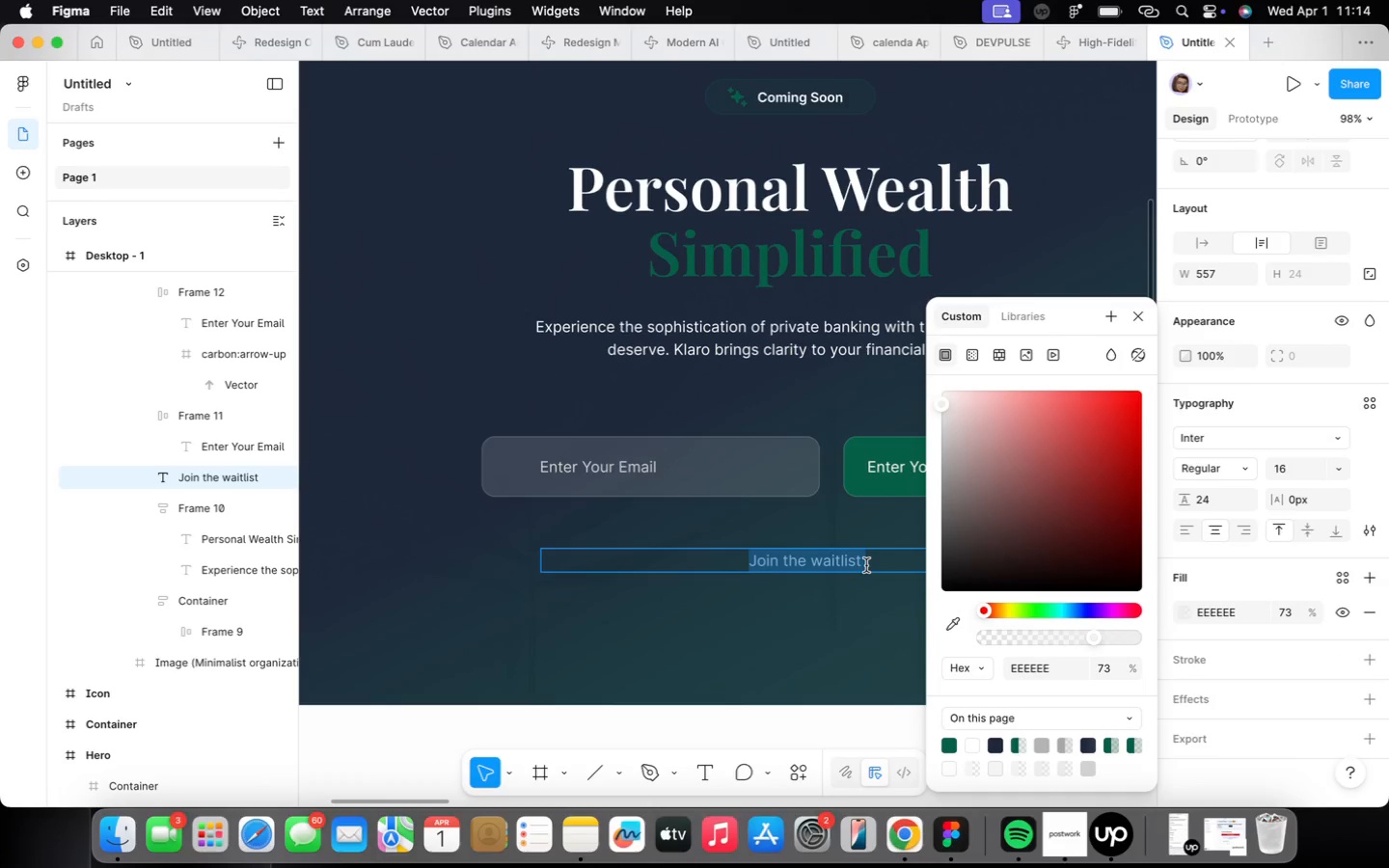 
triple_click([876, 565])
 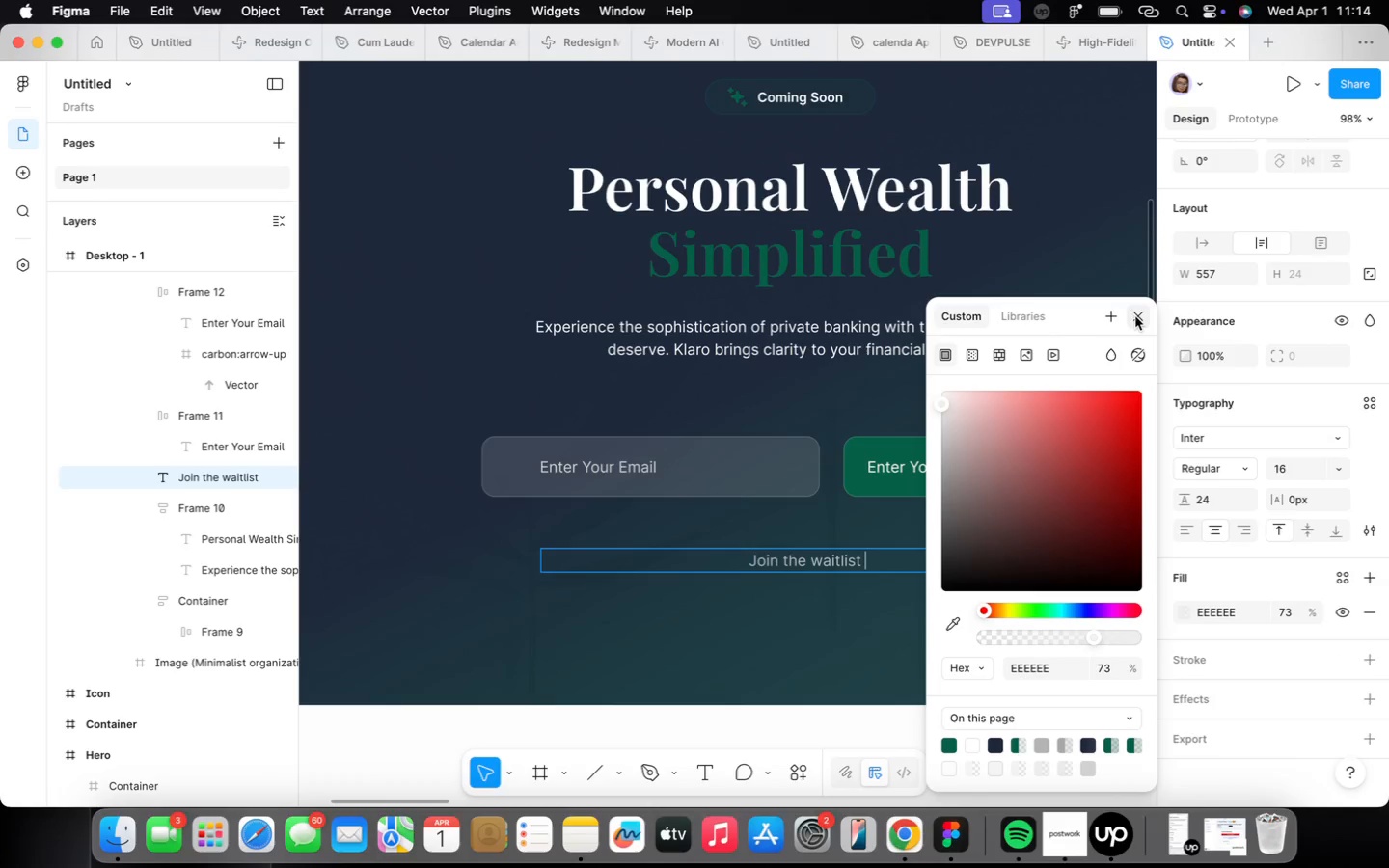 
left_click([1134, 318])
 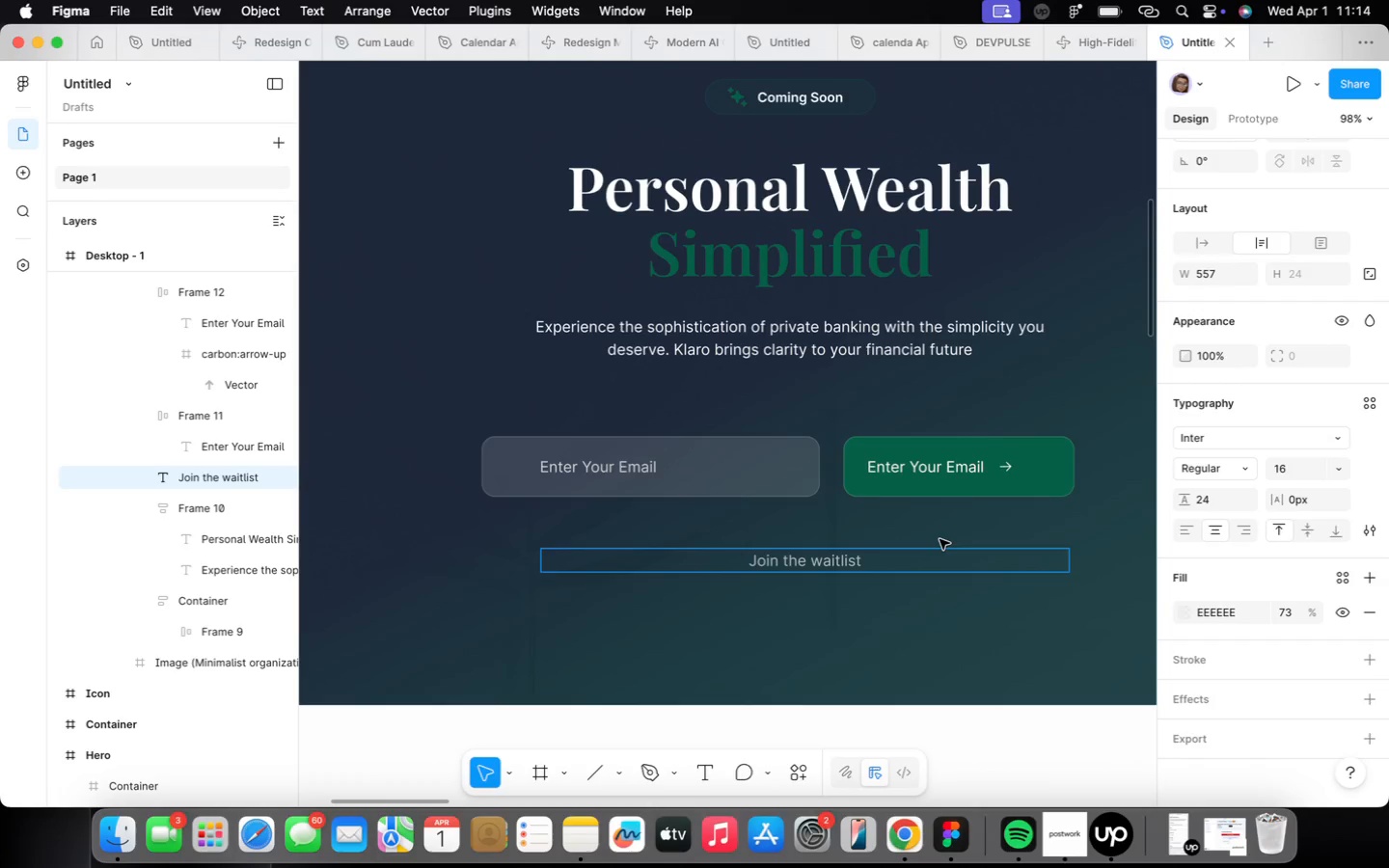 
wait(5.2)
 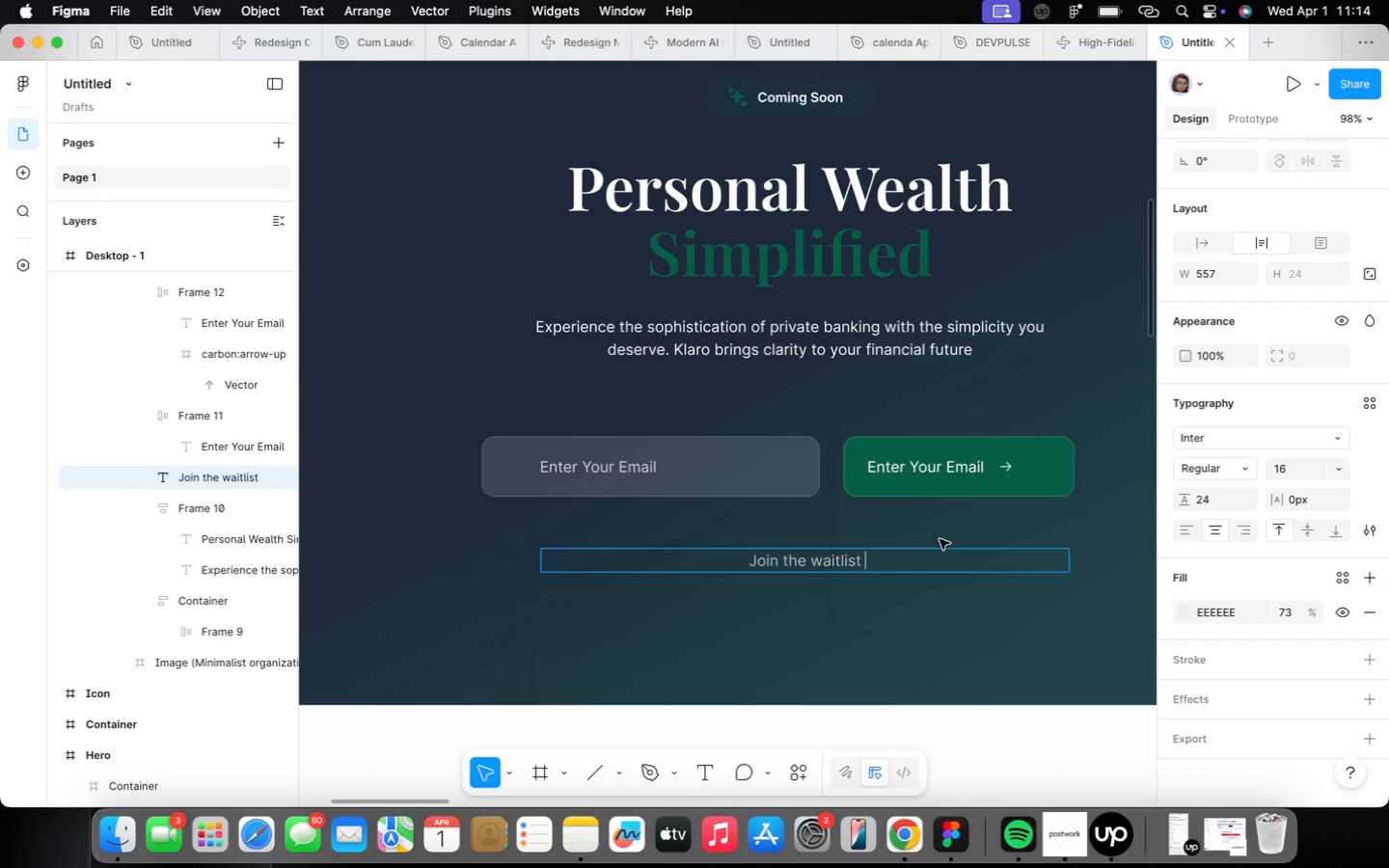 
type(for exclusive earl )
key(Backspace)
type(y access and fouding member benefits)
 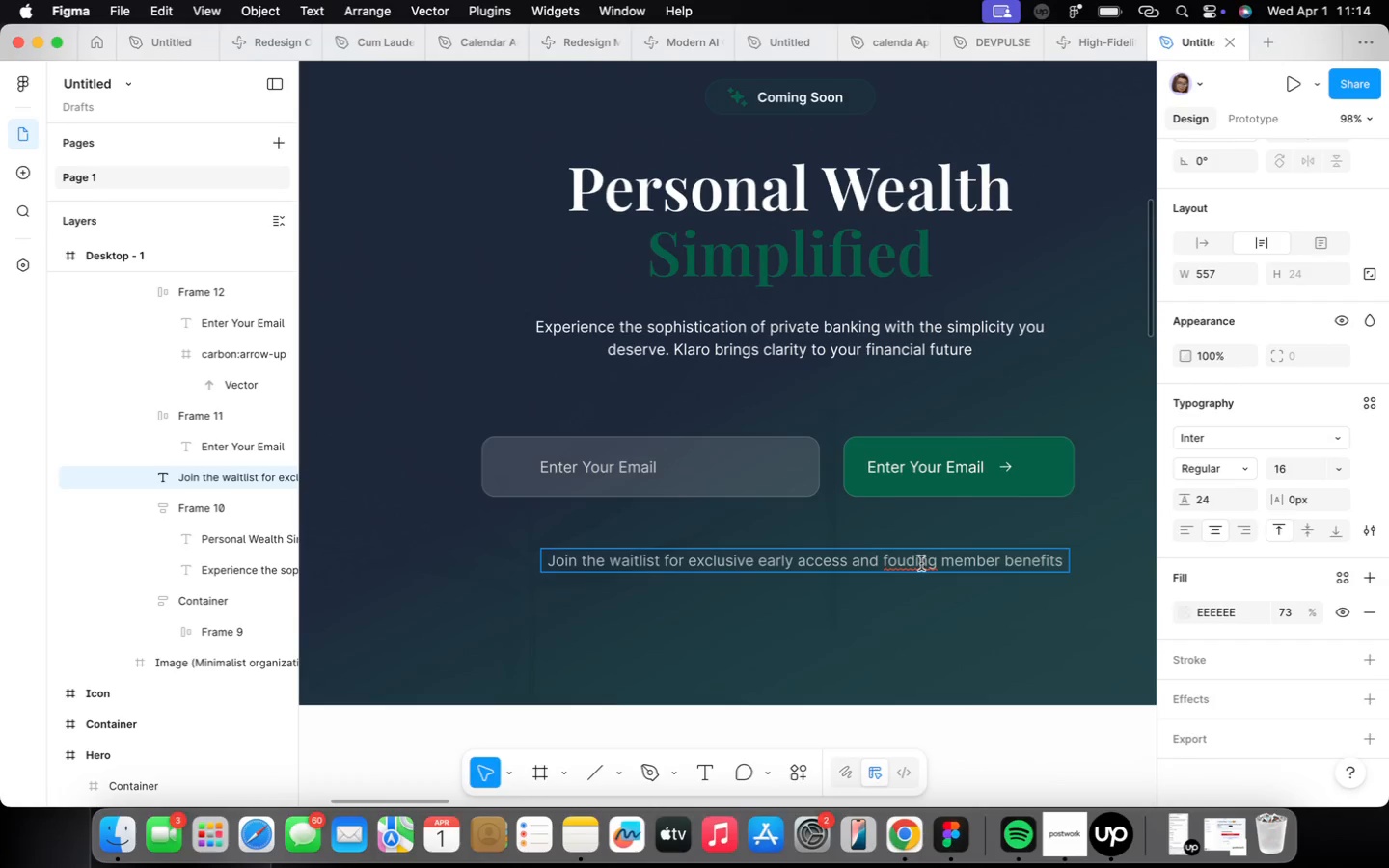 
double_click([914, 566])
 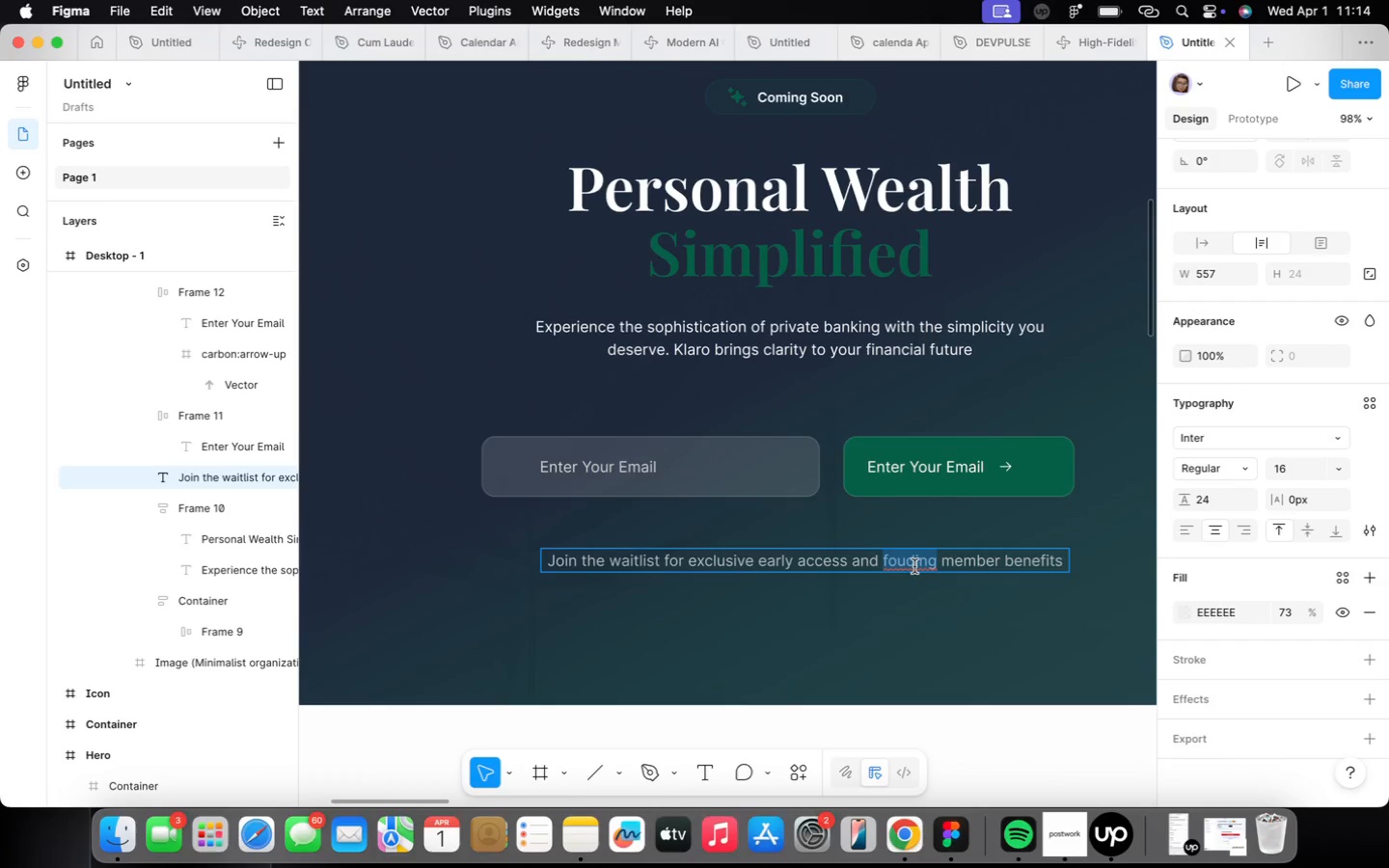 
right_click([914, 566])
 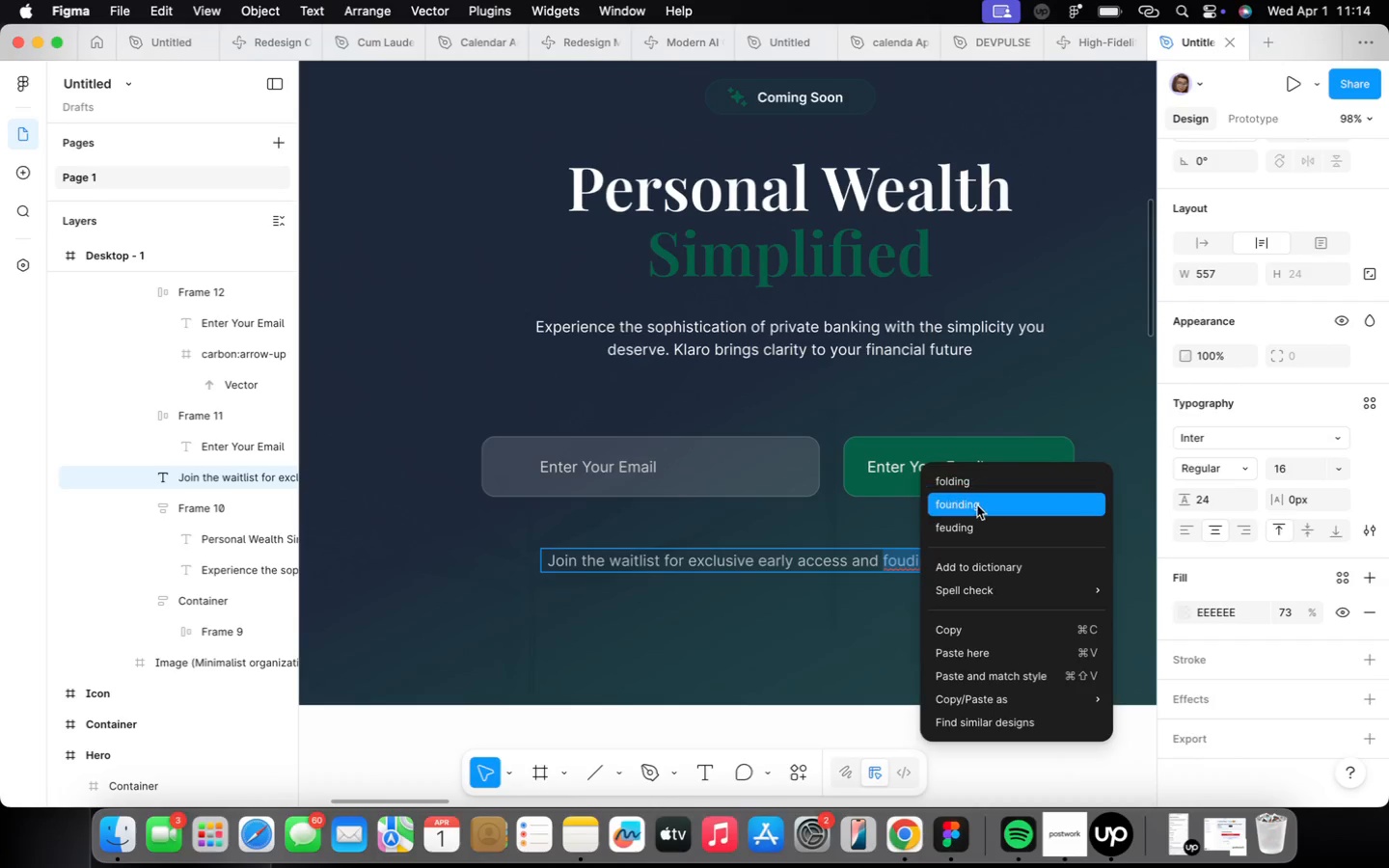 
left_click([978, 512])
 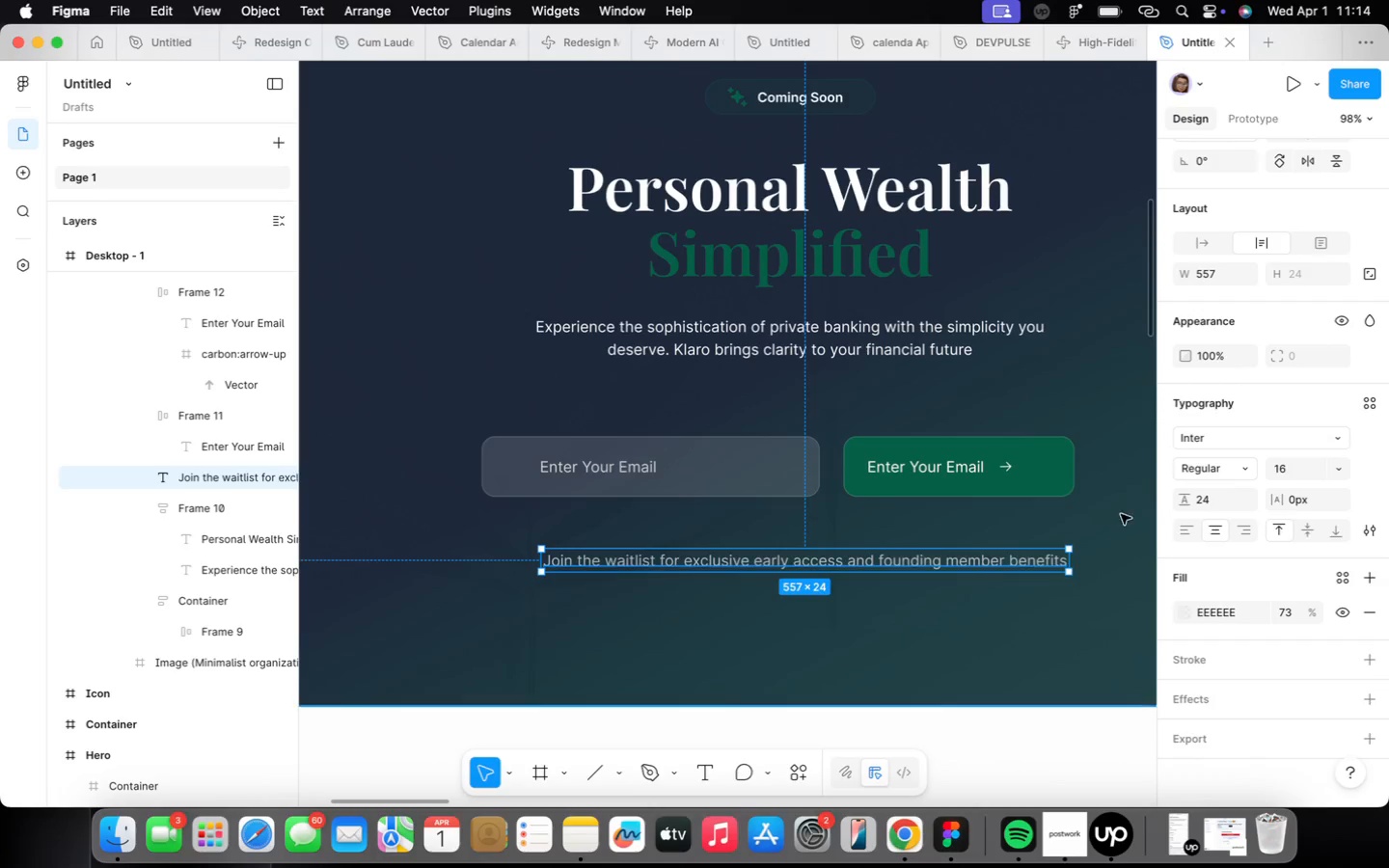 
left_click_drag(start_coordinate=[1075, 562], to_coordinate=[1053, 561])
 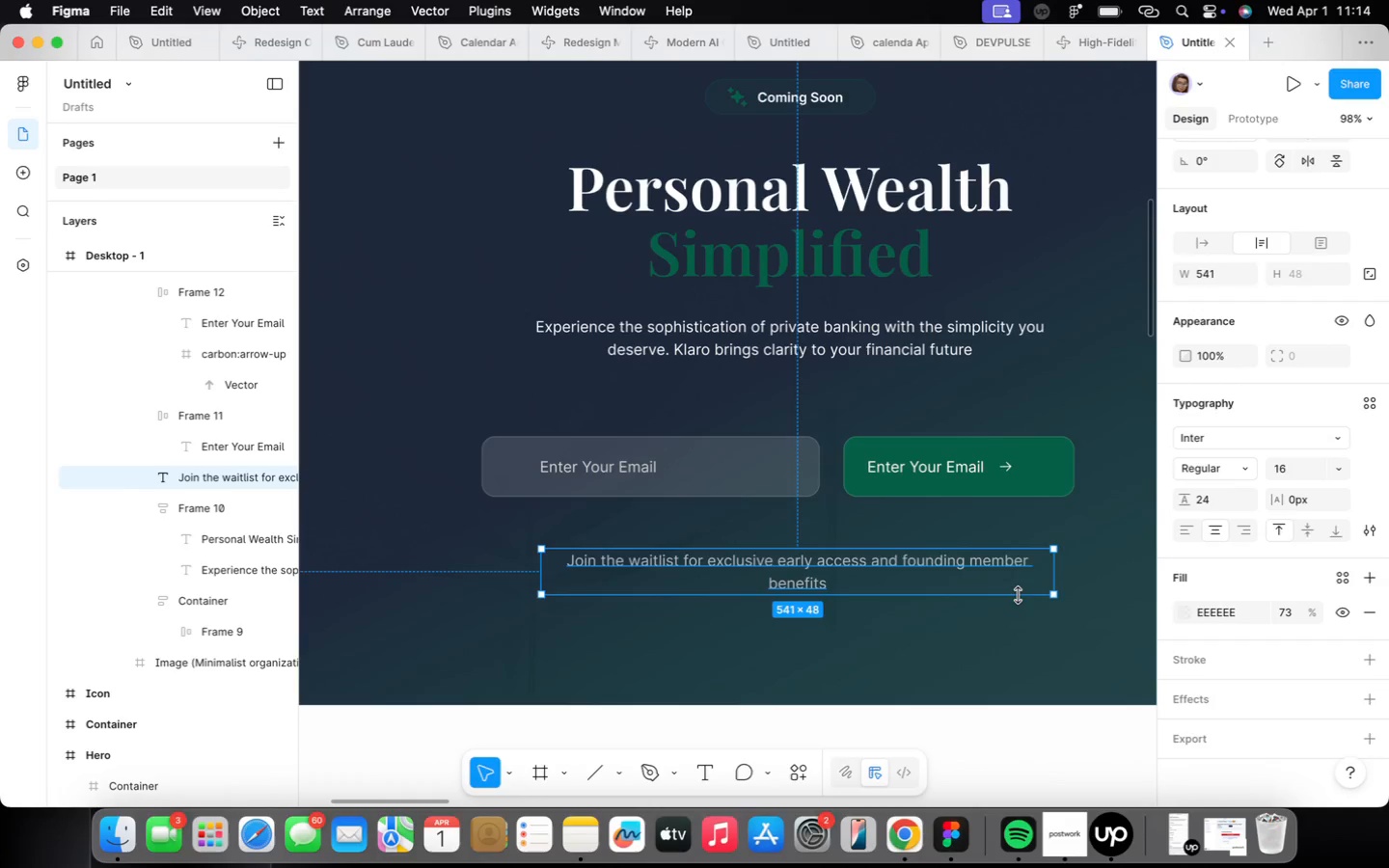 
left_click([905, 661])
 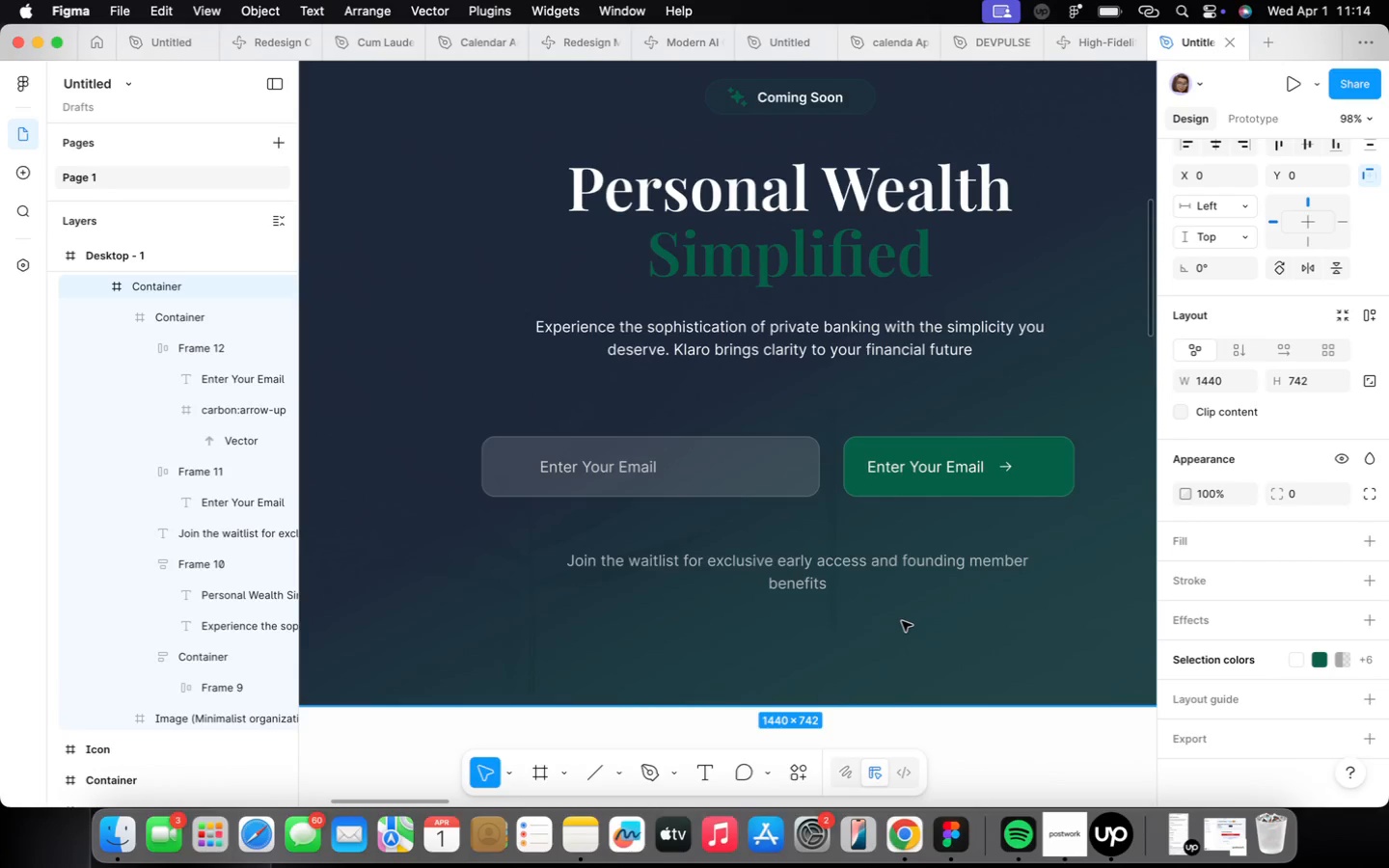 
scroll: coordinate [904, 620], scroll_direction: down, amount: 5.0
 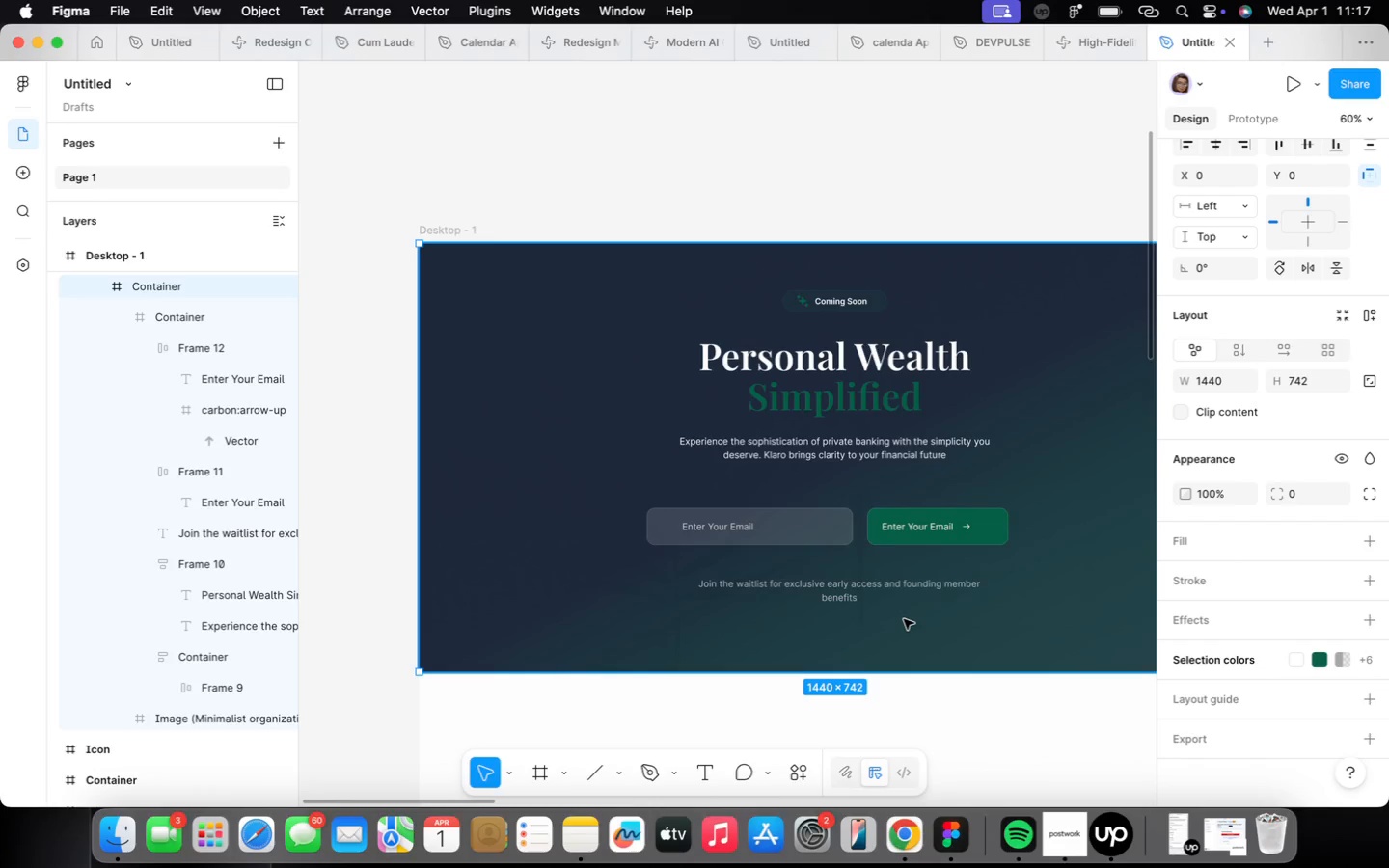 
wait(141.26)
 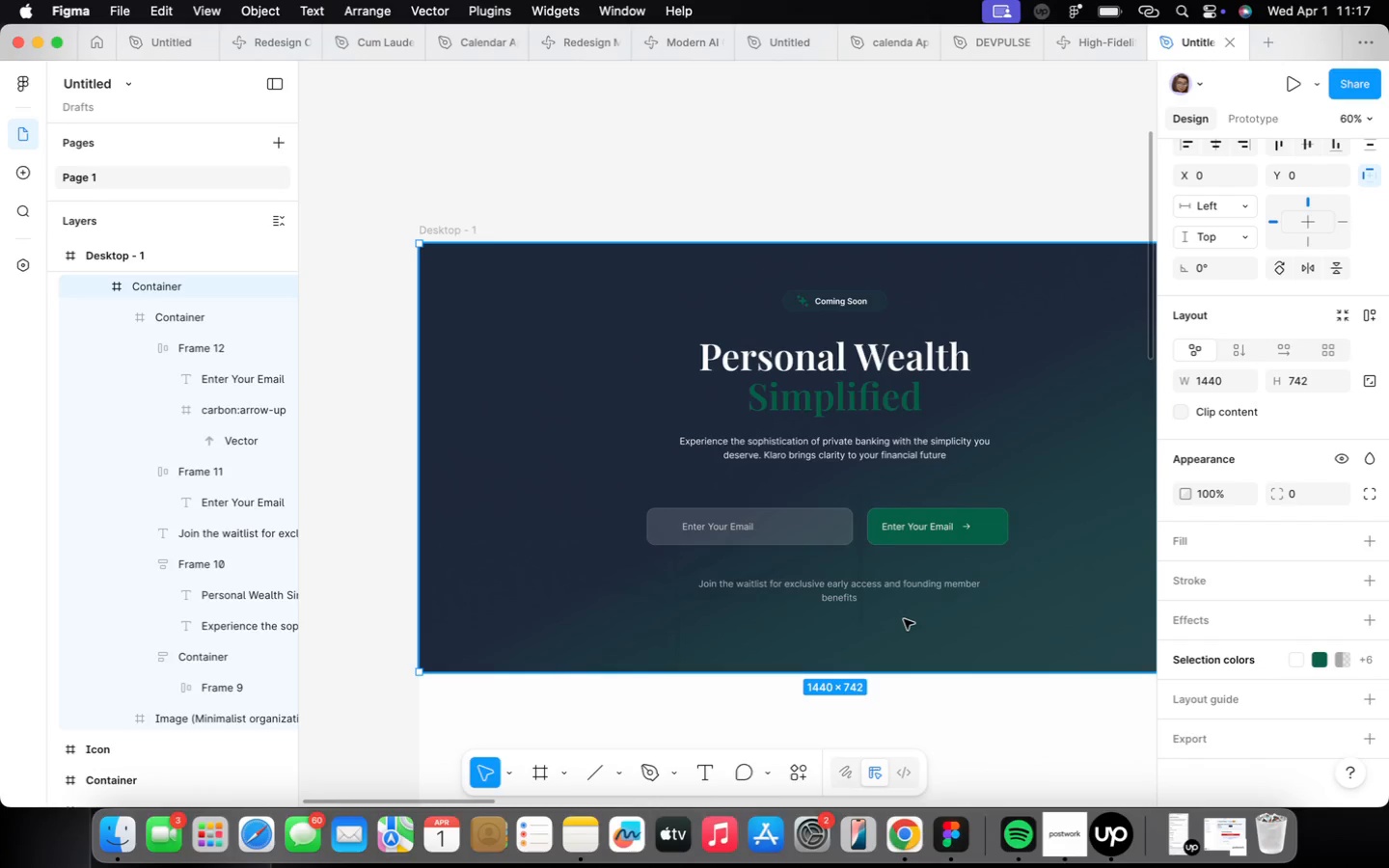 
double_click([841, 603])
 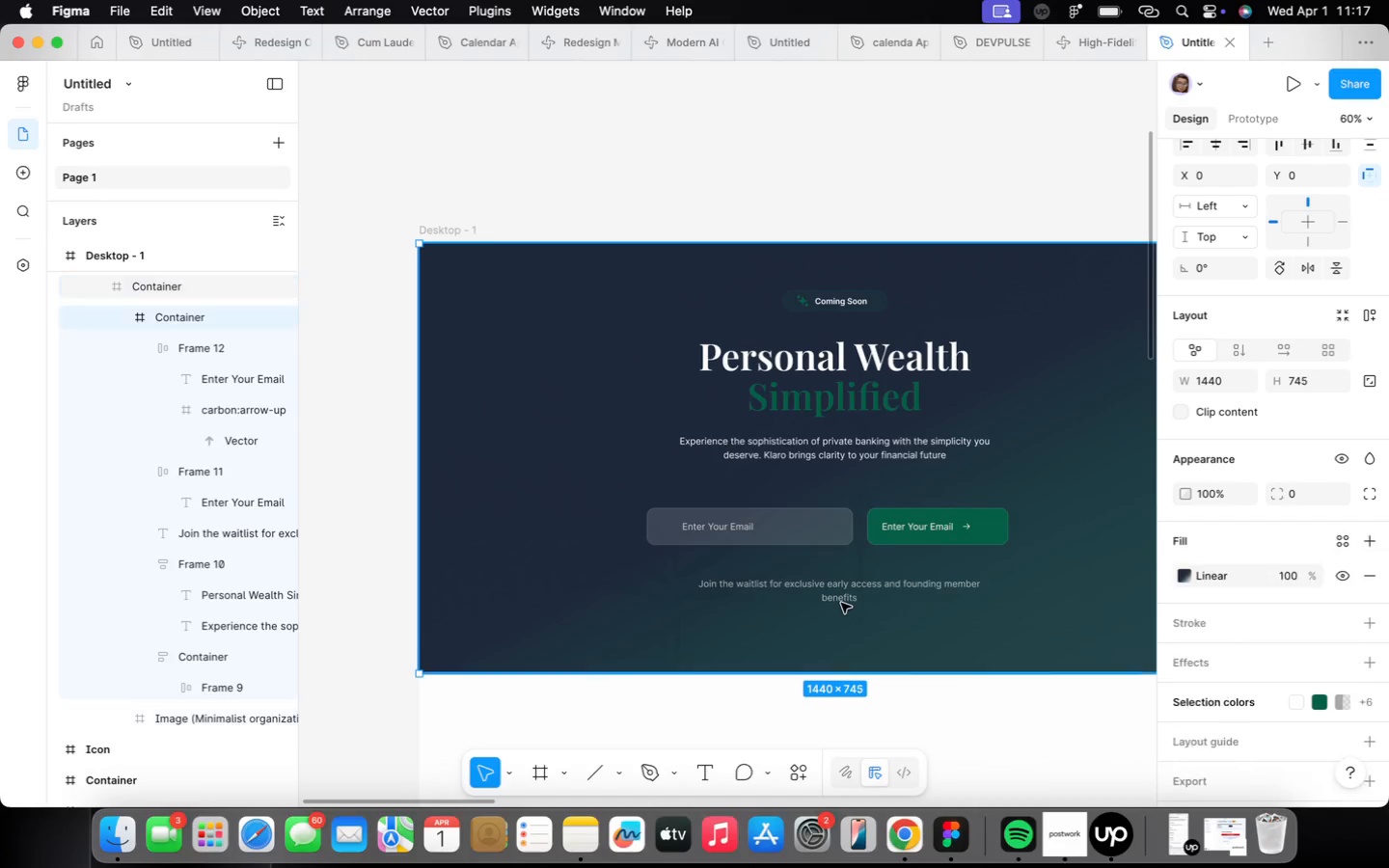 
triple_click([841, 603])
 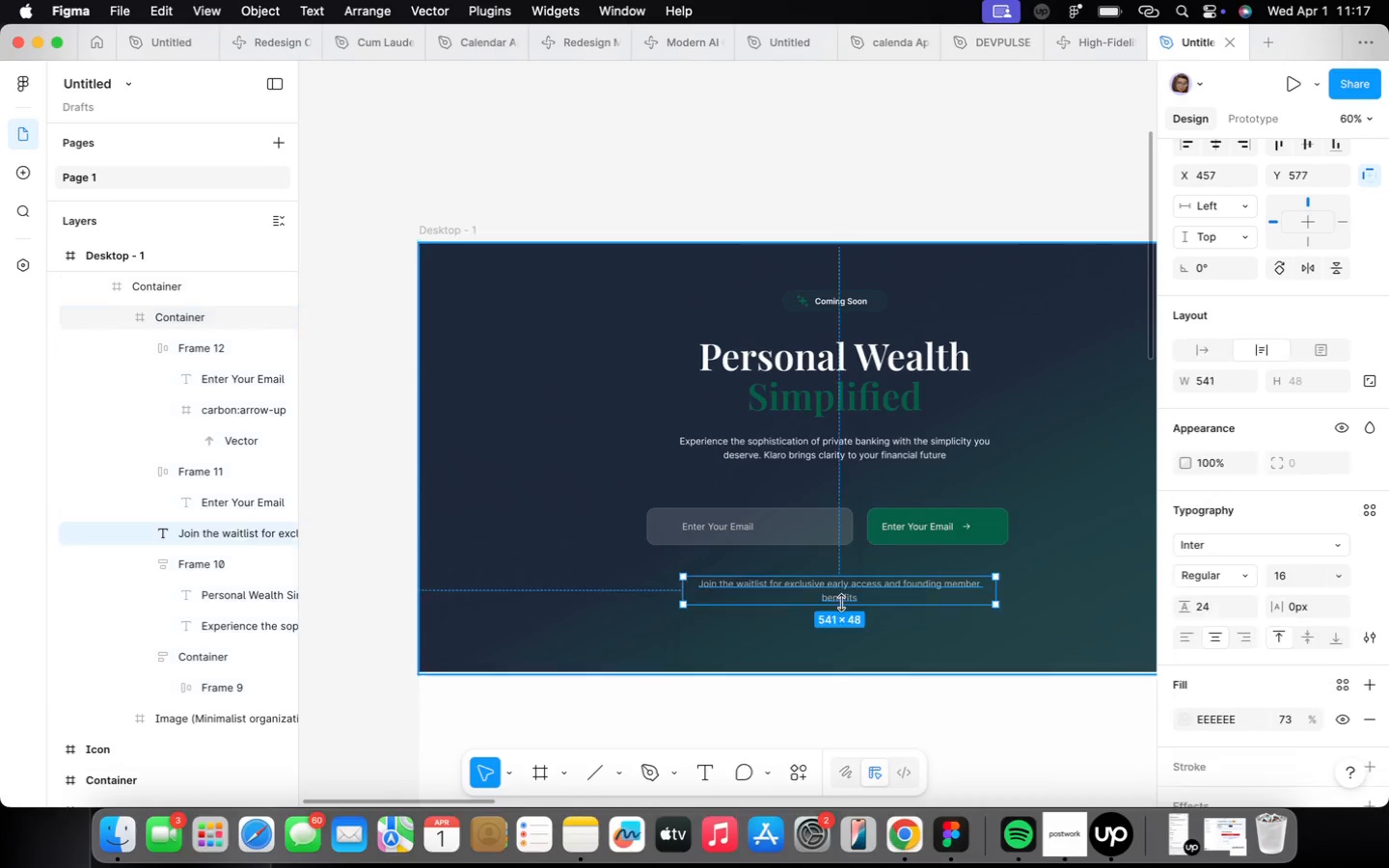 
triple_click([841, 603])
 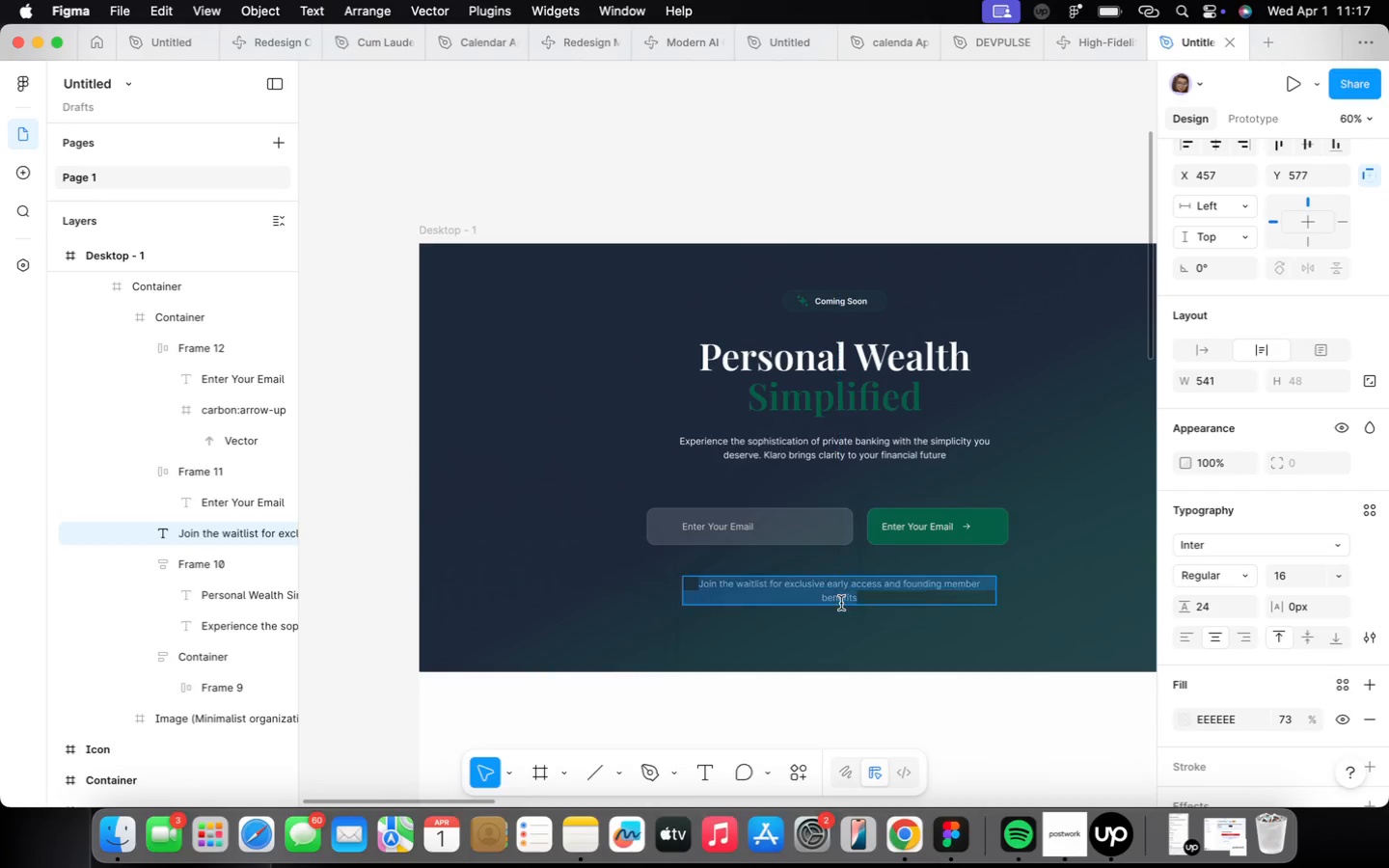 
triple_click([841, 603])
 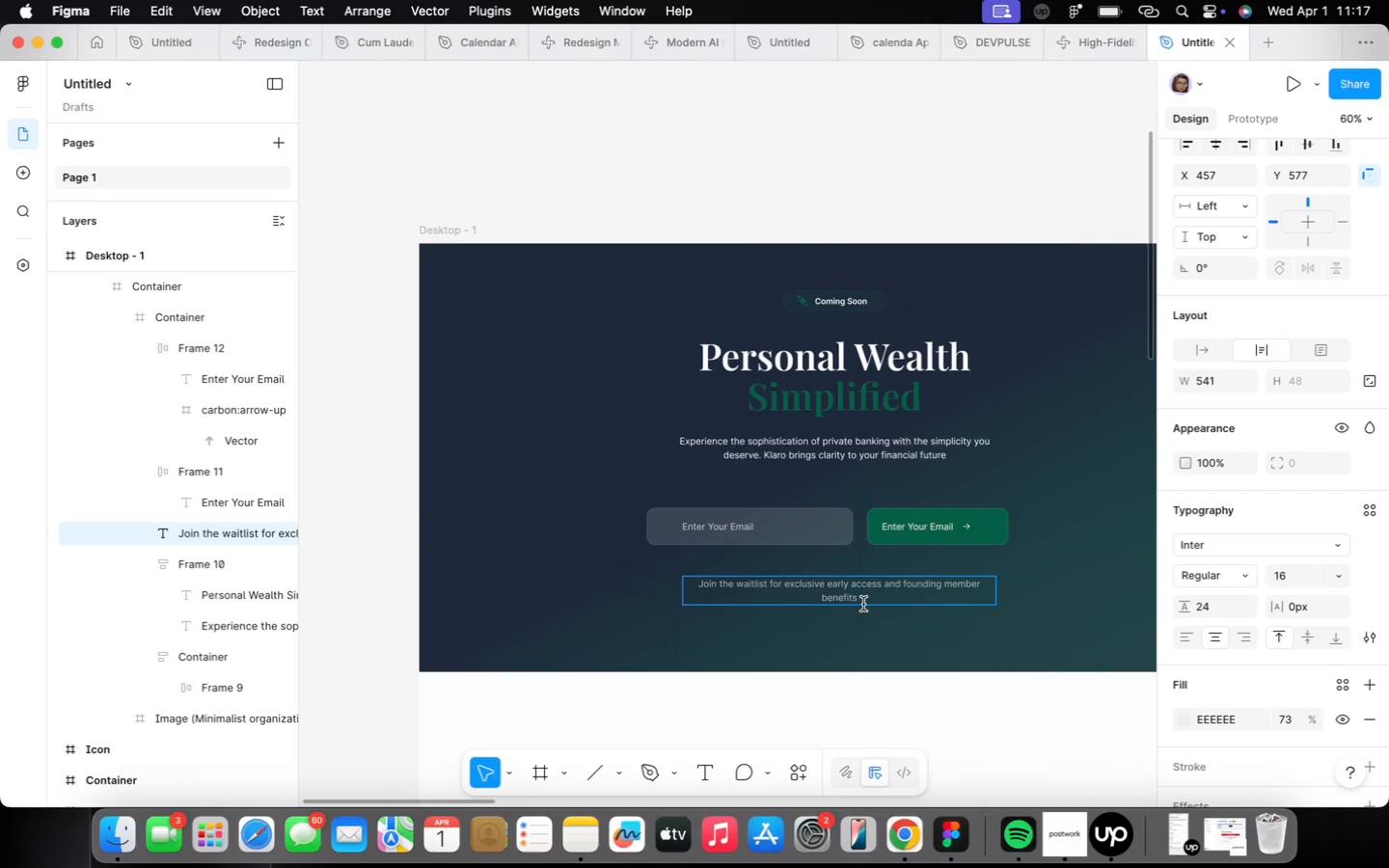 
left_click([863, 604])
 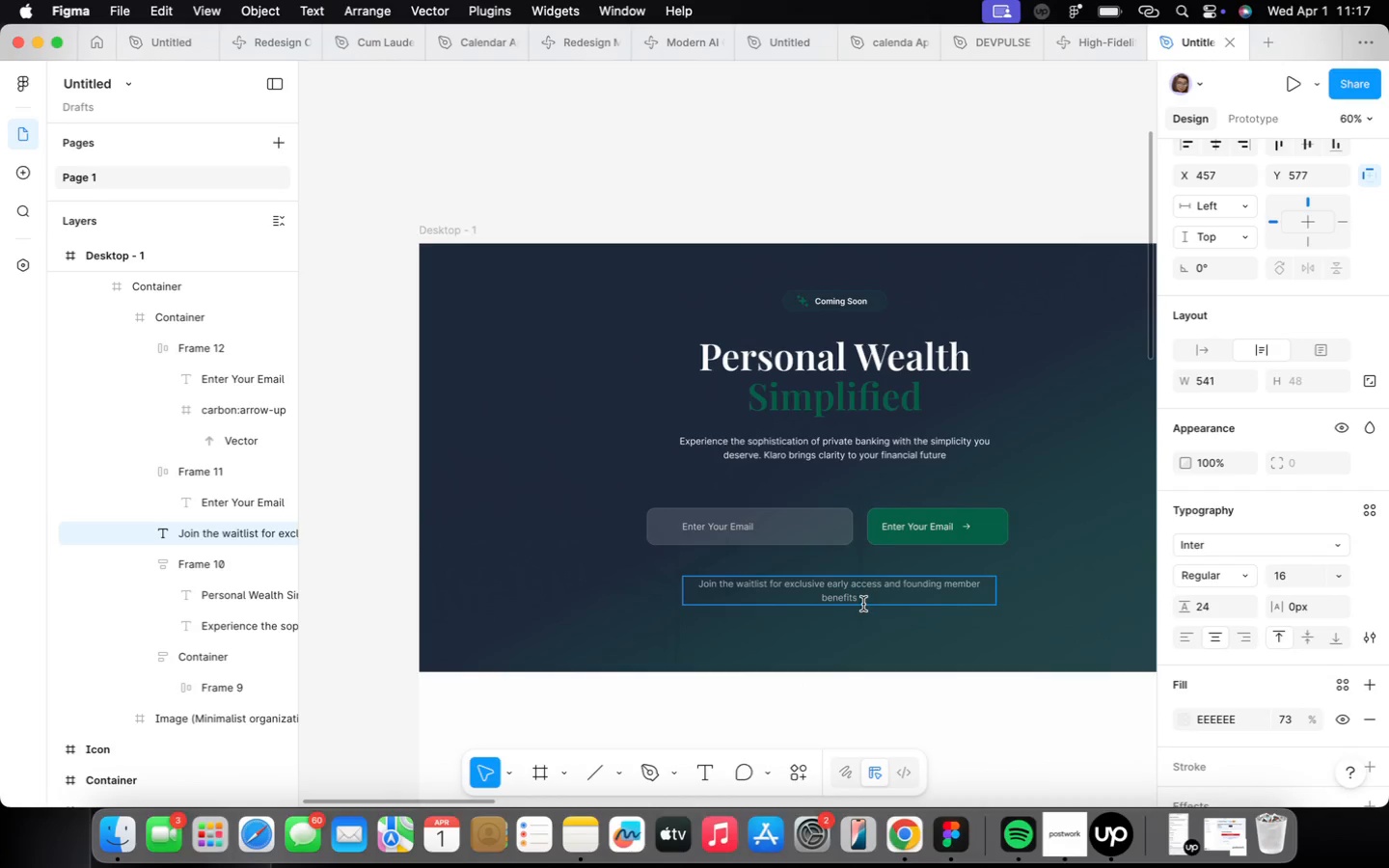 
key(Period)
 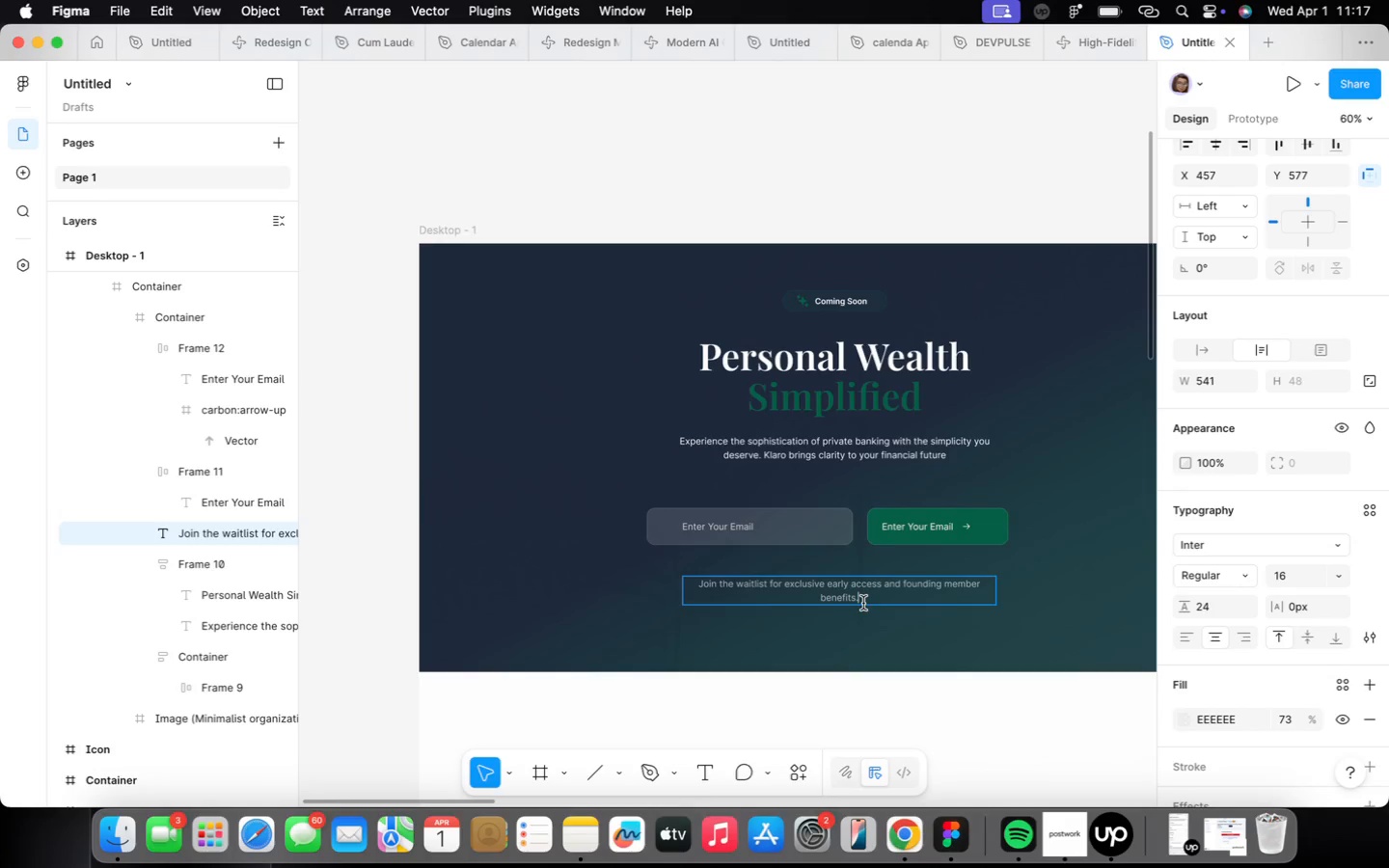 
wait(50.35)
 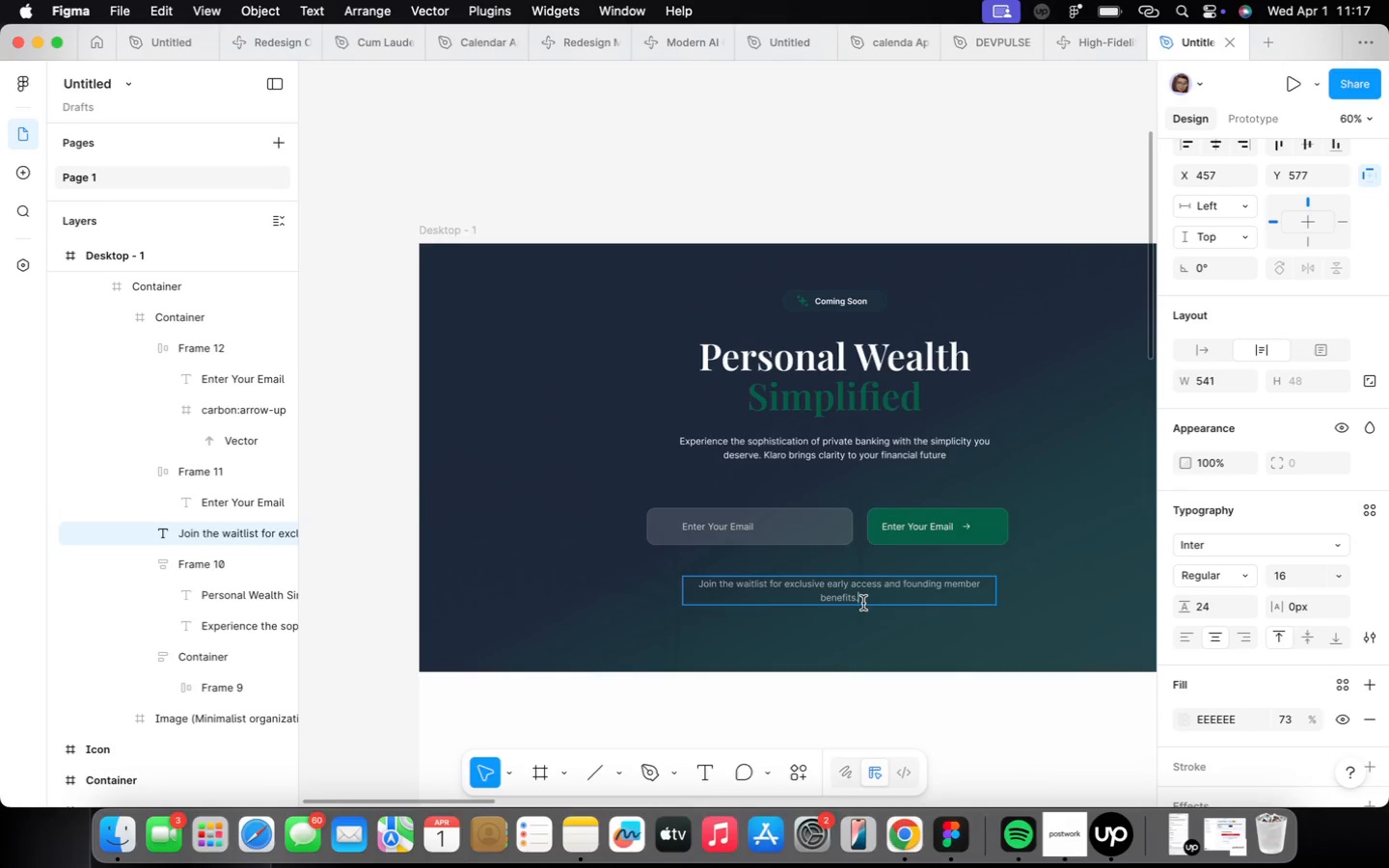 
scroll: coordinate [918, 647], scroll_direction: down, amount: 4.0
 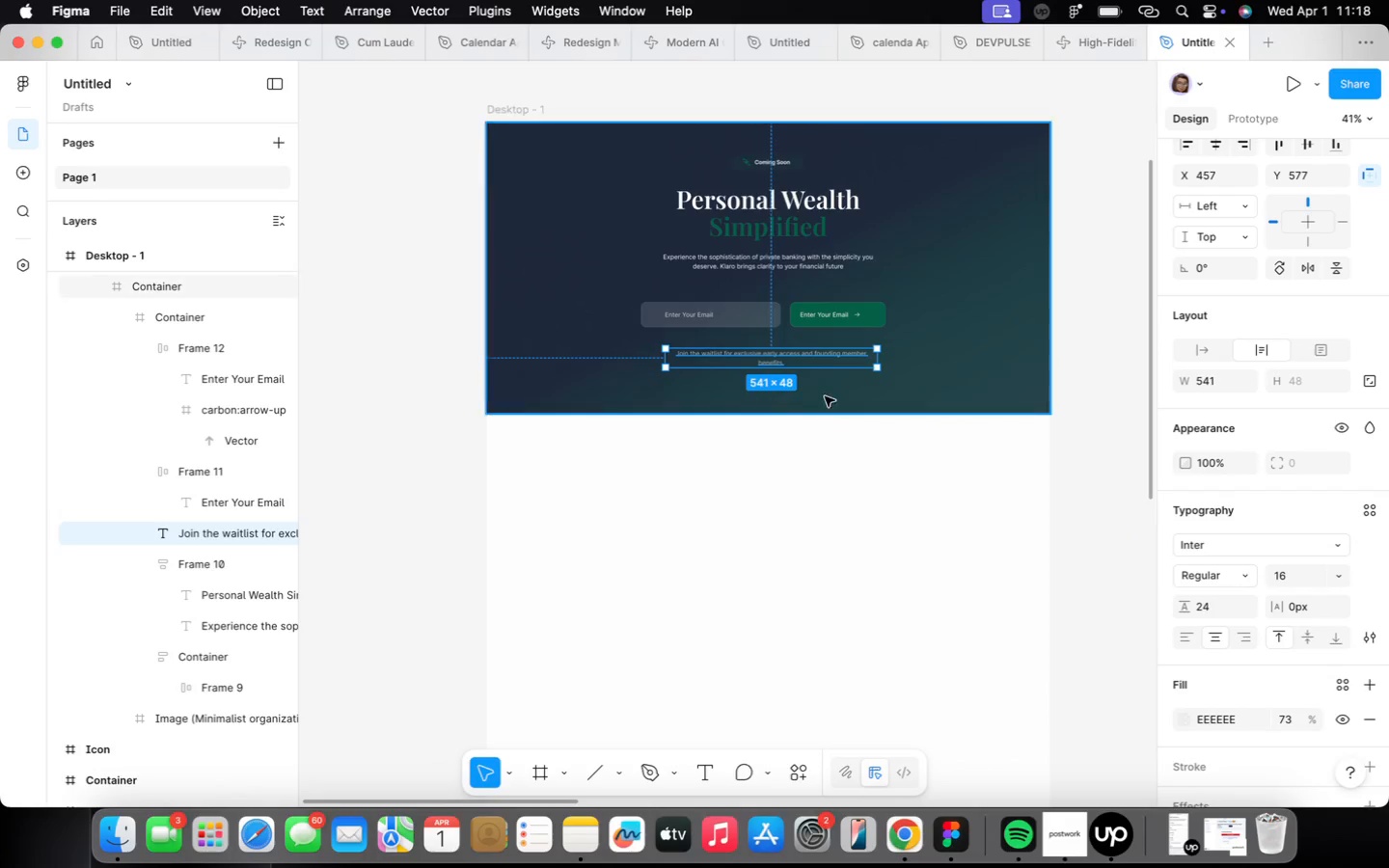 
left_click([820, 450])
 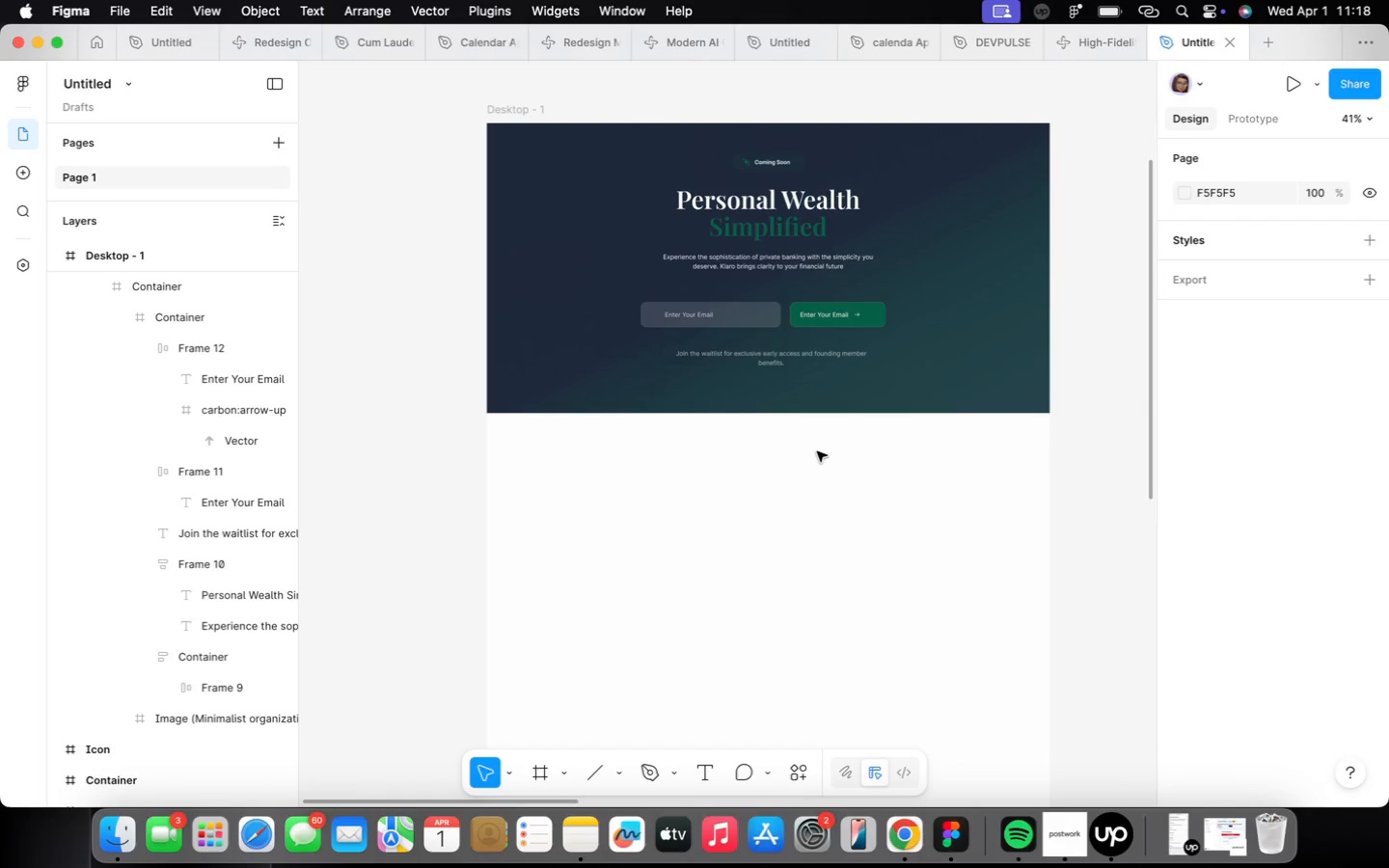 
wait(8.48)
 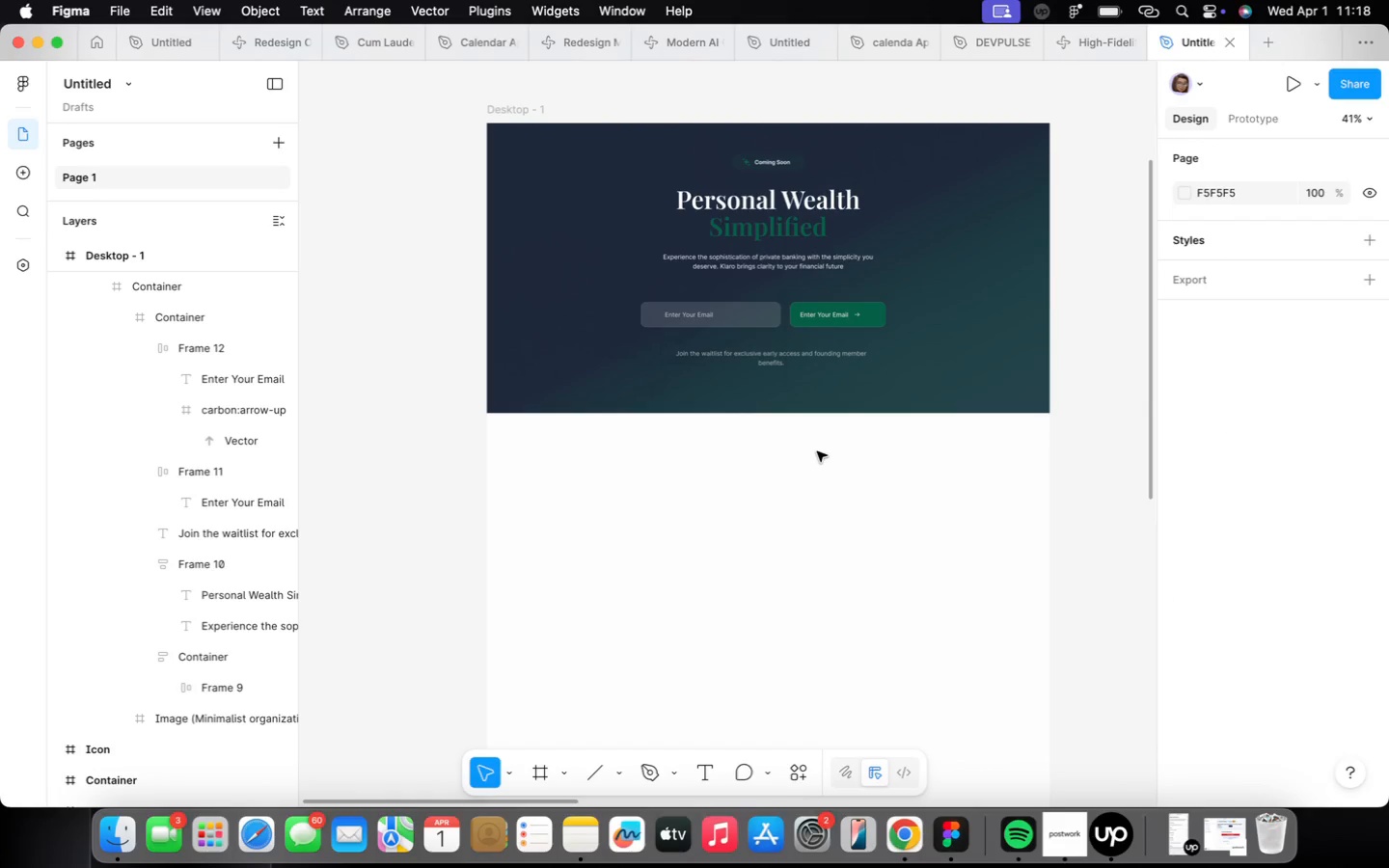 
double_click([843, 187])
 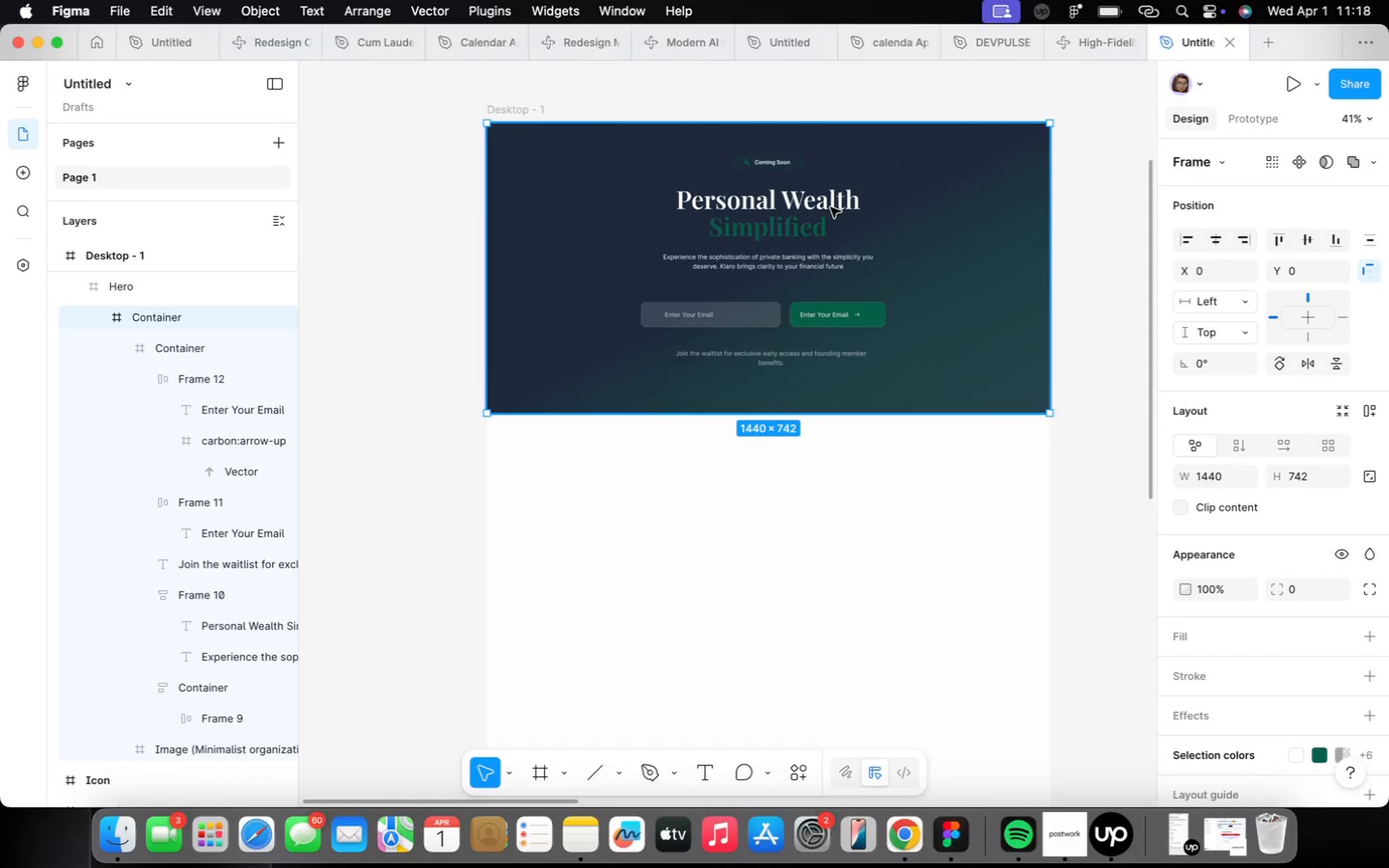 
double_click([831, 207])
 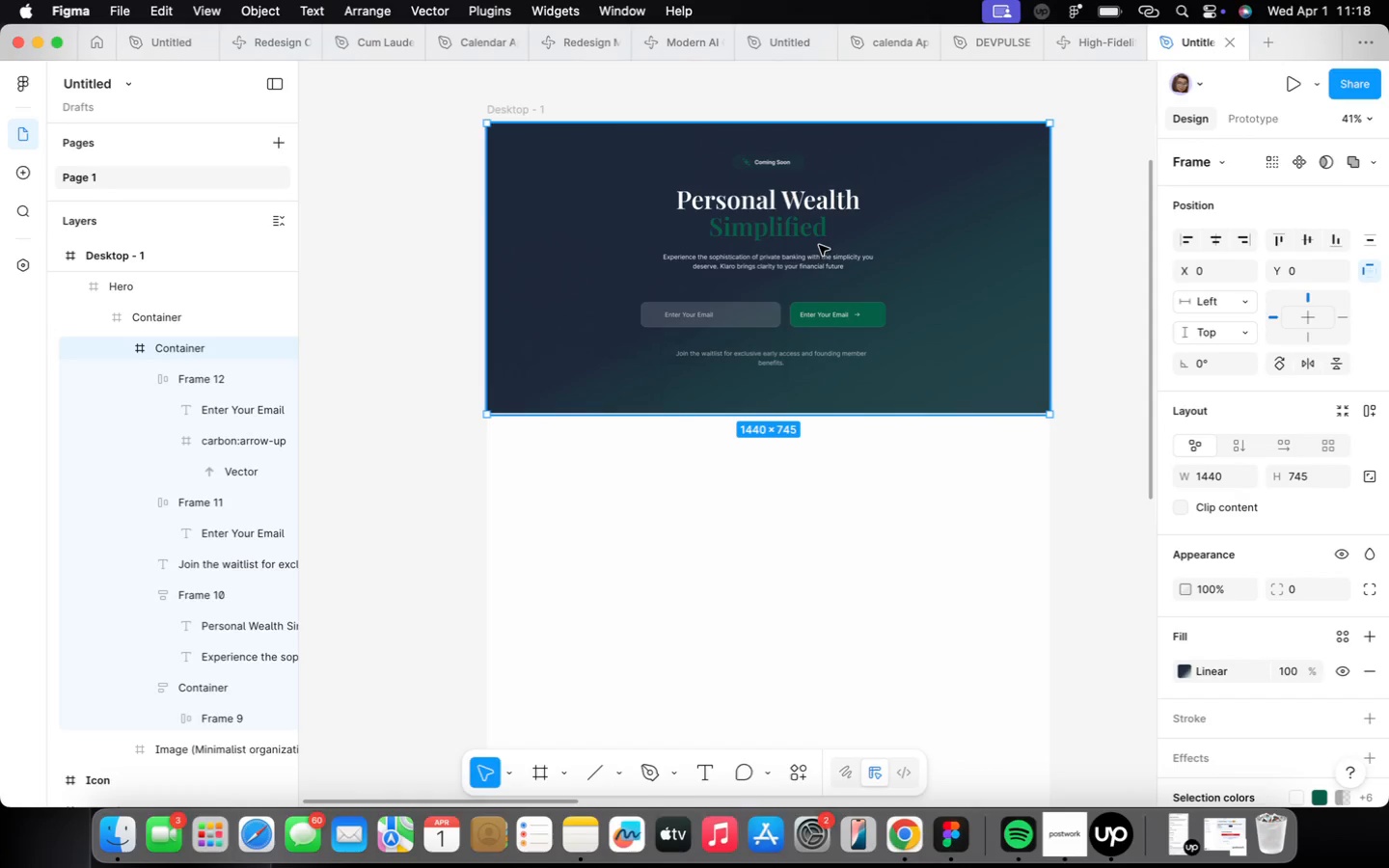 
left_click([819, 245])
 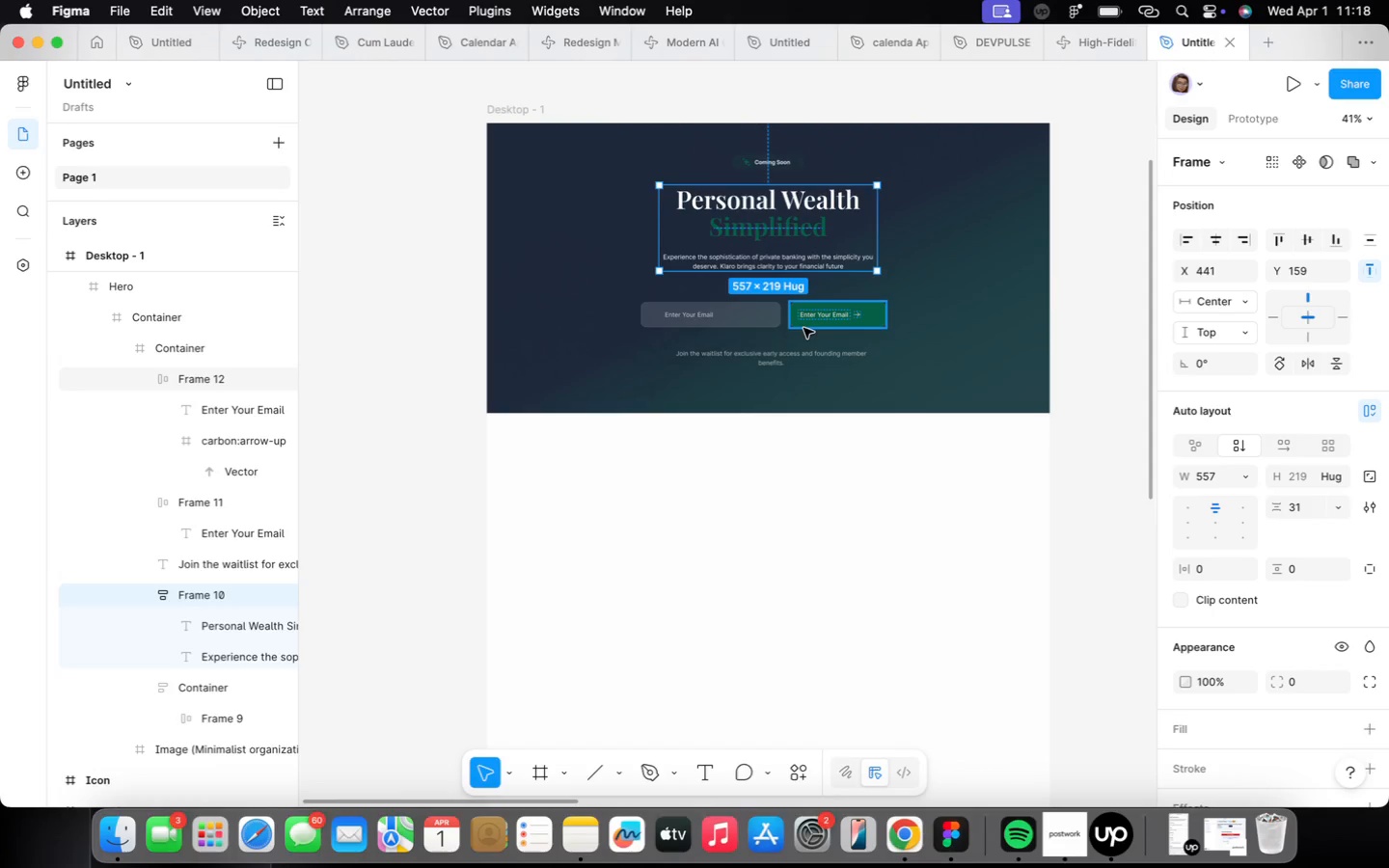 
left_click([778, 315])
 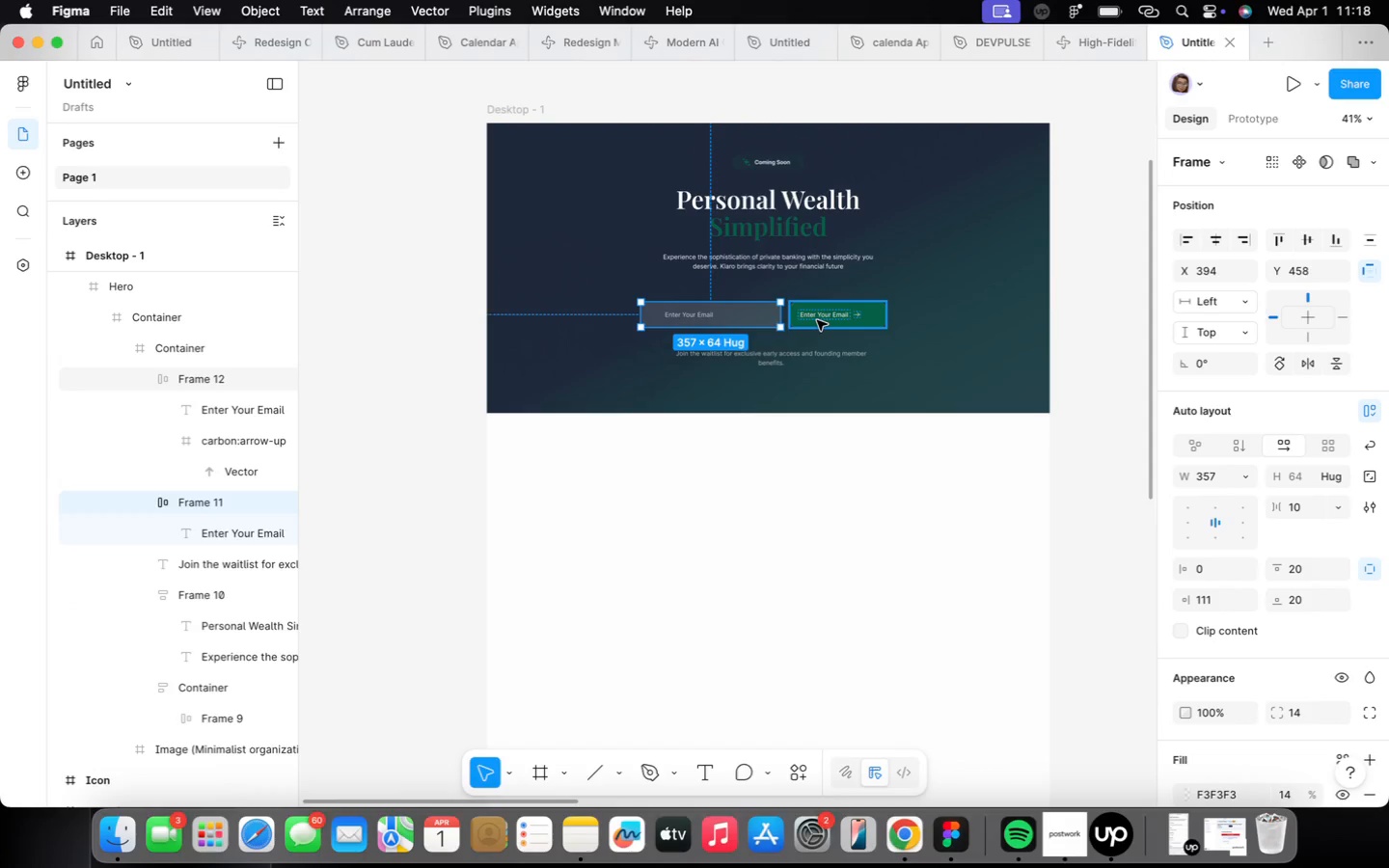 
hold_key(key=ShiftLeft, duration=0.34)
left_click([817, 320])
 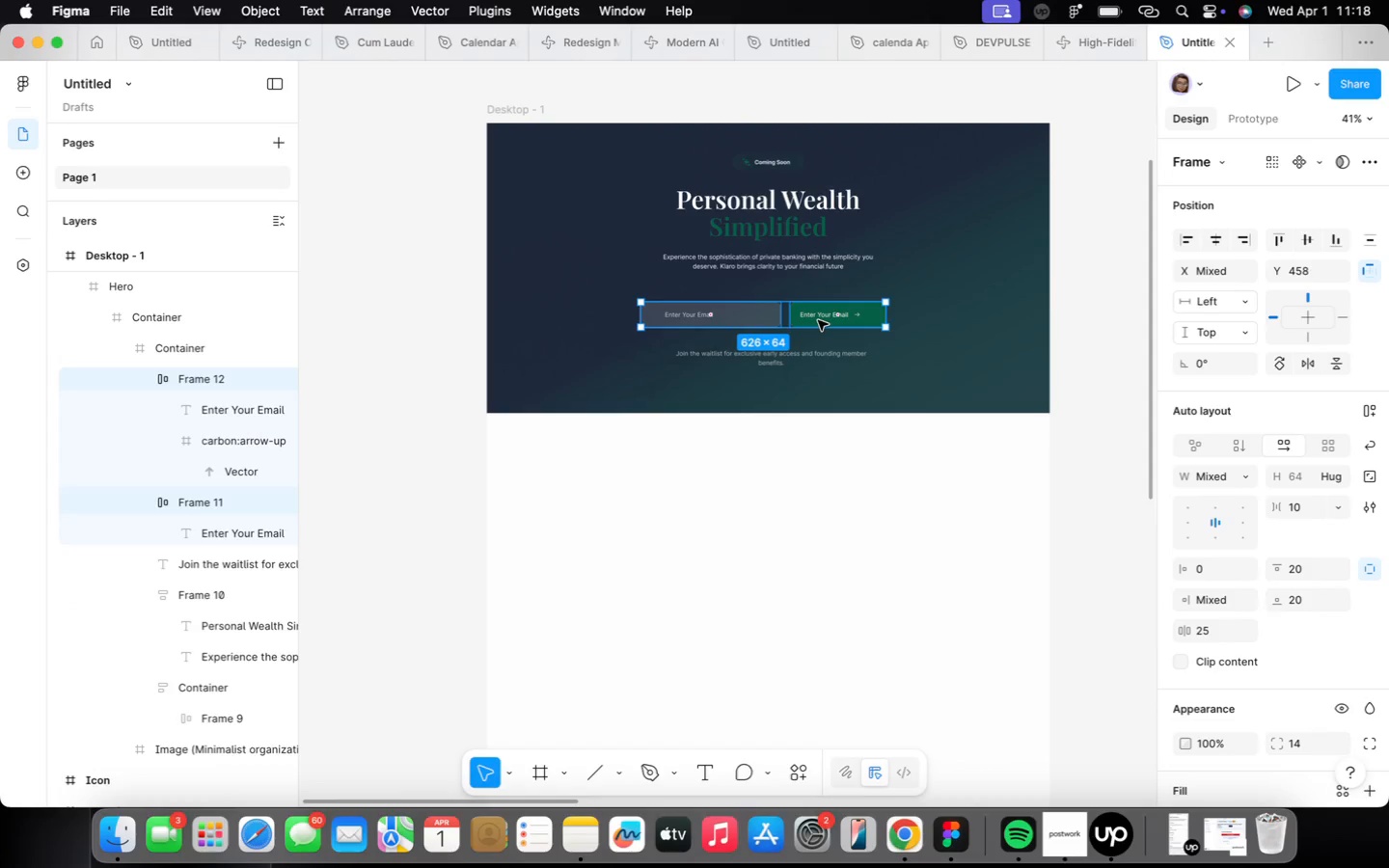 
key(Shift+A)
 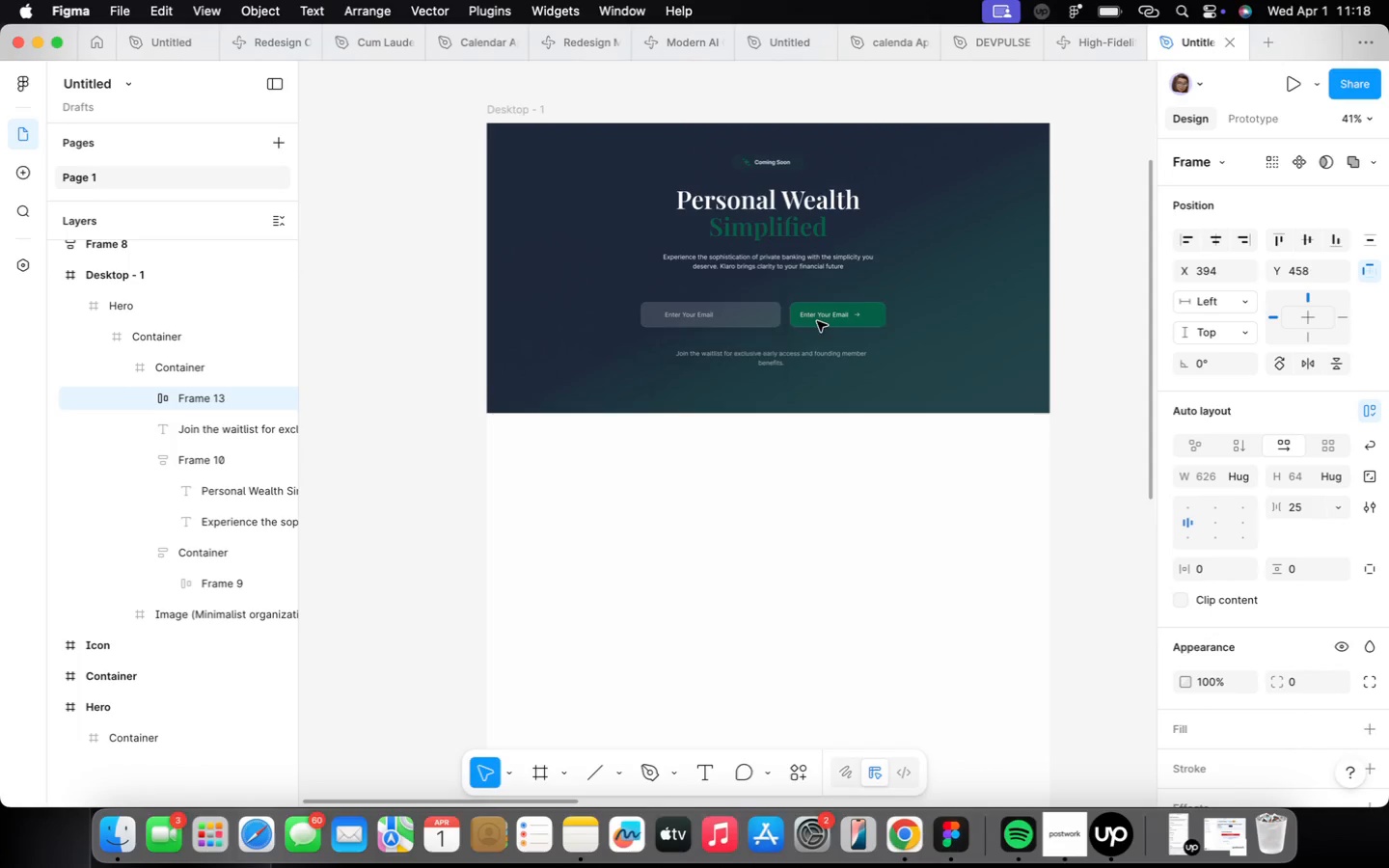 
hold_key(key=ShiftLeft, duration=1.11)
left_click([798, 364])
 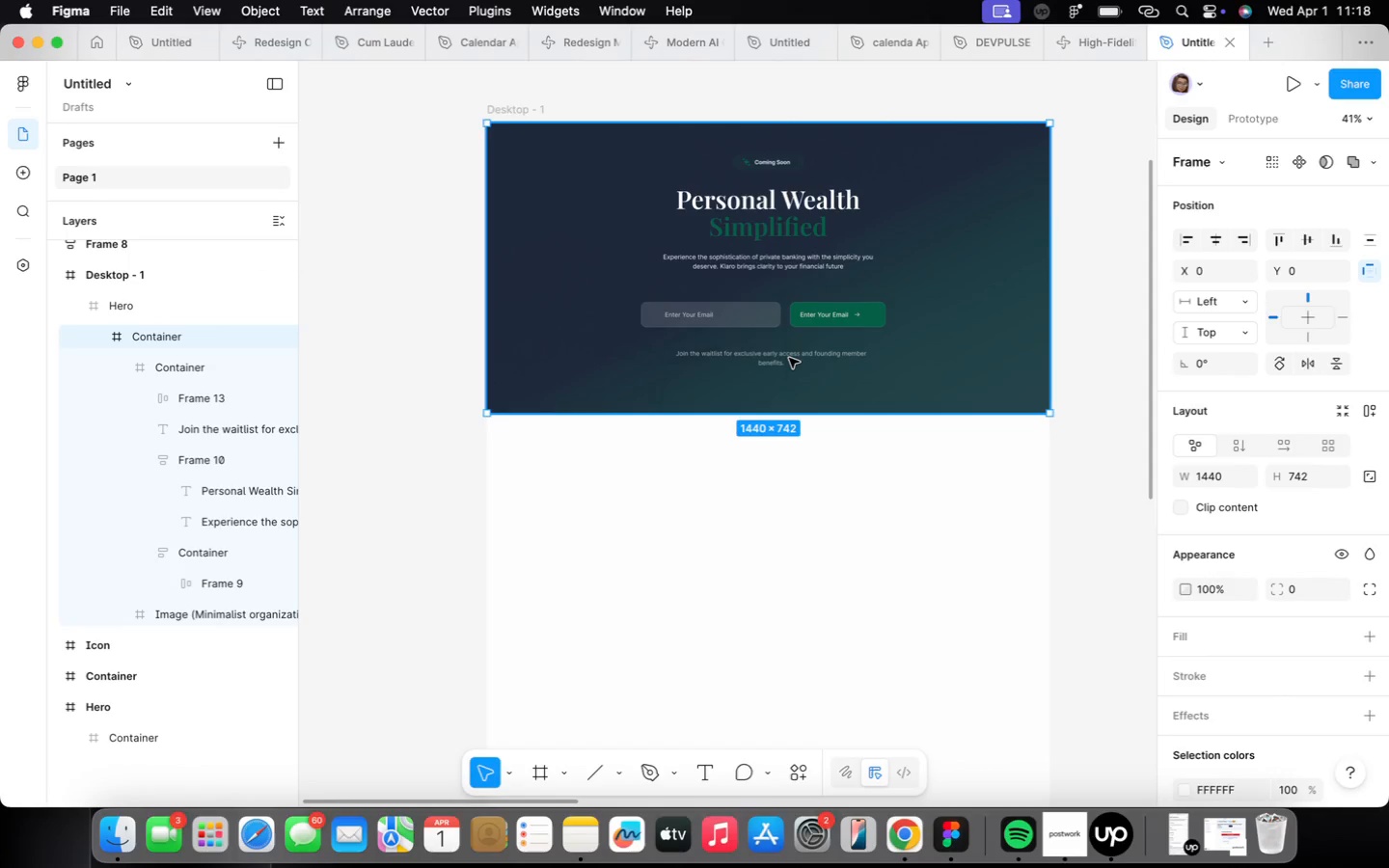 
double_click([789, 358])
 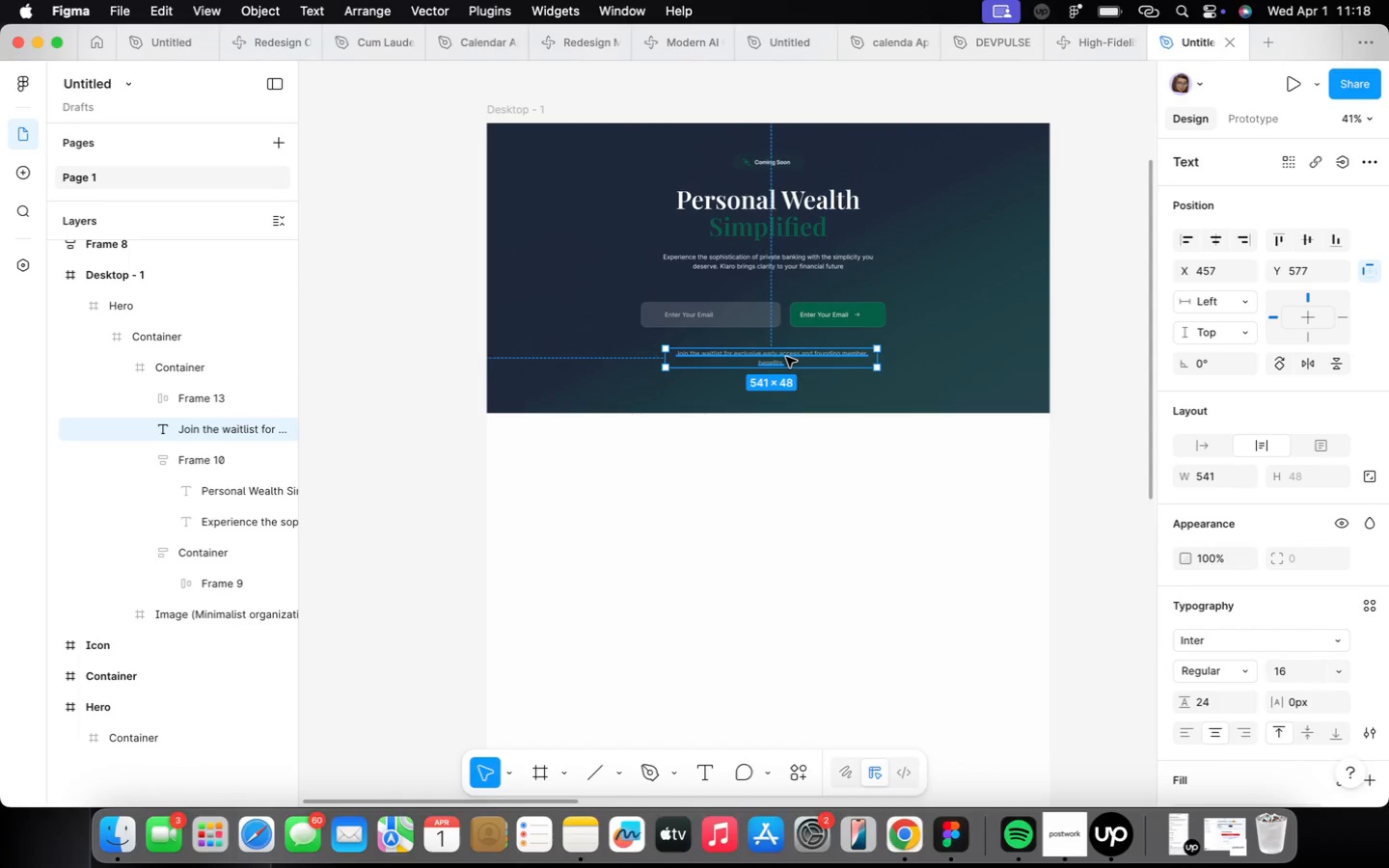 
hold_key(key=ShiftLeft, duration=0.76)
left_click([784, 320])
 